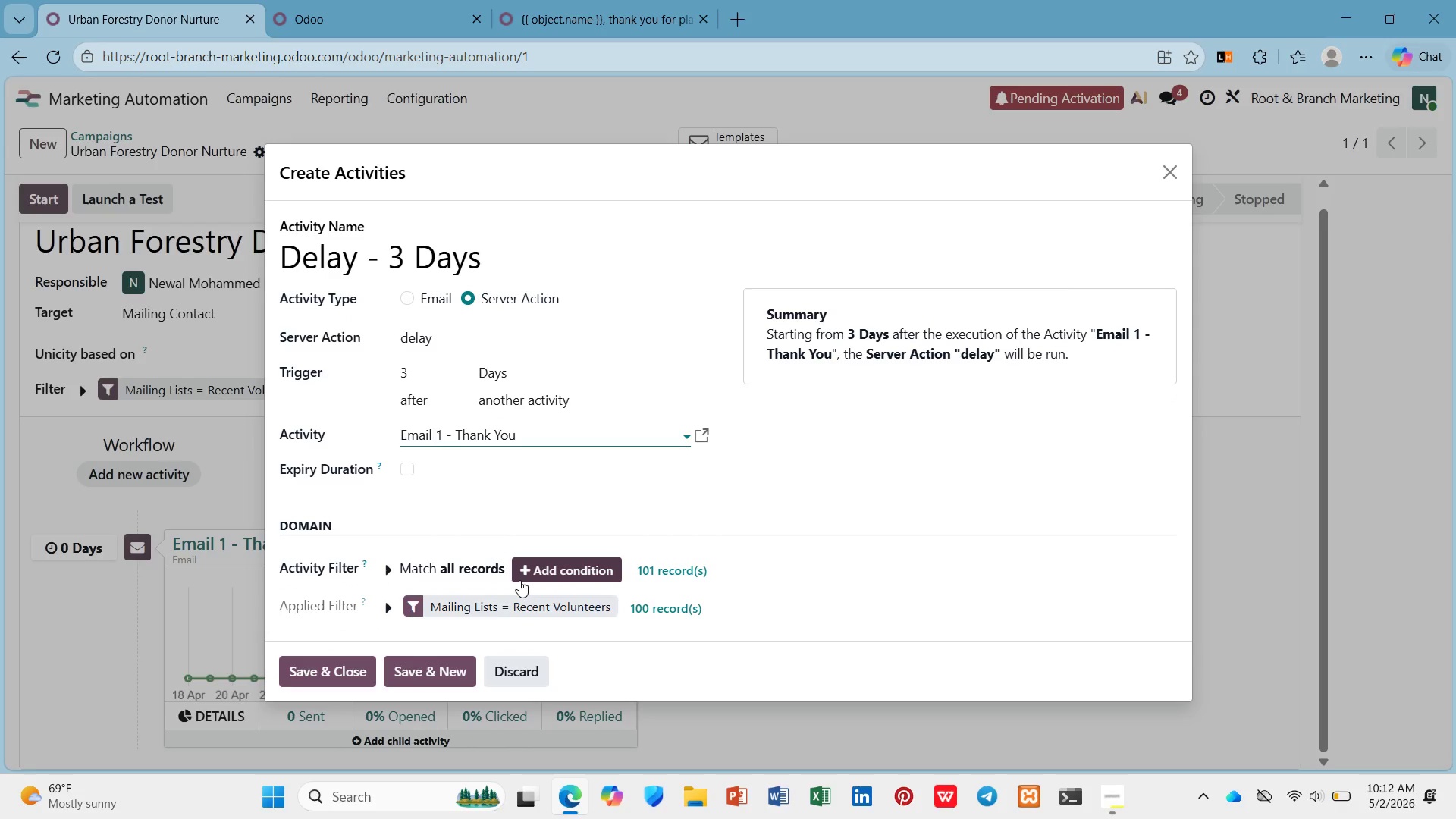 
left_click([362, 661])
 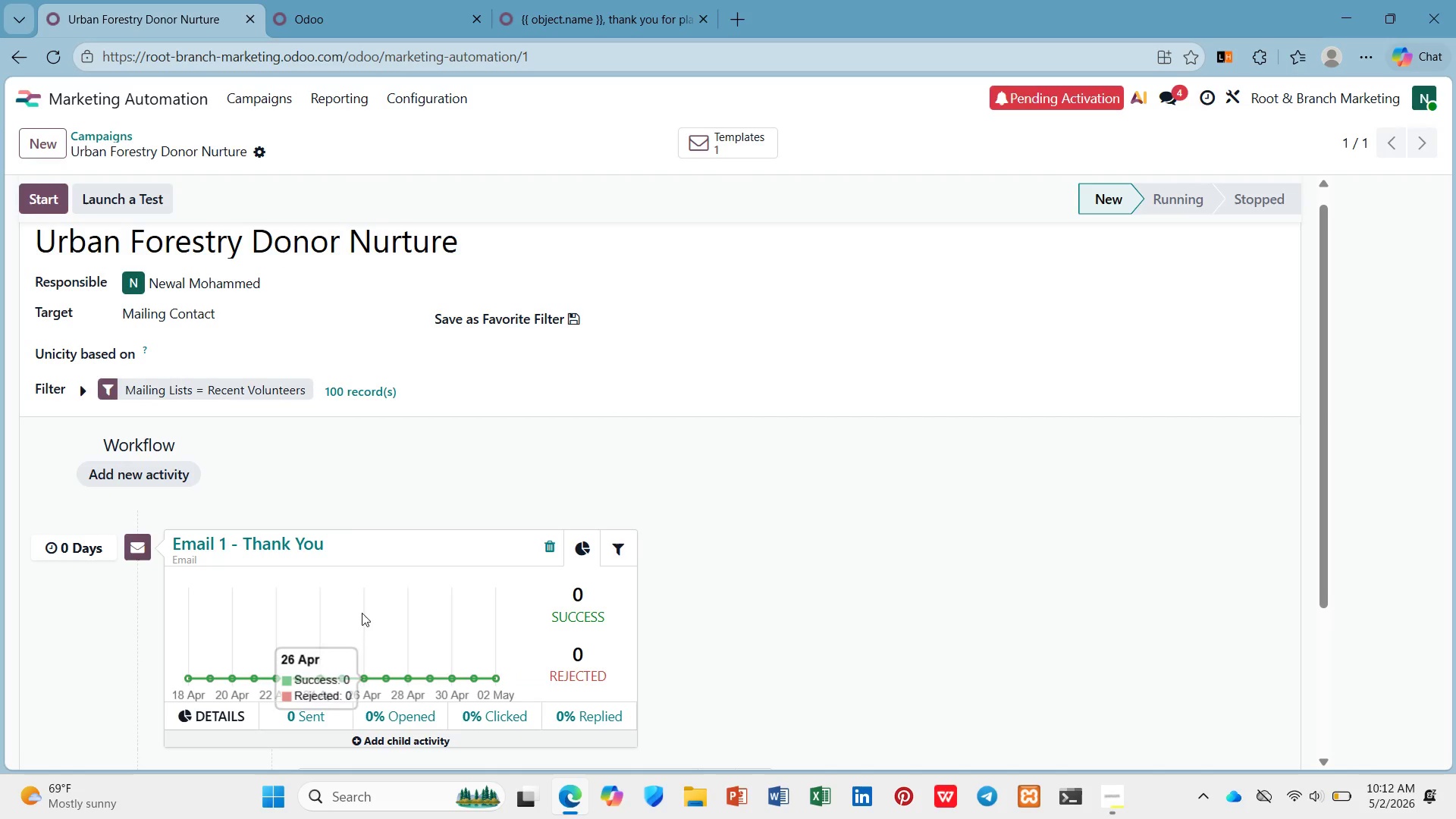 
scroll: coordinate [405, 491], scroll_direction: down, amount: 4.0
 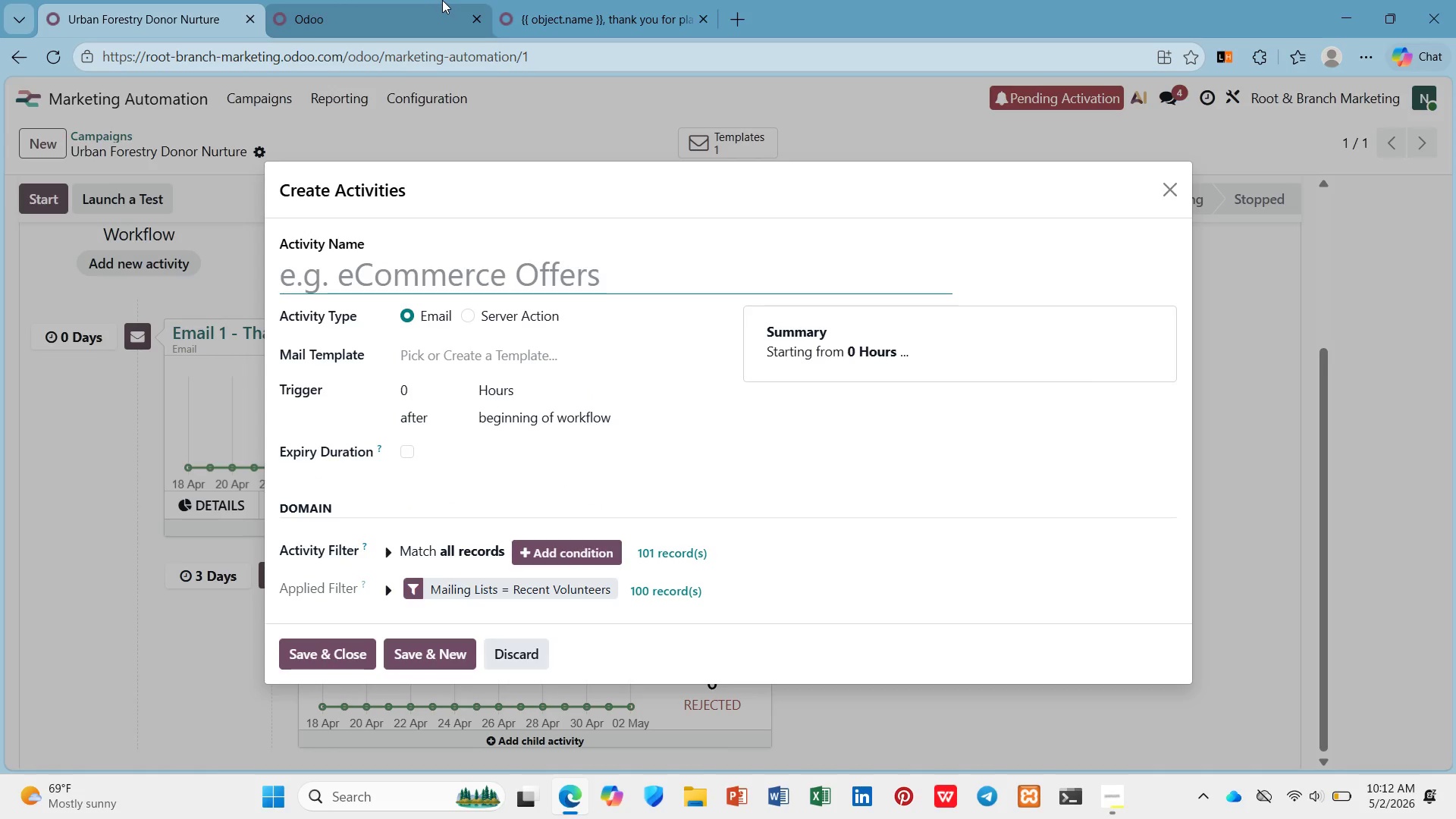 
wait(5.9)
 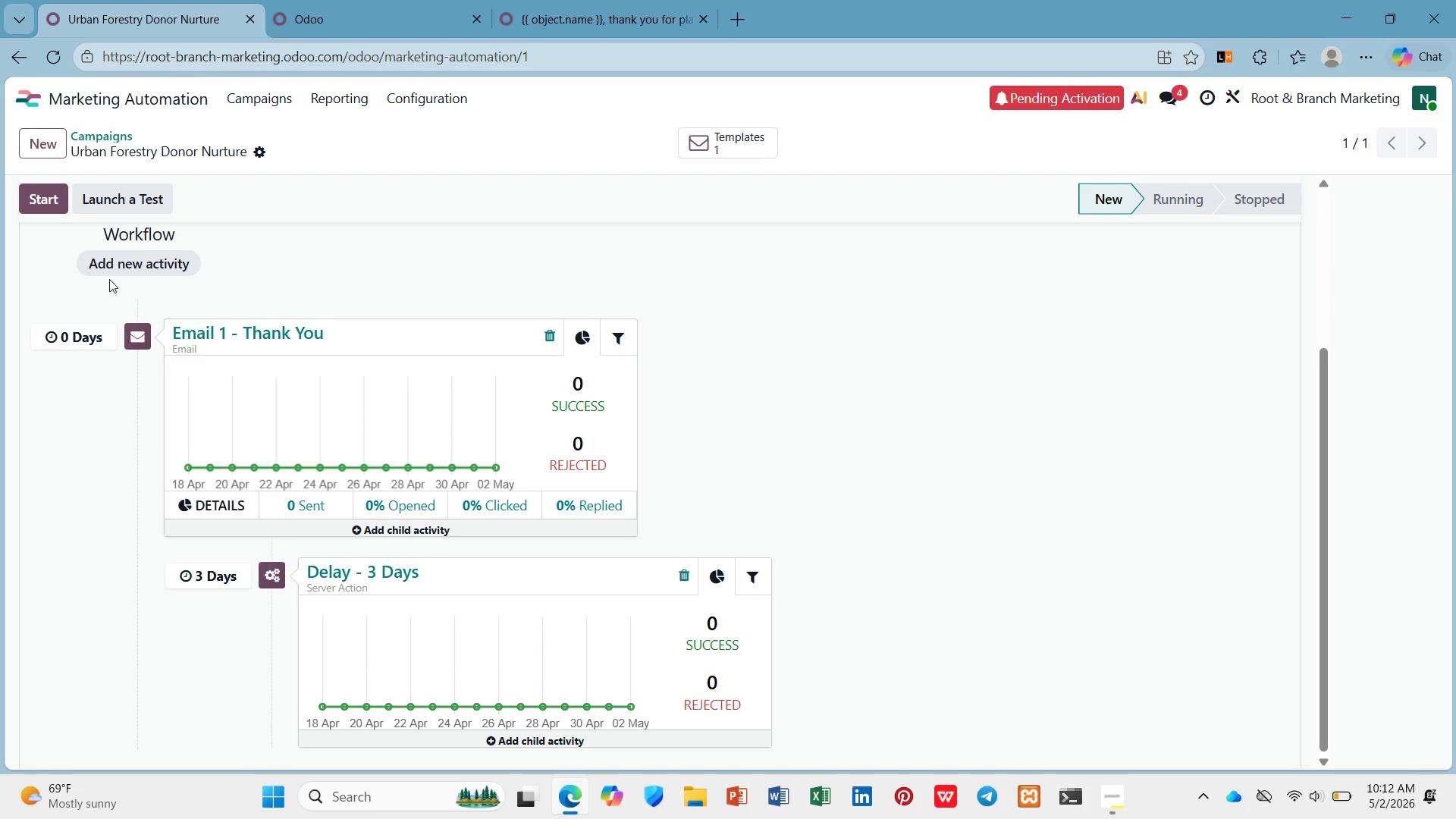 
type(Emai 2 - Impact Sotry)
 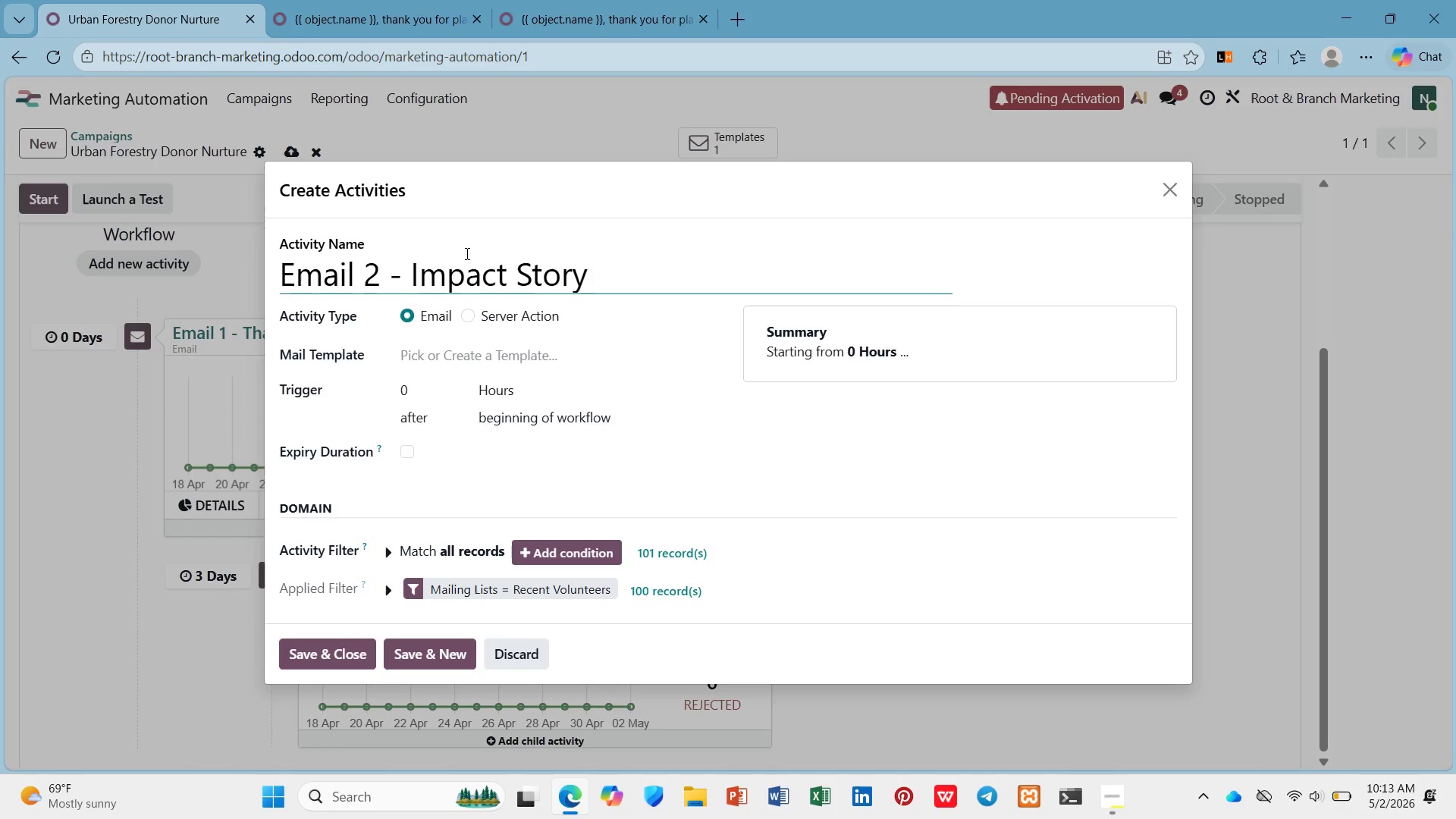 
hold_key(key=L, duration=0.31)
 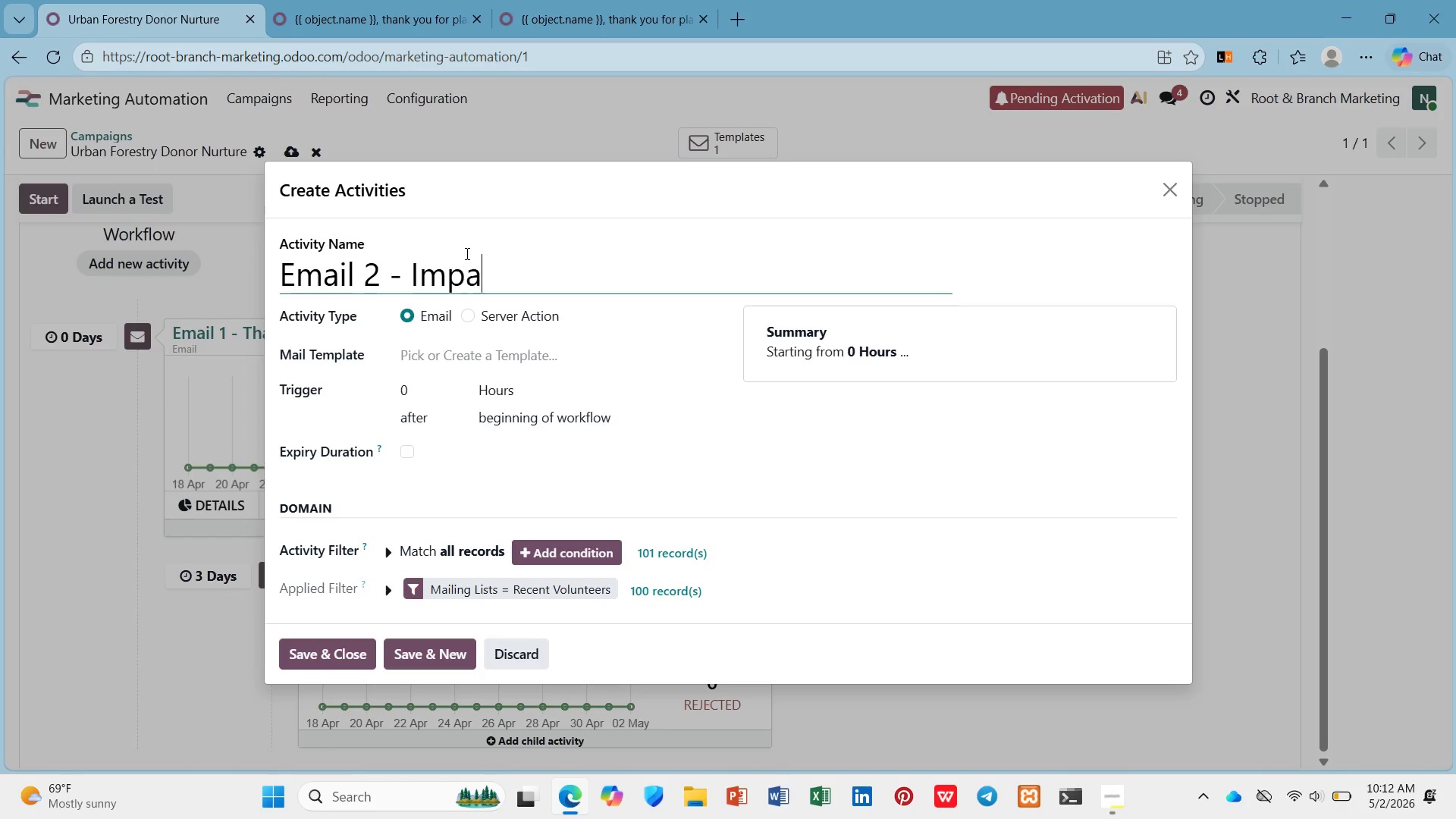 
left_click([471, 347])
 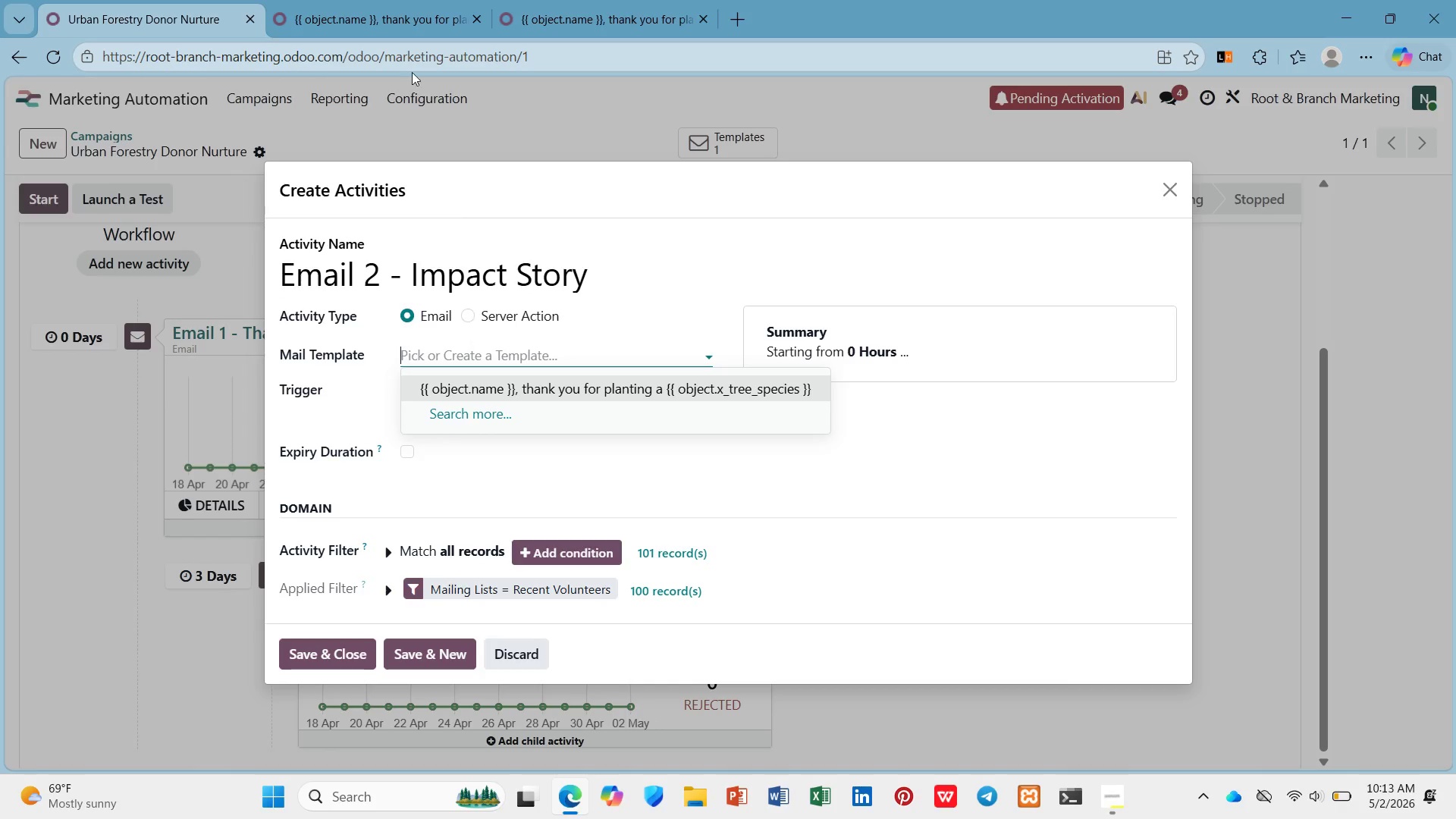 
left_click([375, 0])
 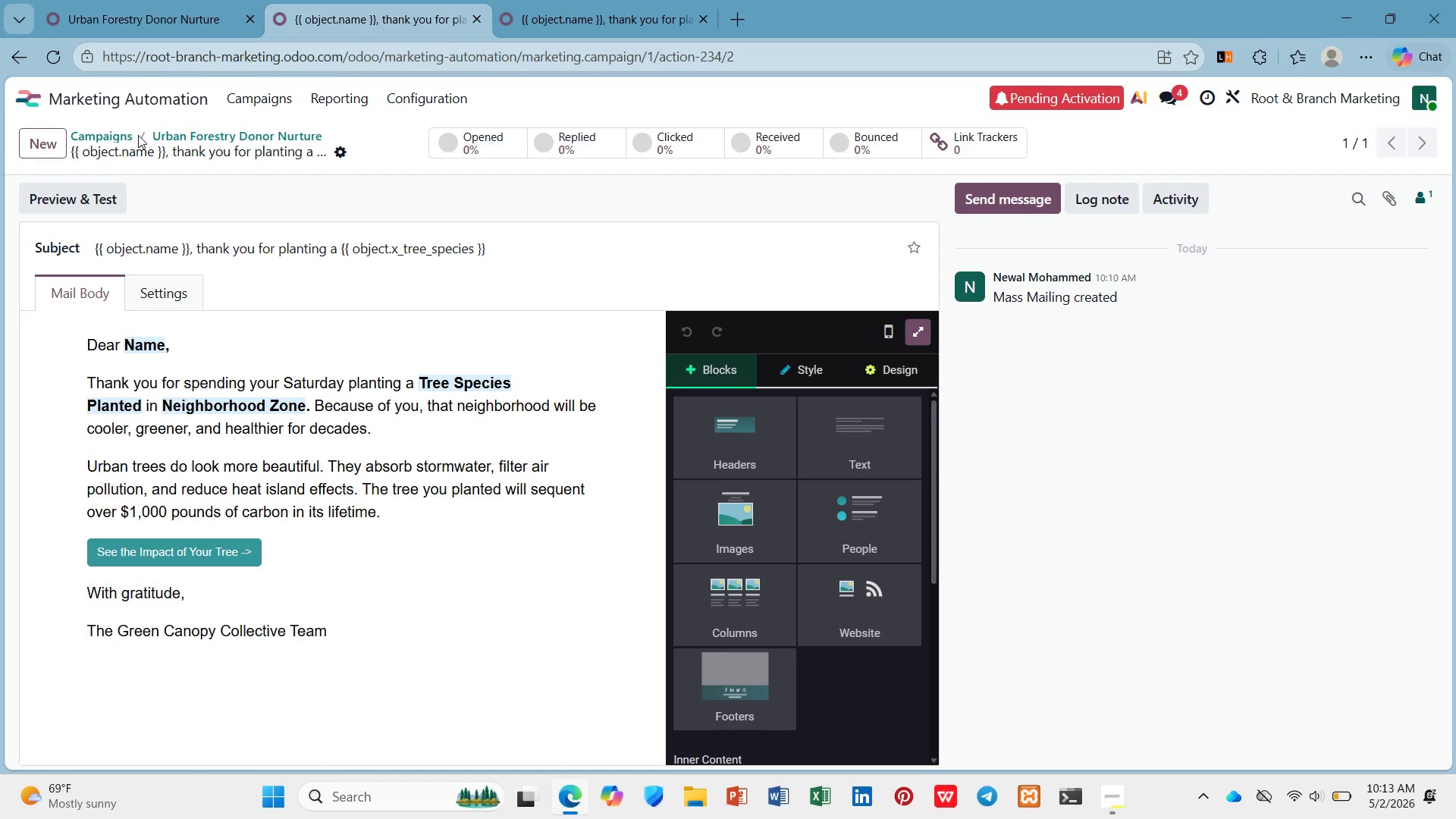 
left_click([556, 0])
 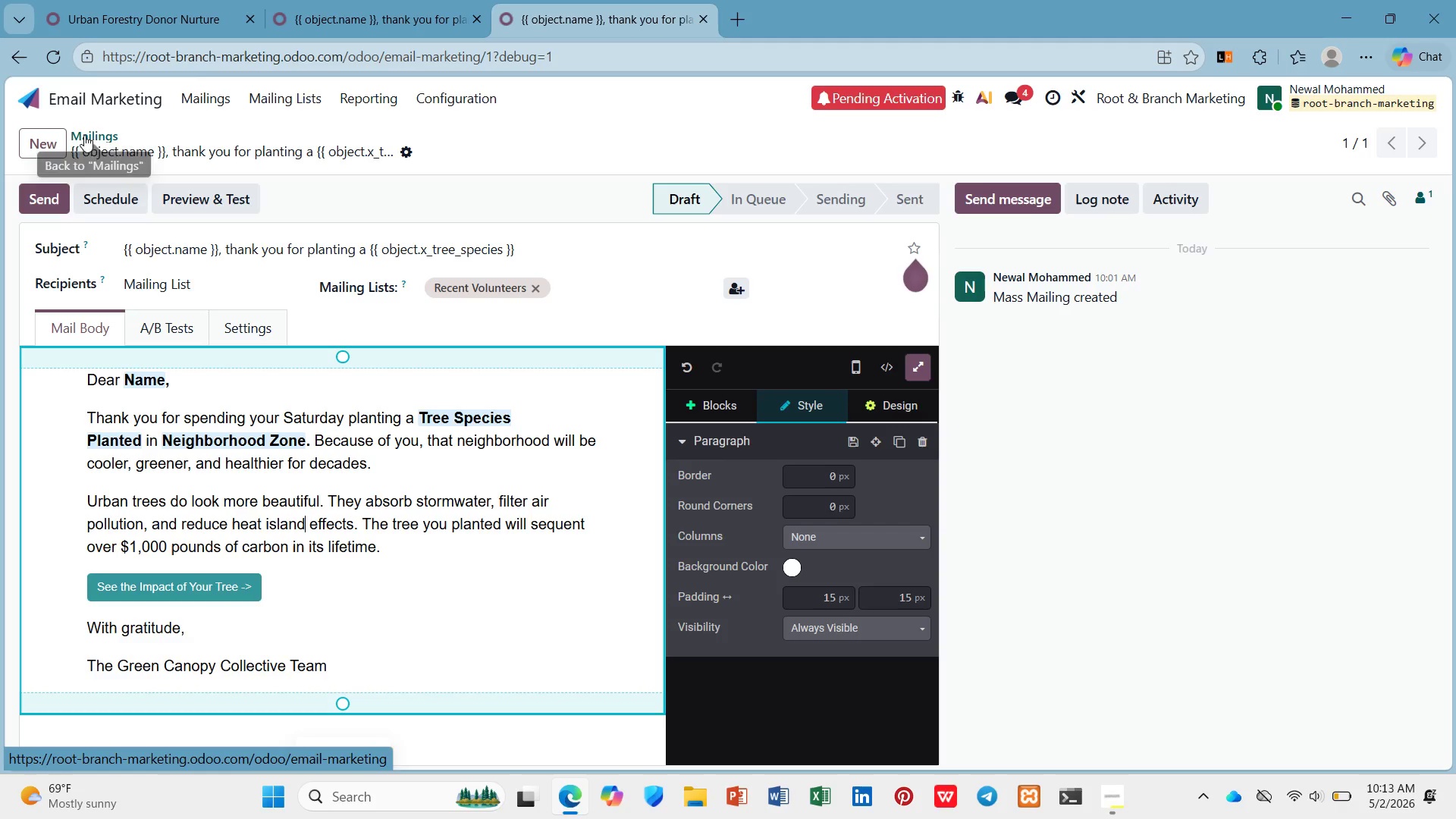 
left_click([64, 143])
 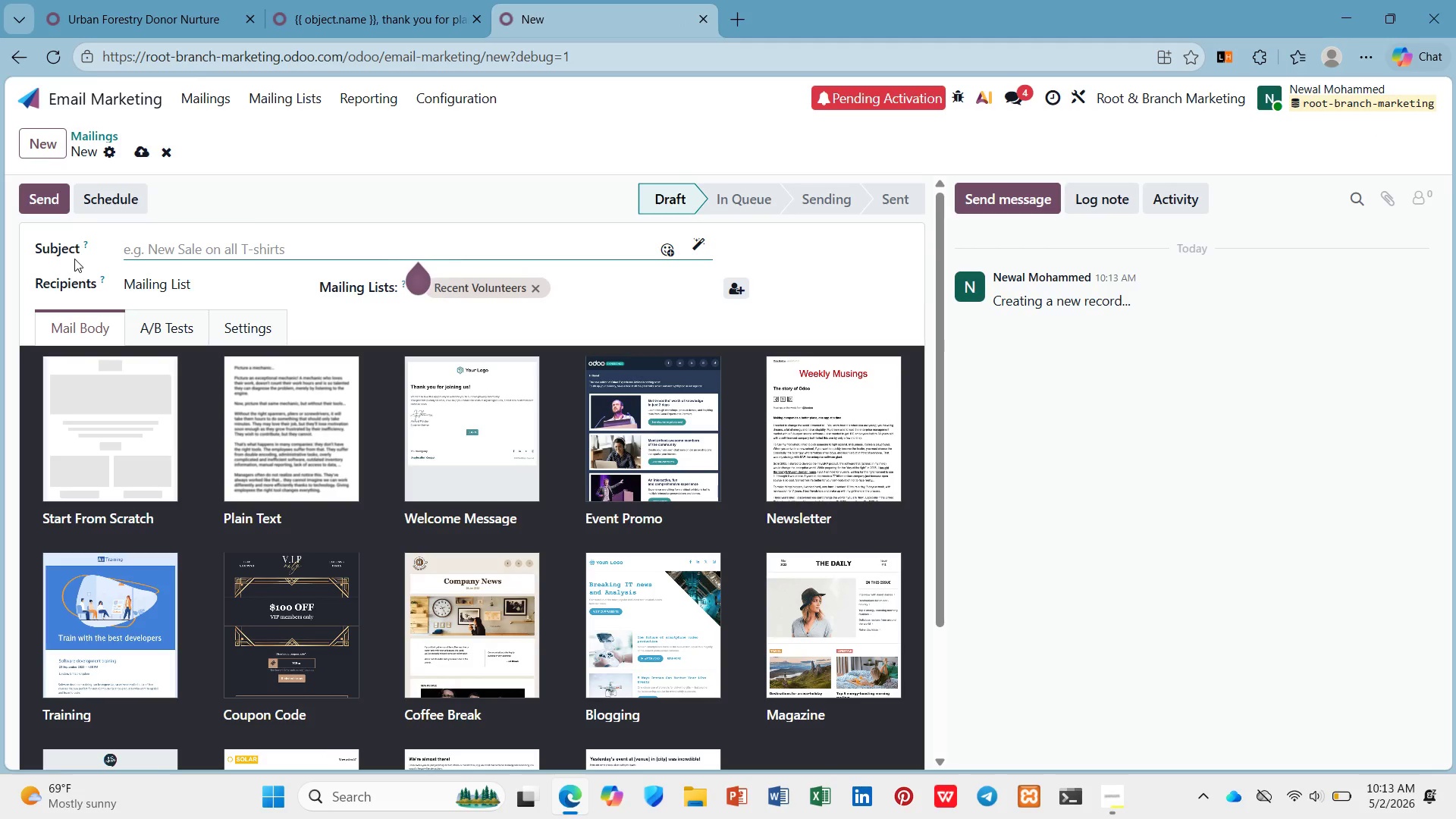 
wait(7.98)
 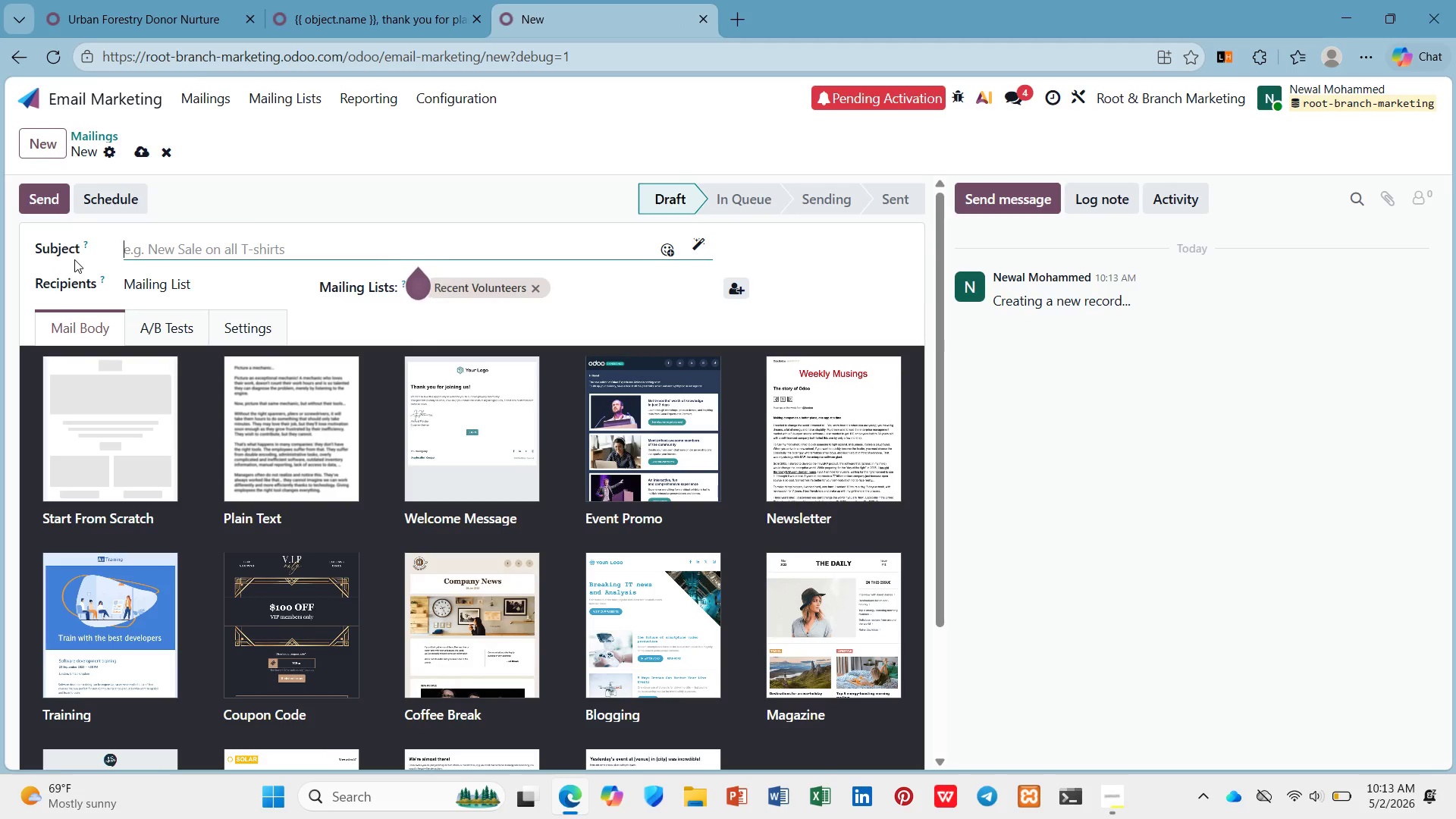 
key(Shift+BracketLeft)
 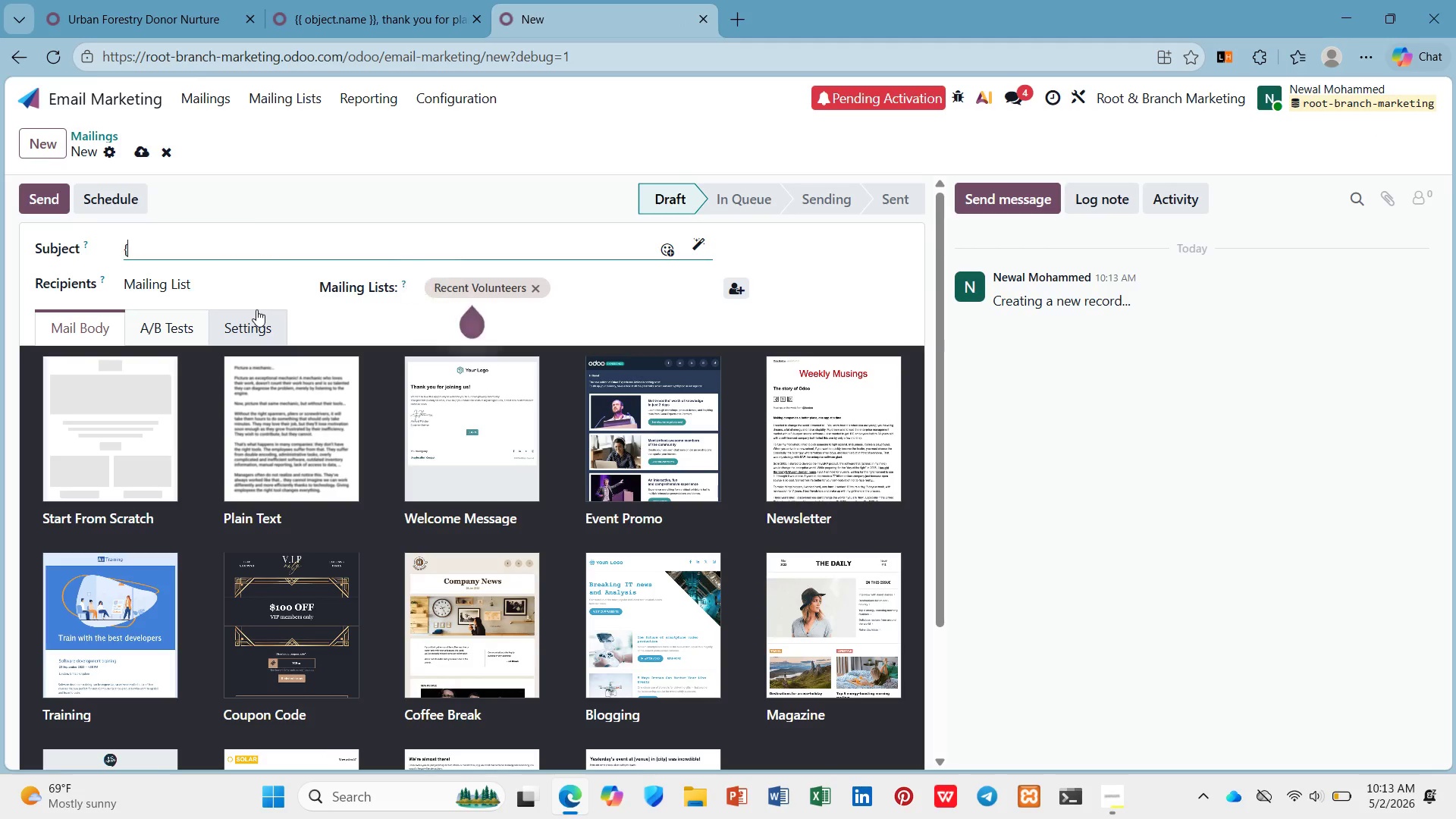 
key(Shift+BracketLeft)
 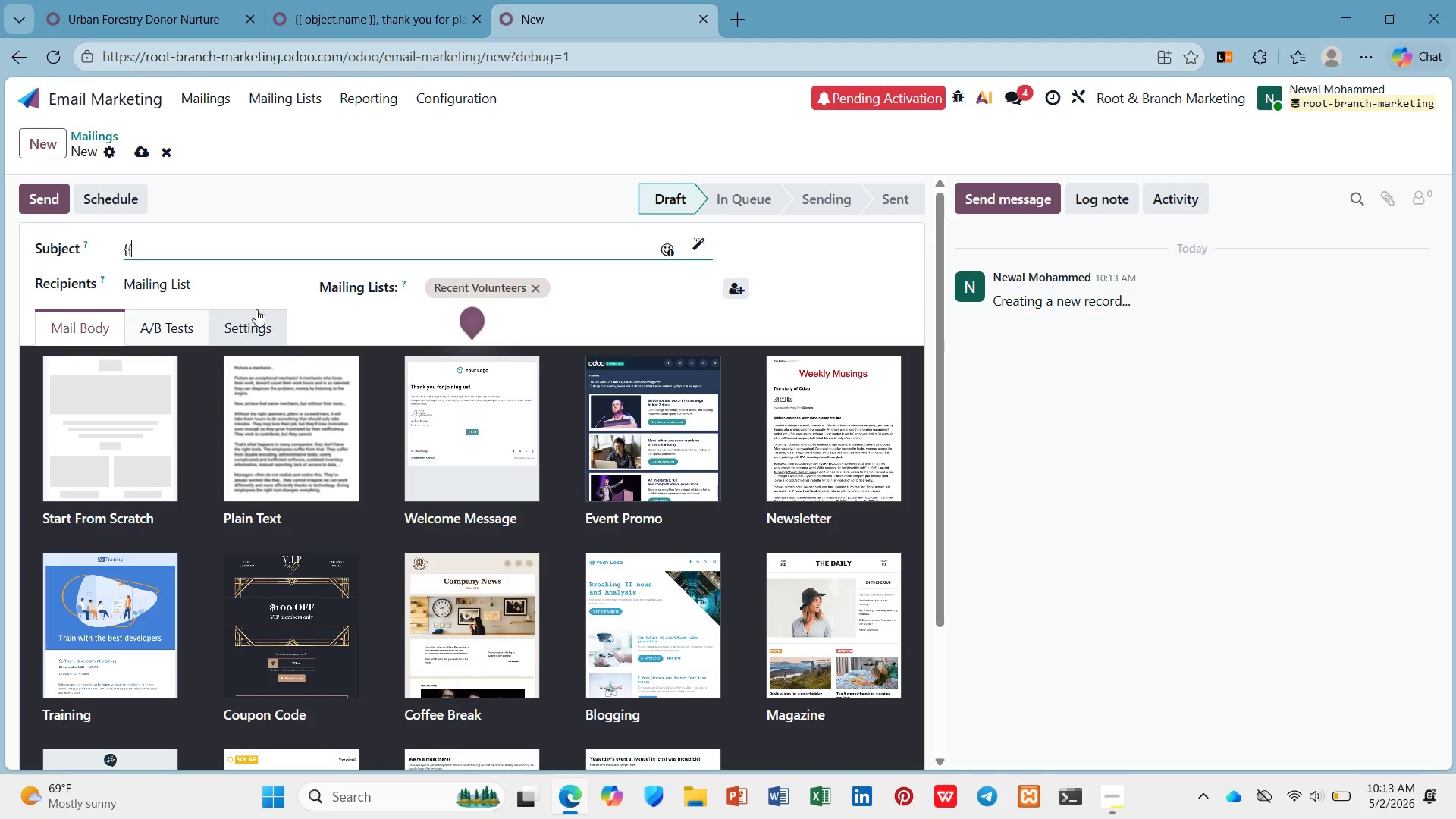 
key(Shift+BracketRight)
 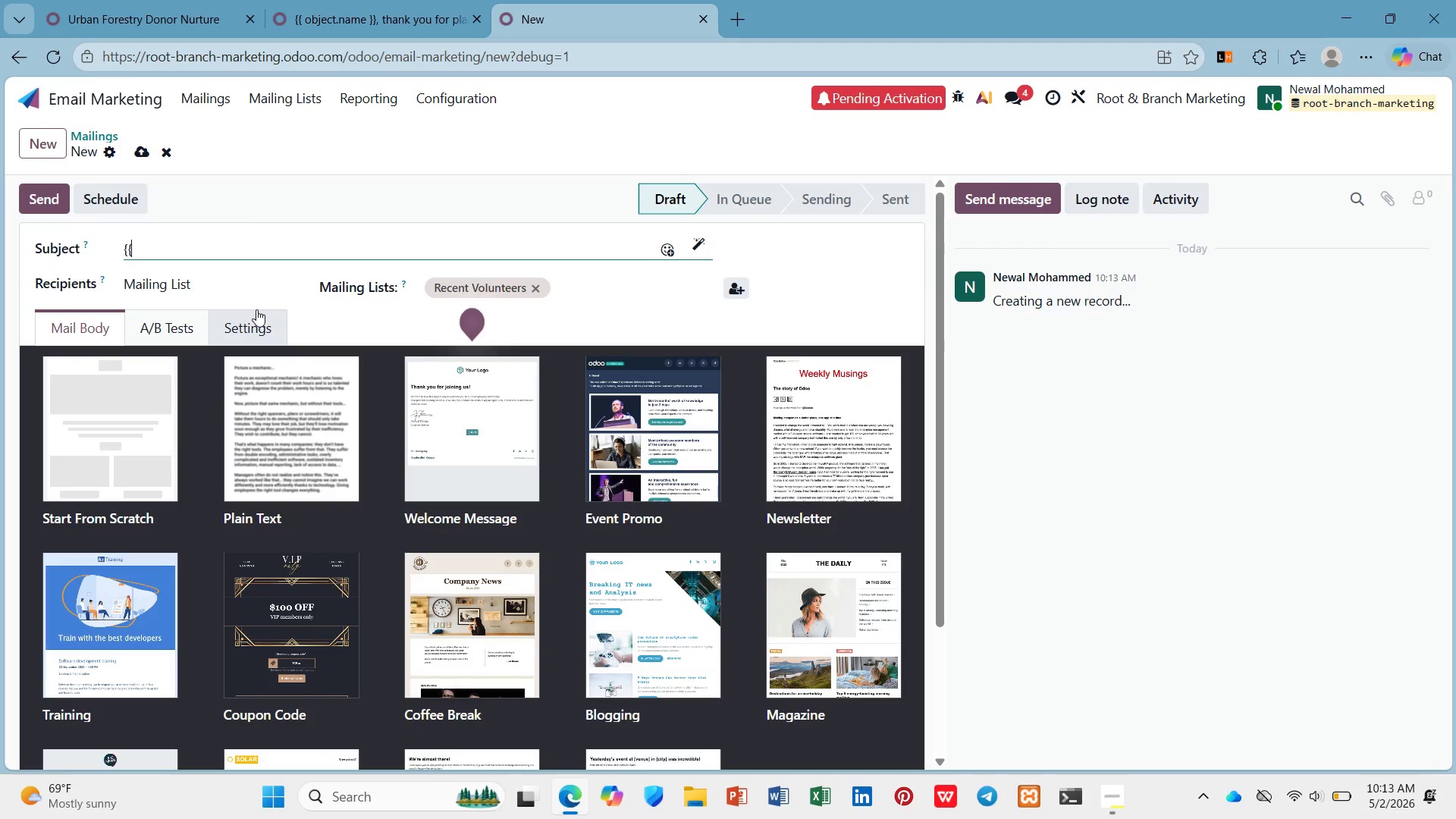 
key(Shift+BracketRight)
 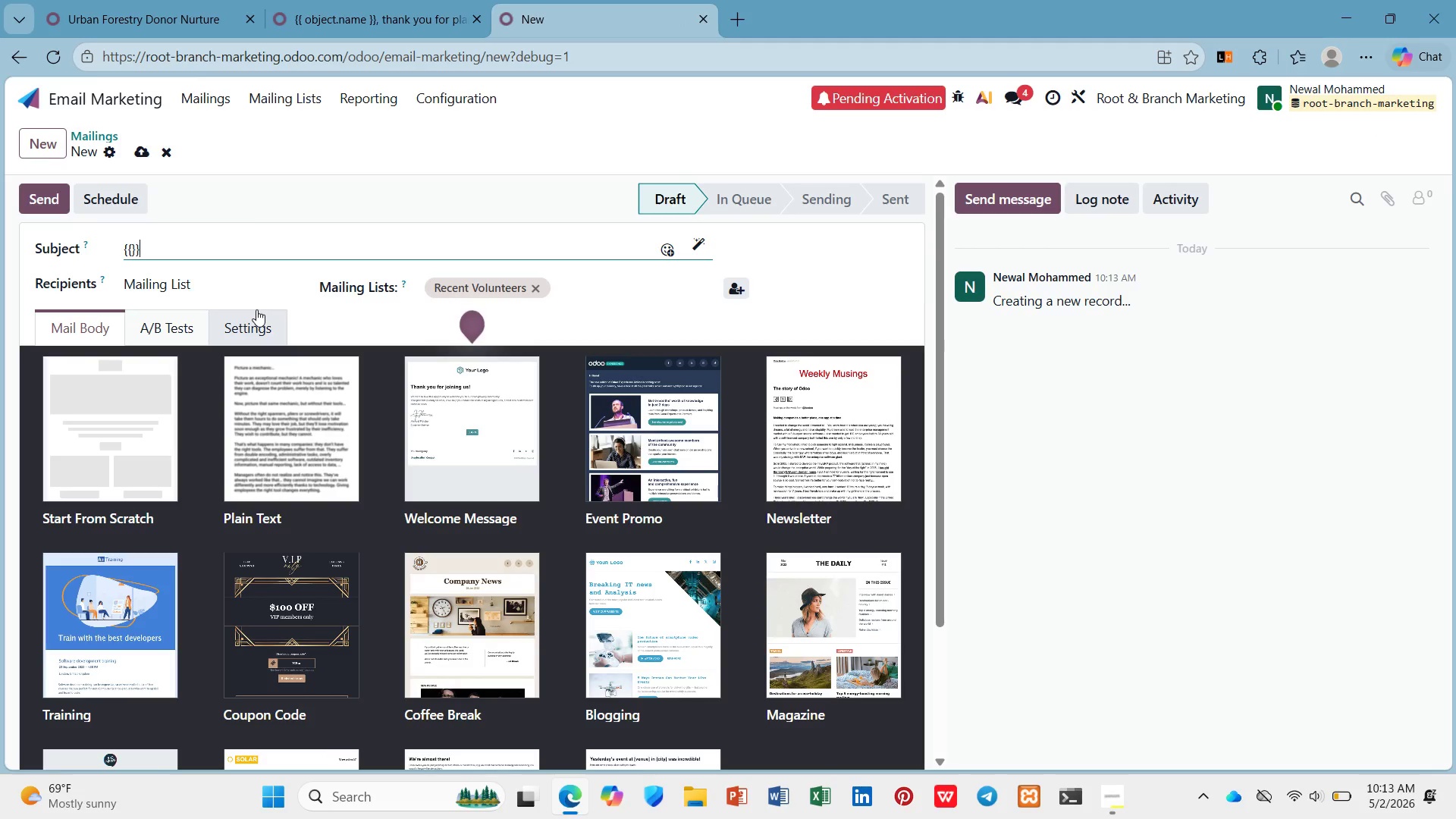 
key(ArrowLeft)
 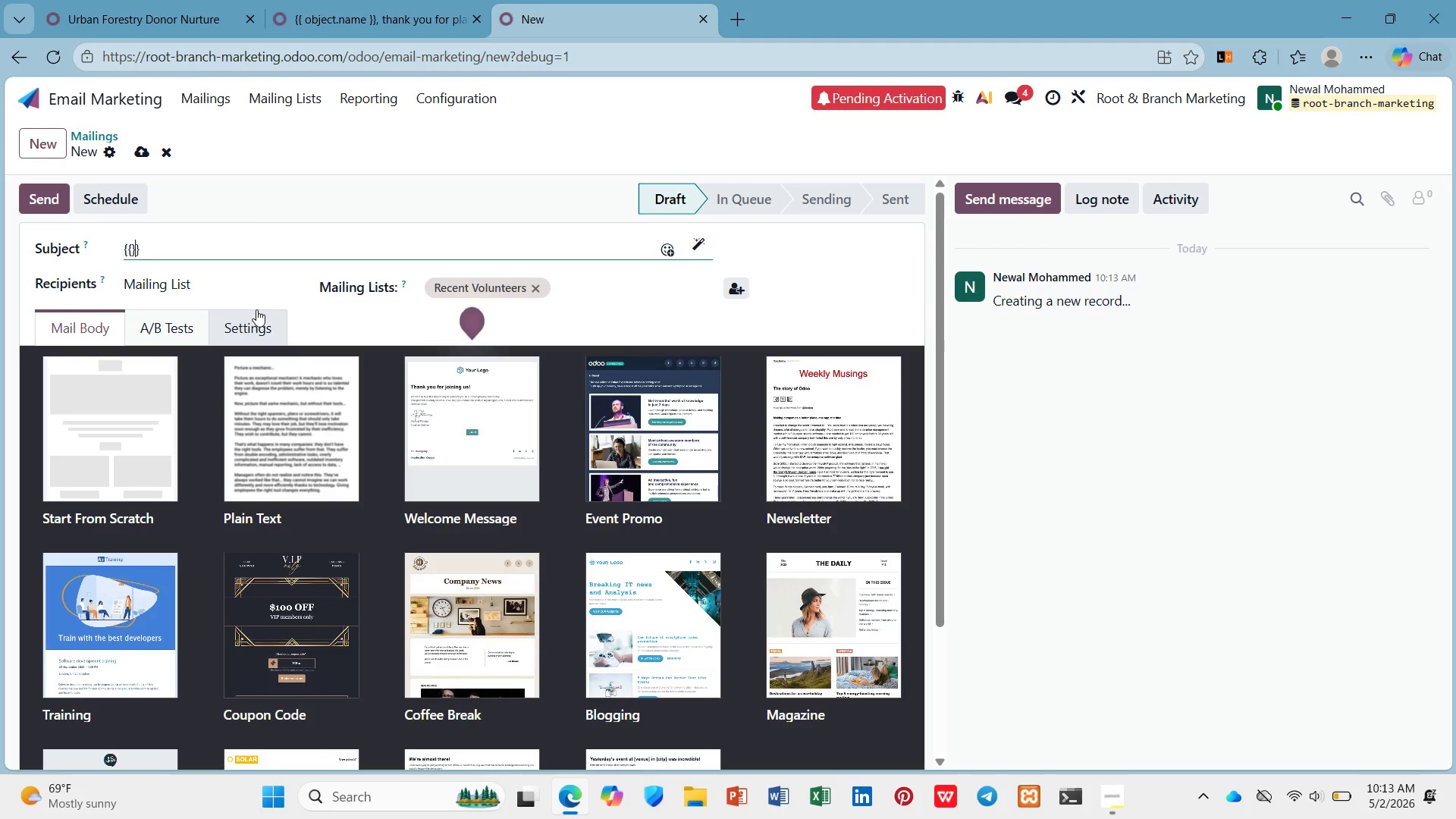 
key(ArrowLeft)
 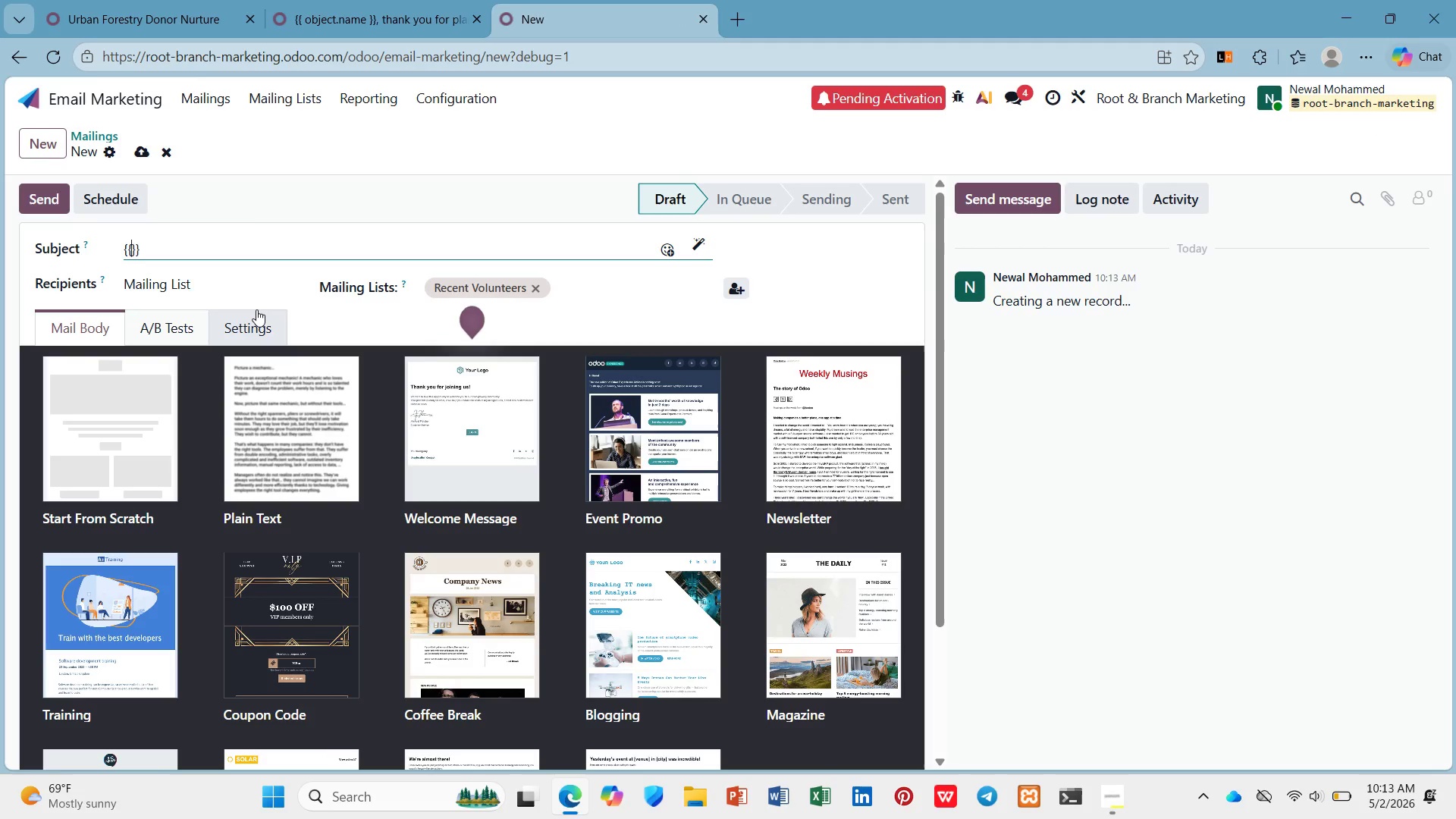 
key(Space)
 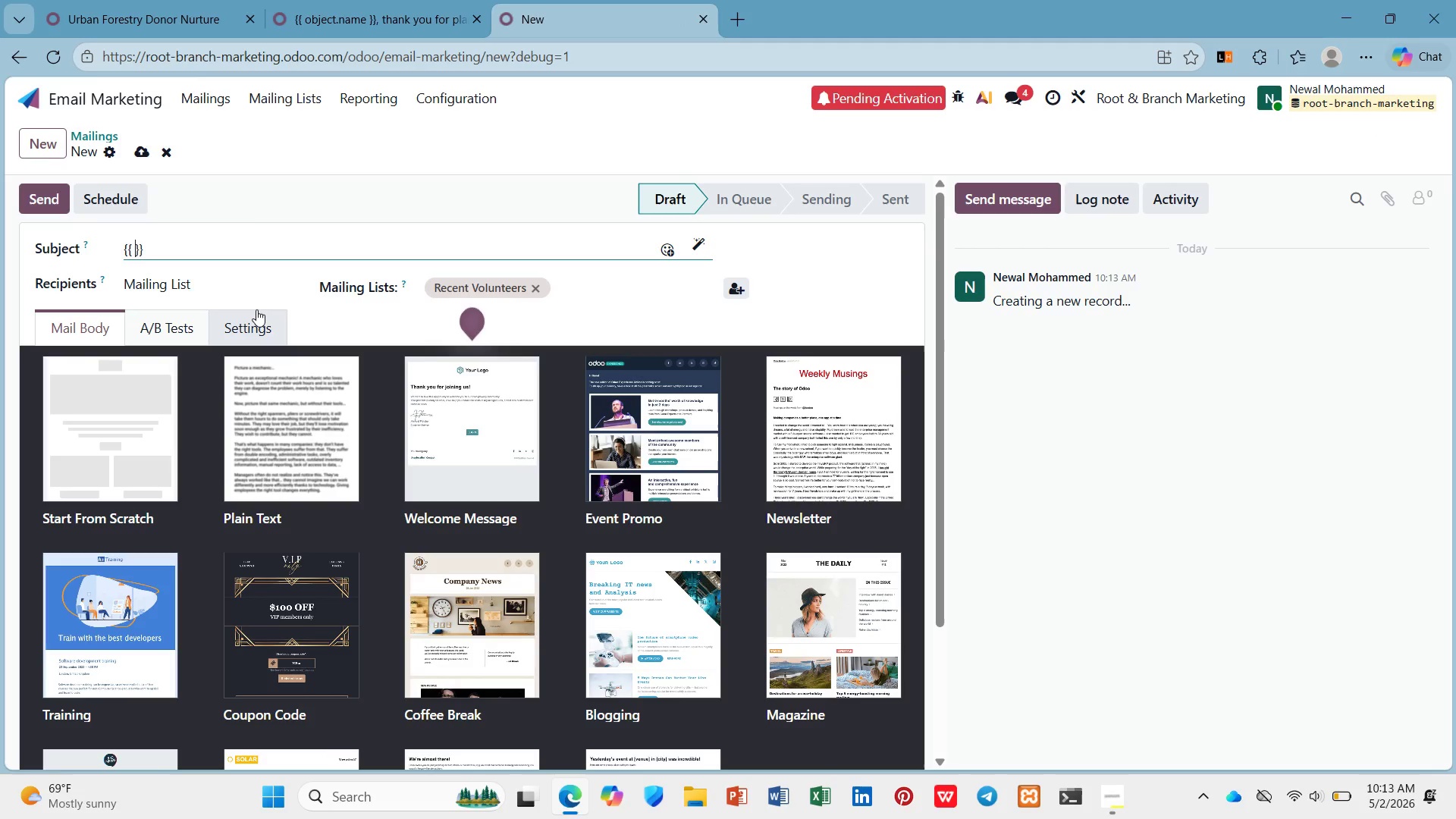 
key(ArrowLeft)
 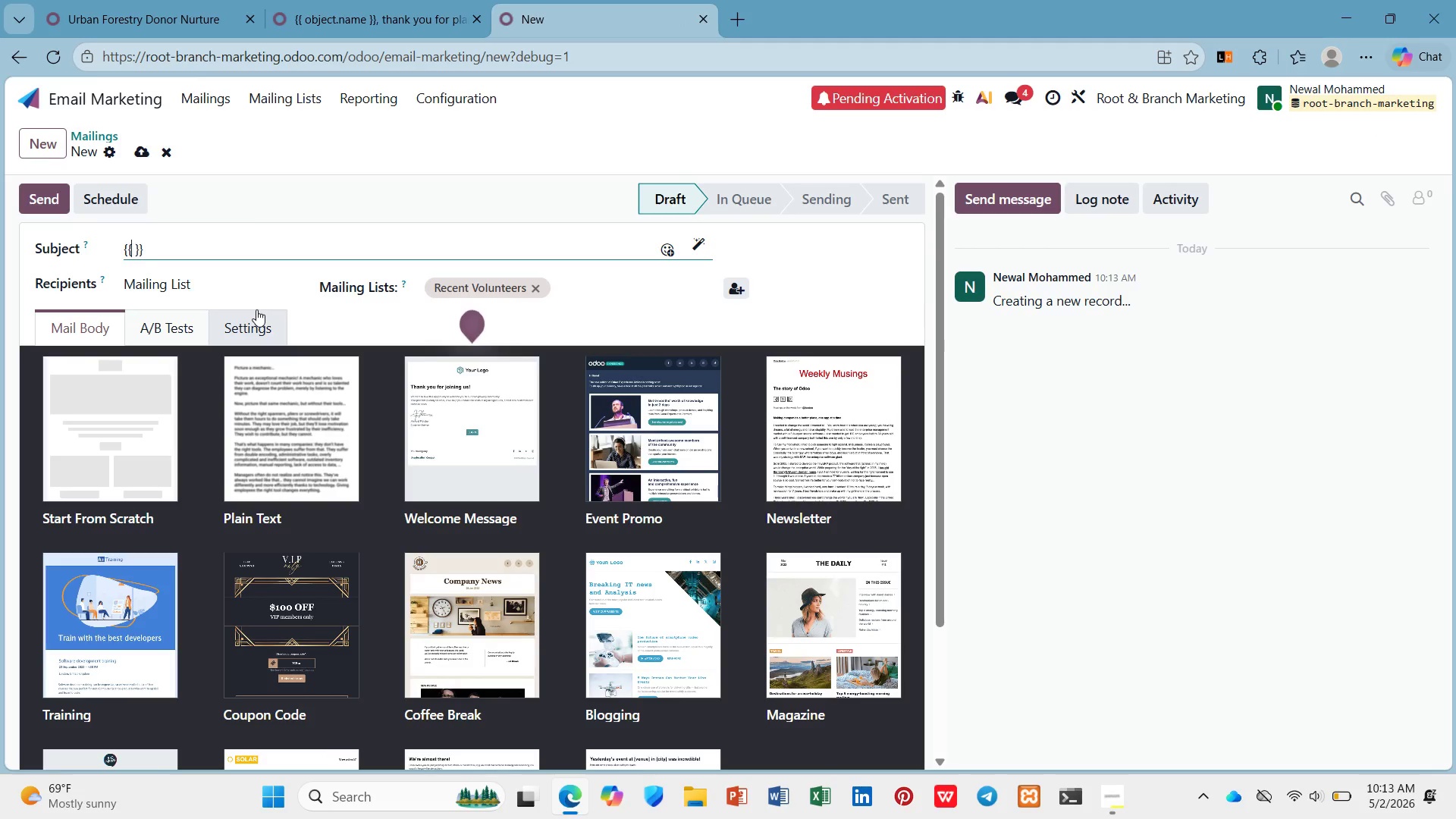 
type( object.name)
 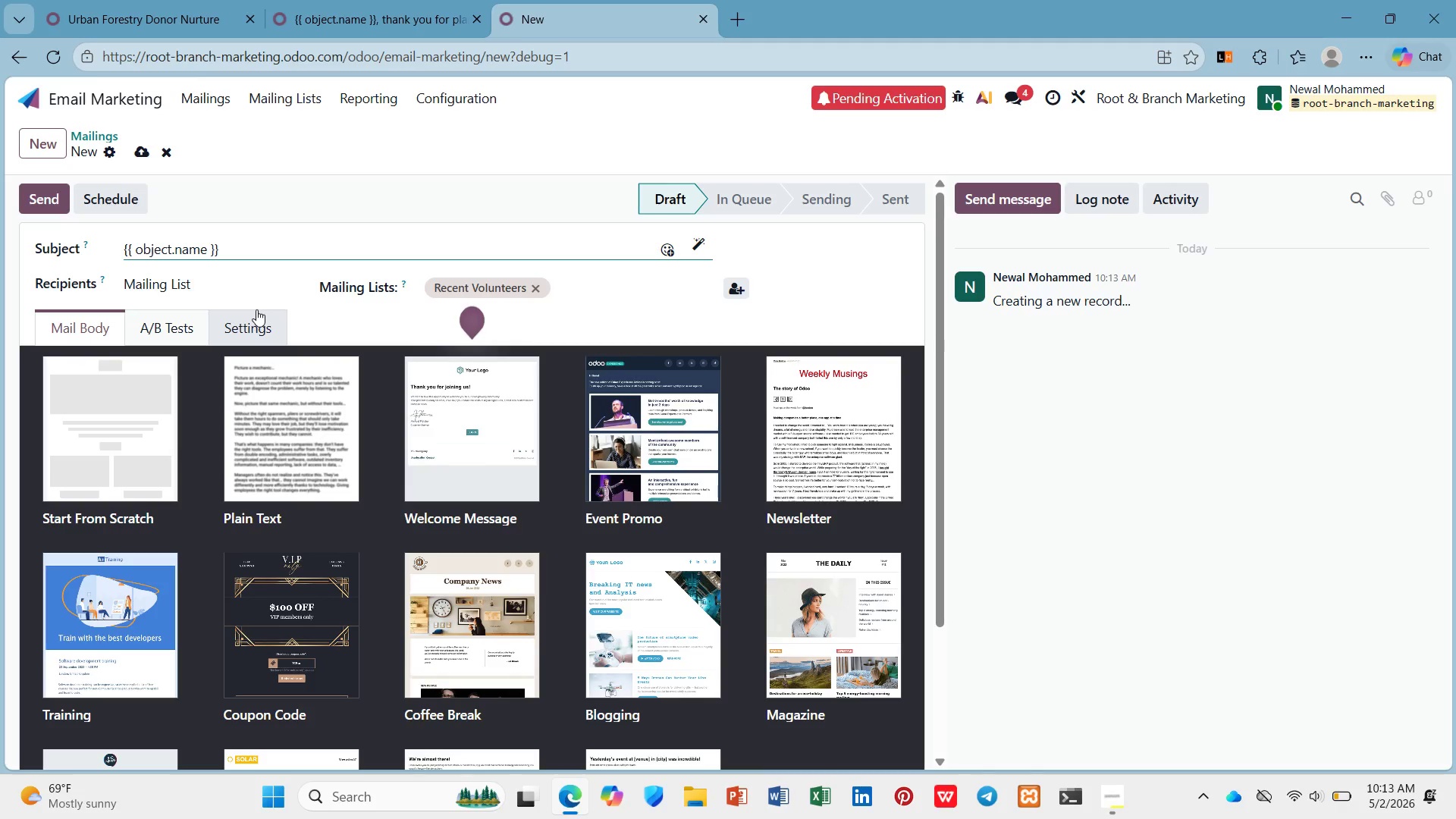 
key(ArrowDown)
 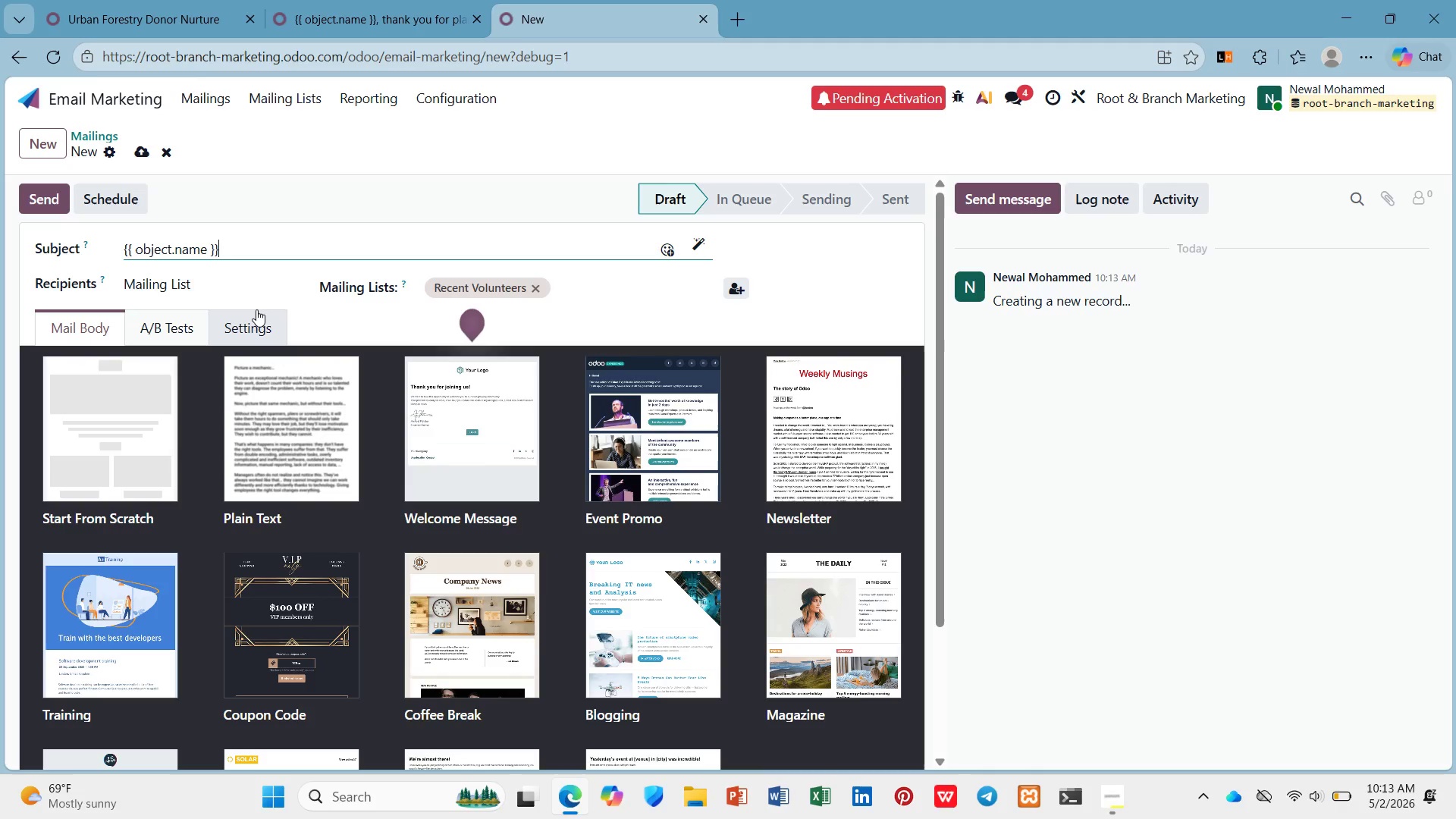 
type(, how urban trees cool entire neighborhoods)
 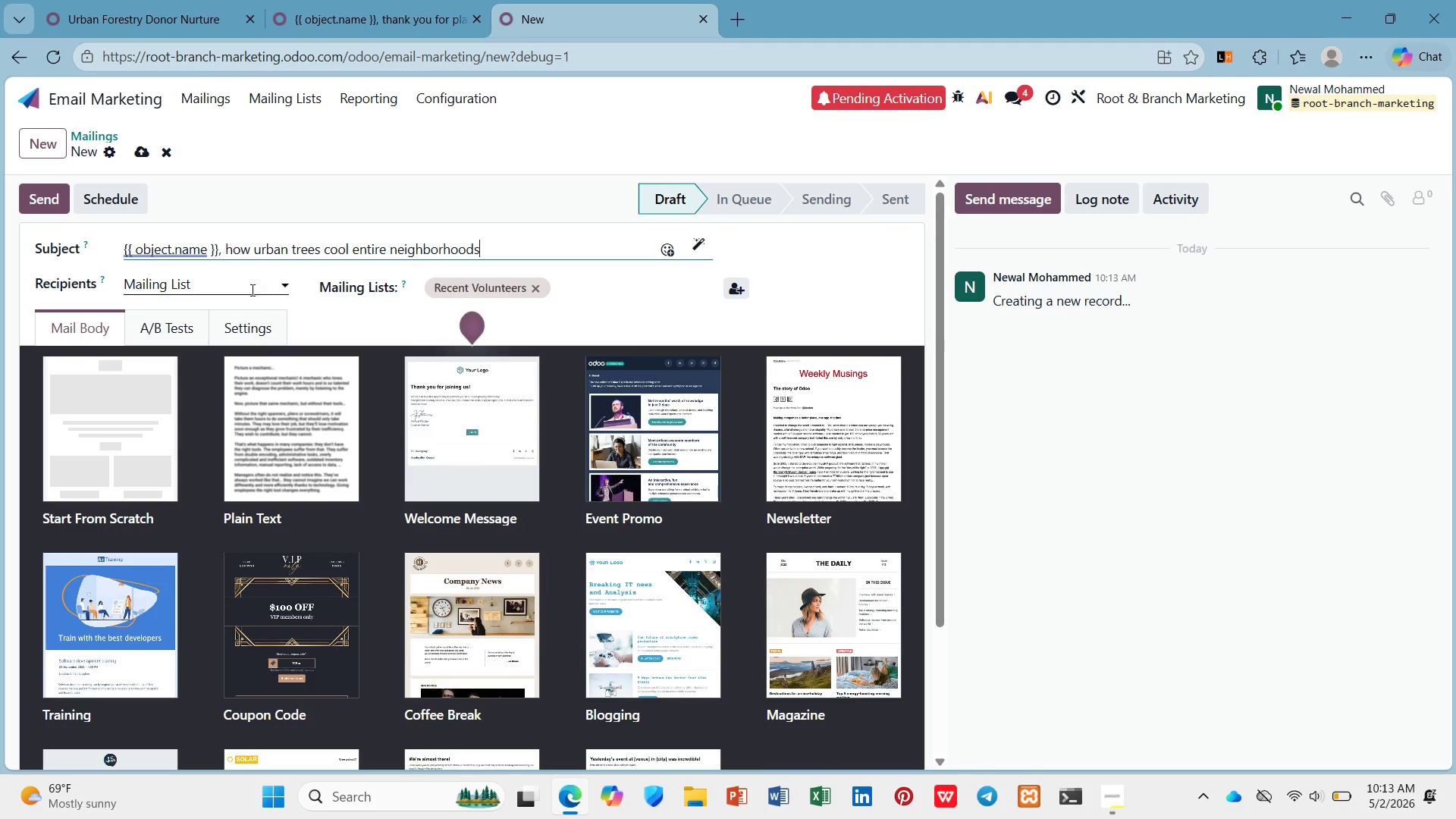 
left_click([167, 366])
 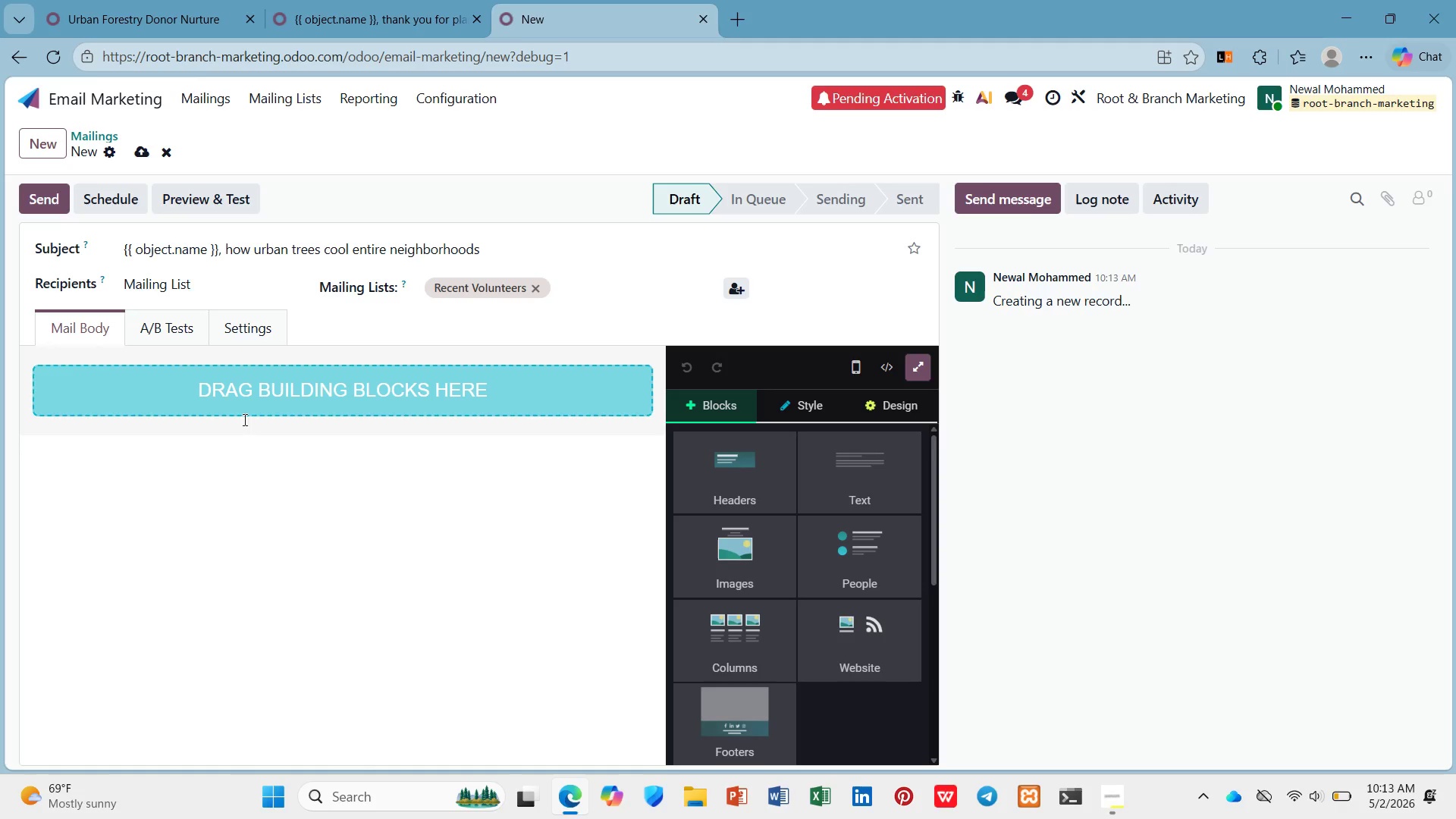 
left_click([258, 393])
 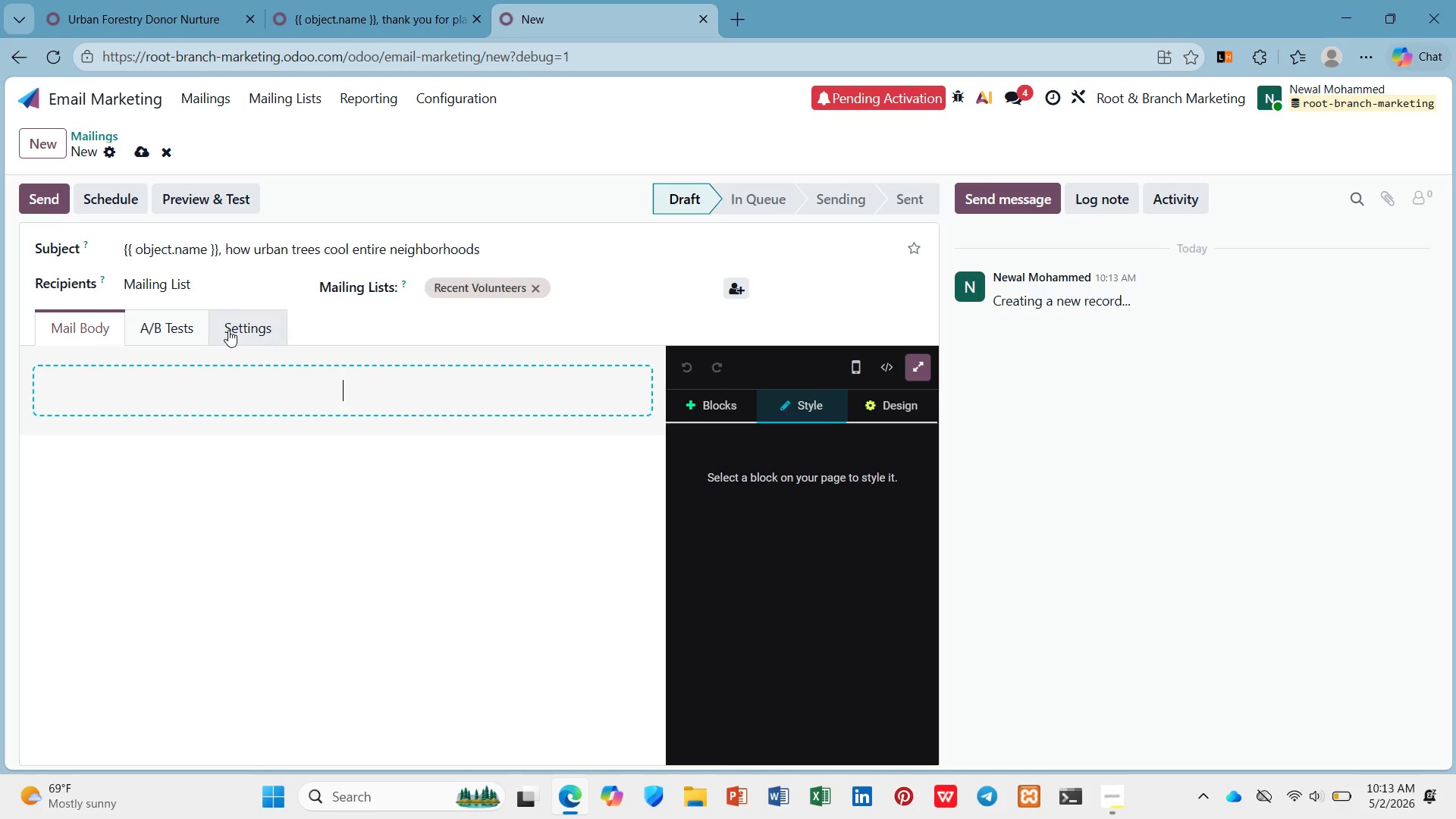 
hold_key(key=ShiftLeft, duration=0.33)
 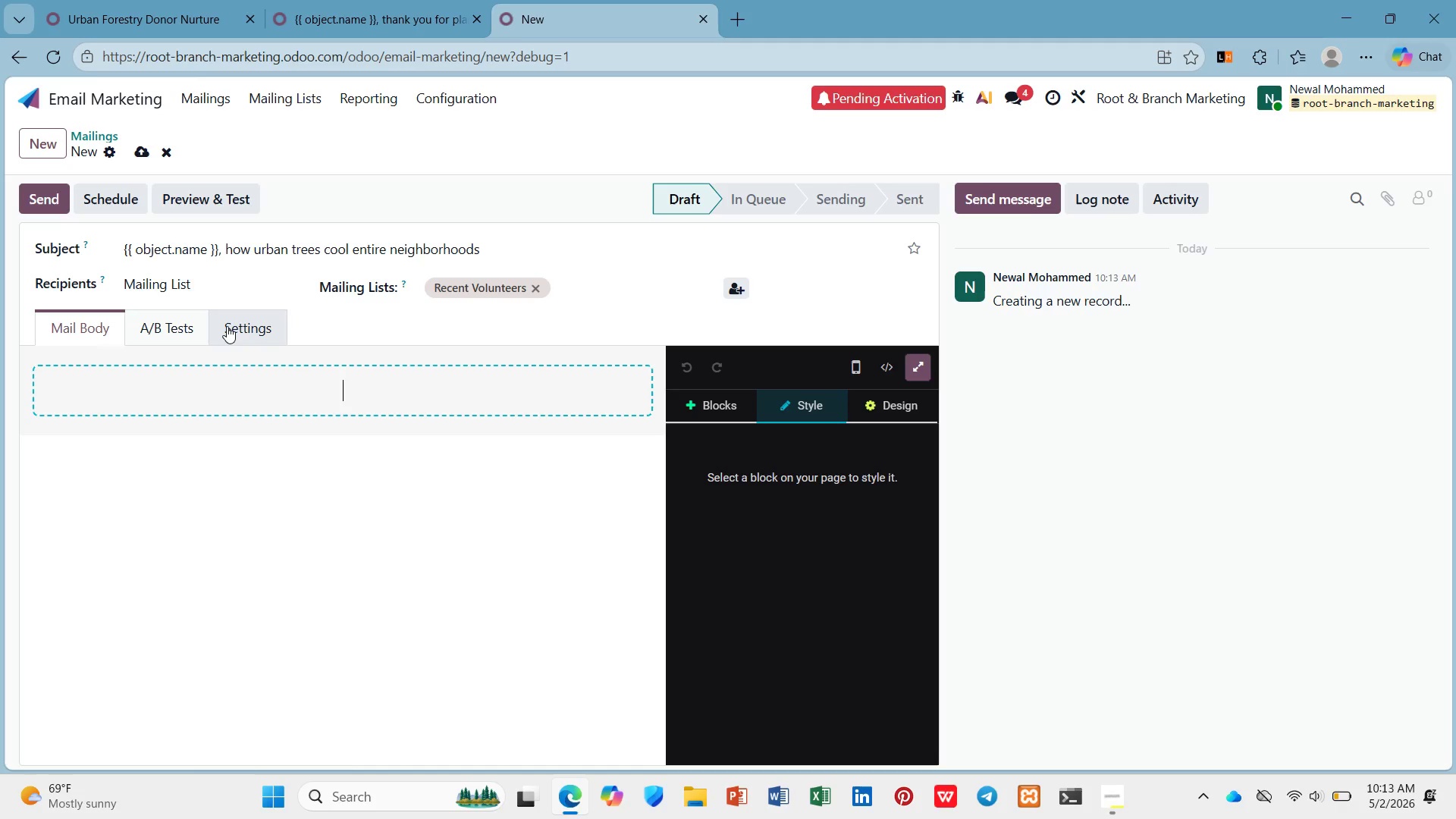 
type(Dar )
 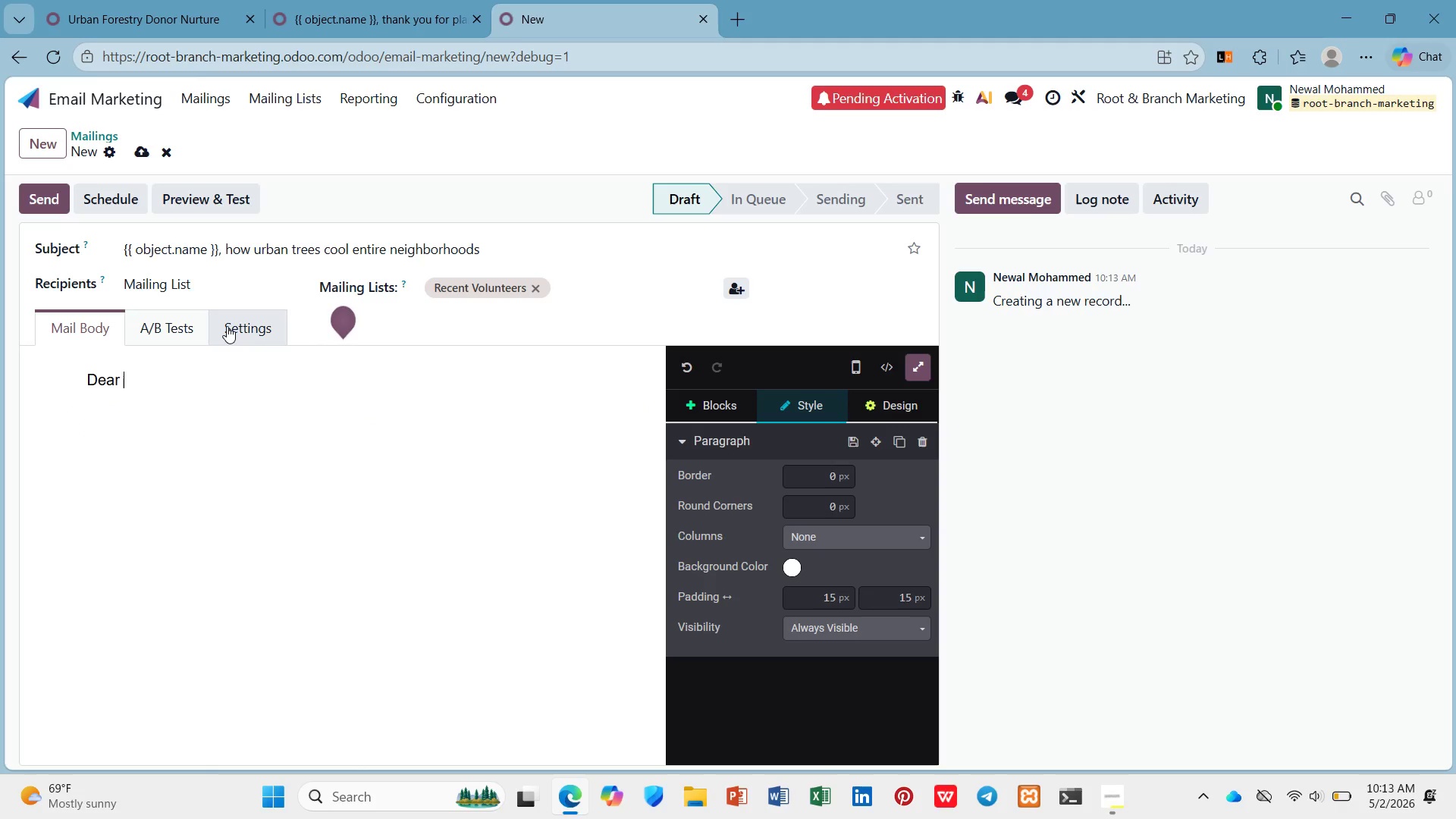 
hold_key(key=E, duration=0.33)
 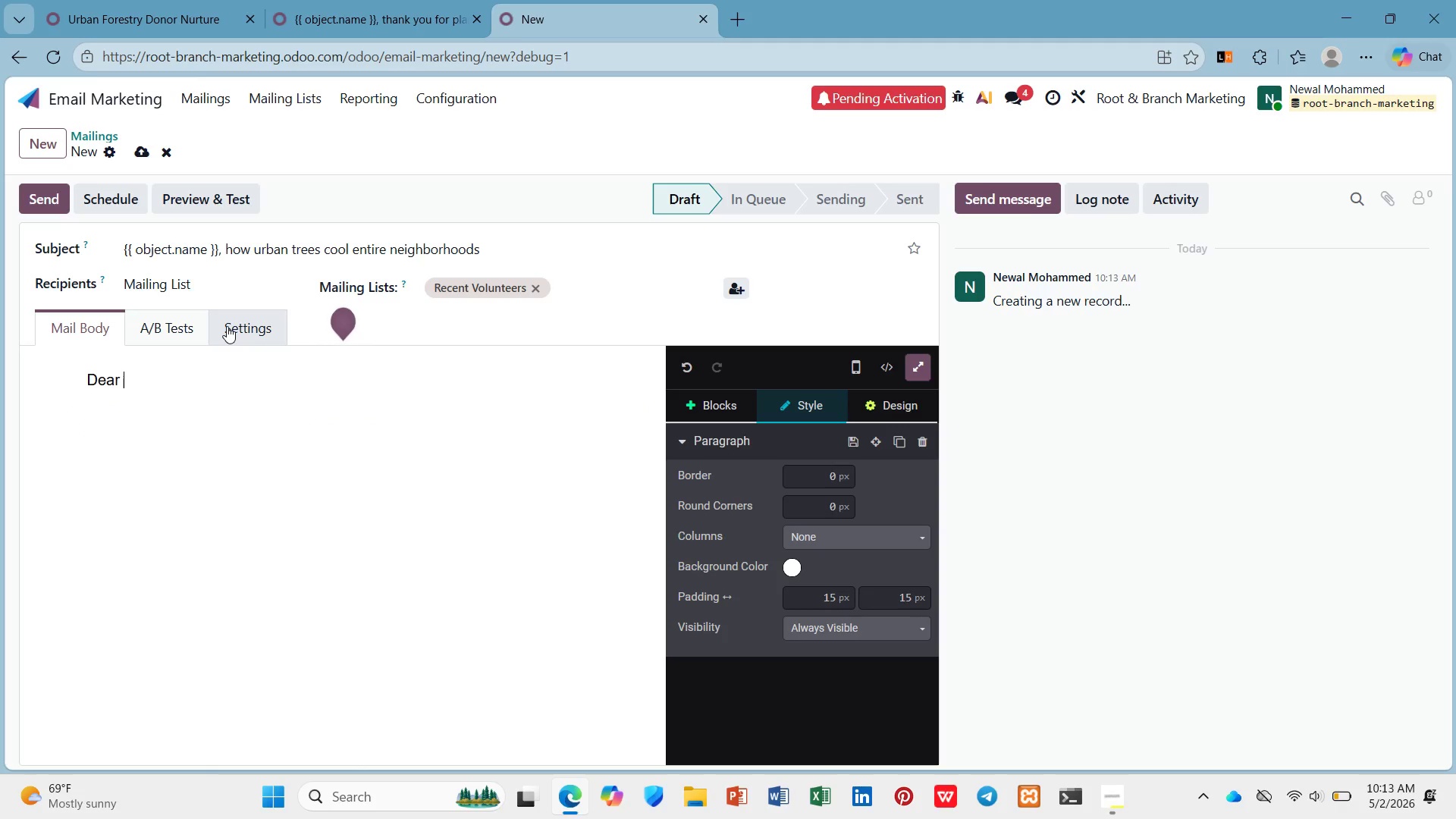 
key(Control+ControlLeft)
 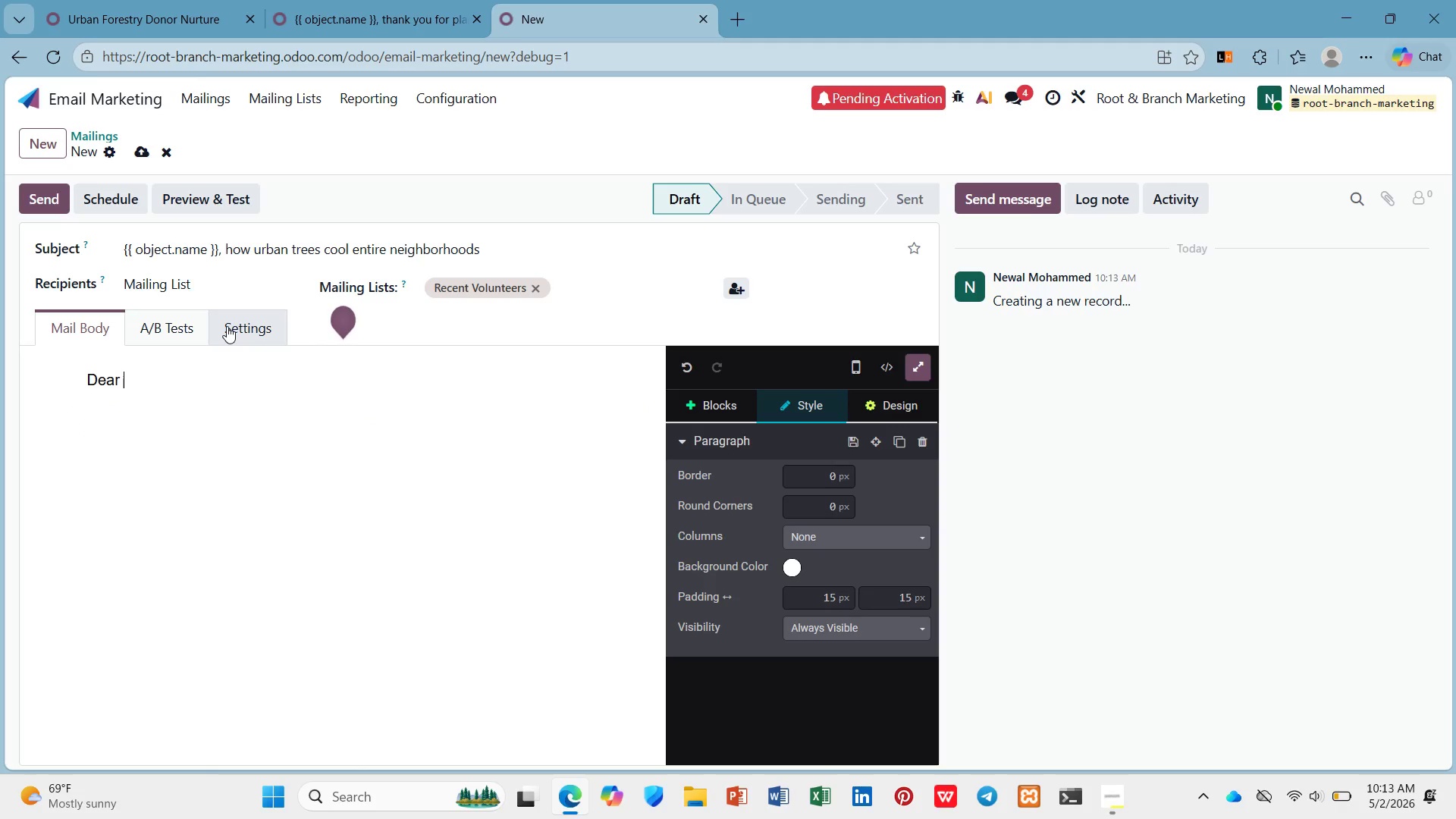 
key(Control+B)
 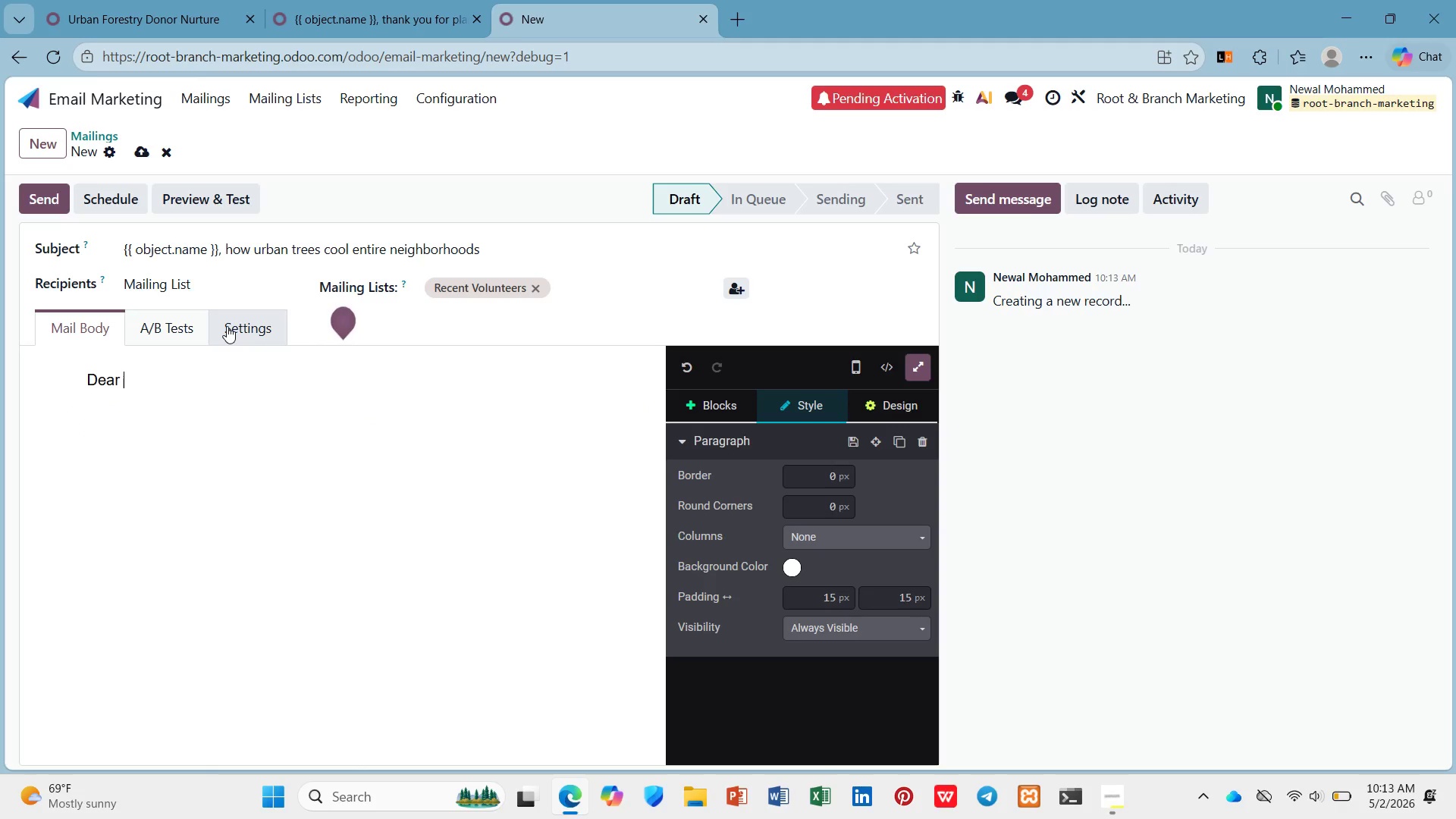 
key(Shift+BracketLeft)
 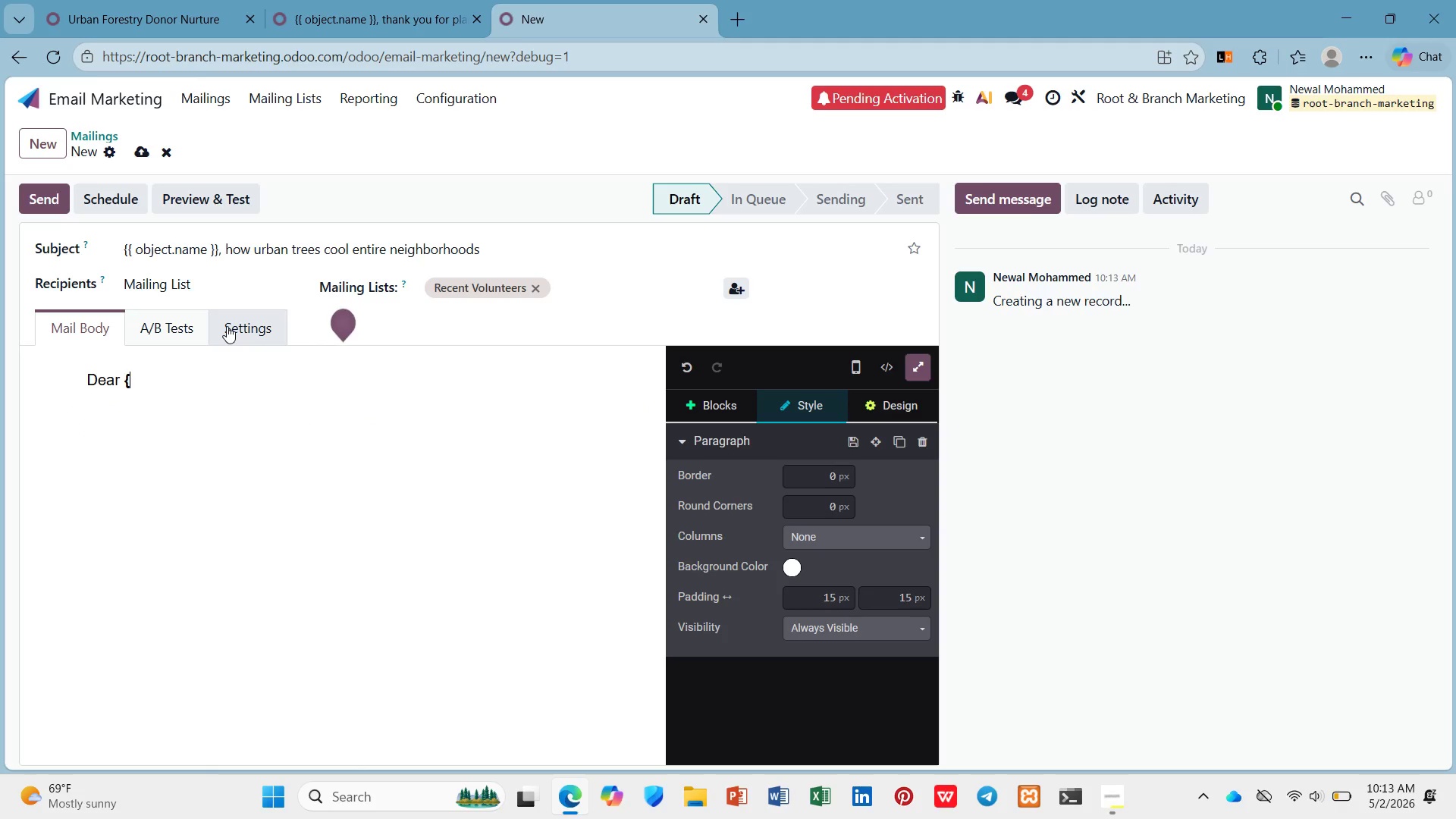 
key(Shift+BracketLeft)
 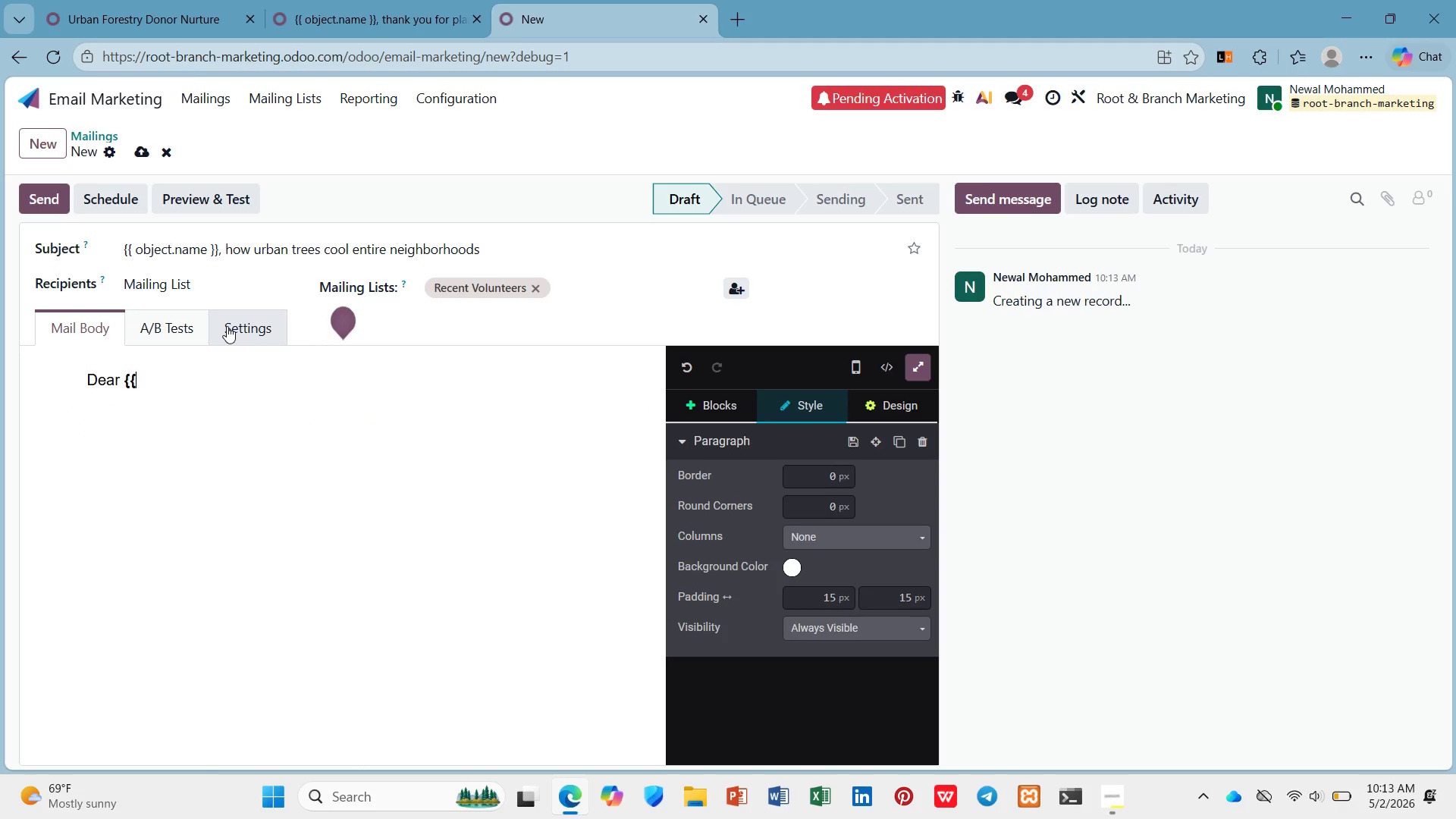 
key(Shift+BracketRight)
 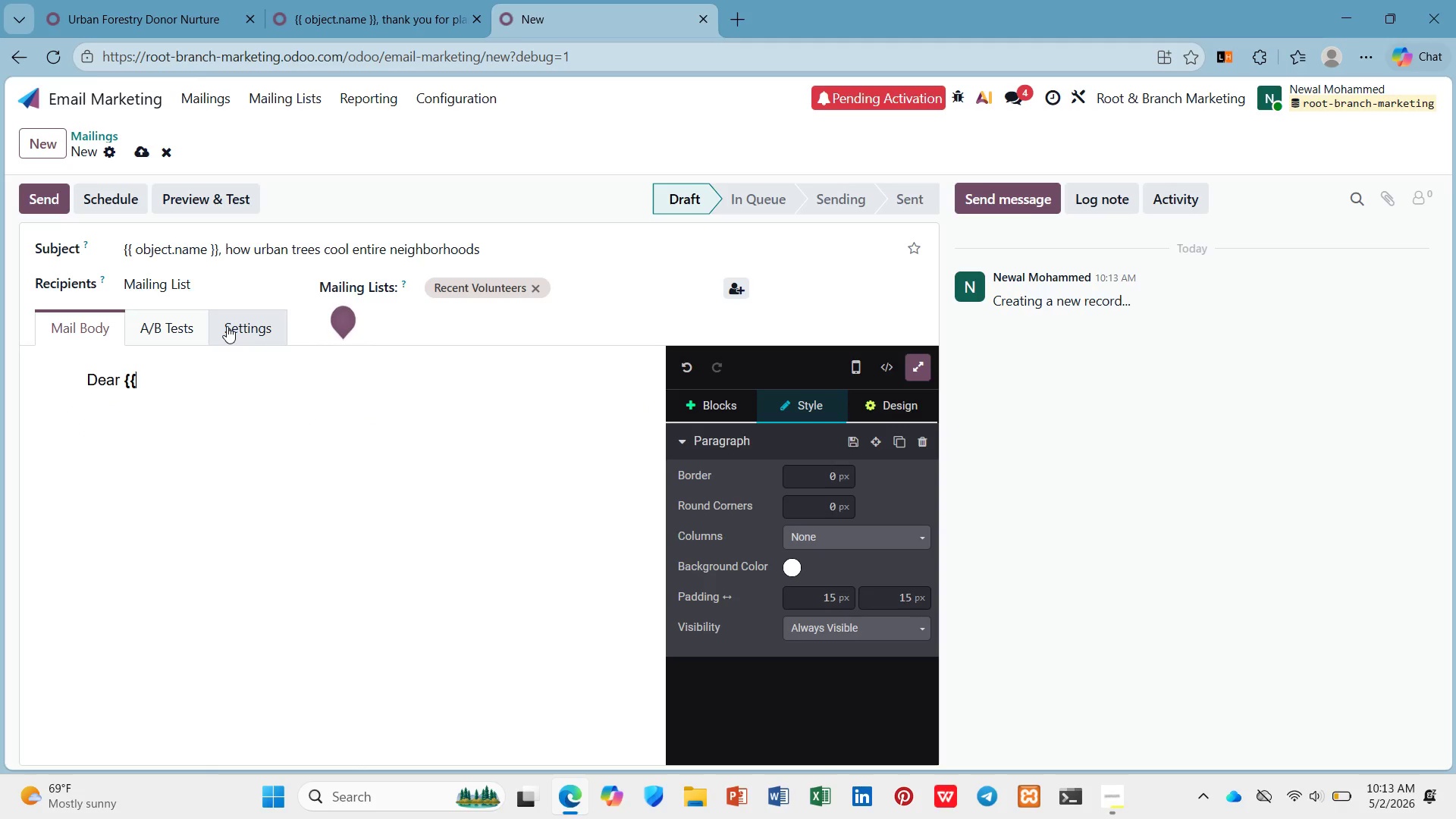 
key(Shift+BracketRight)
 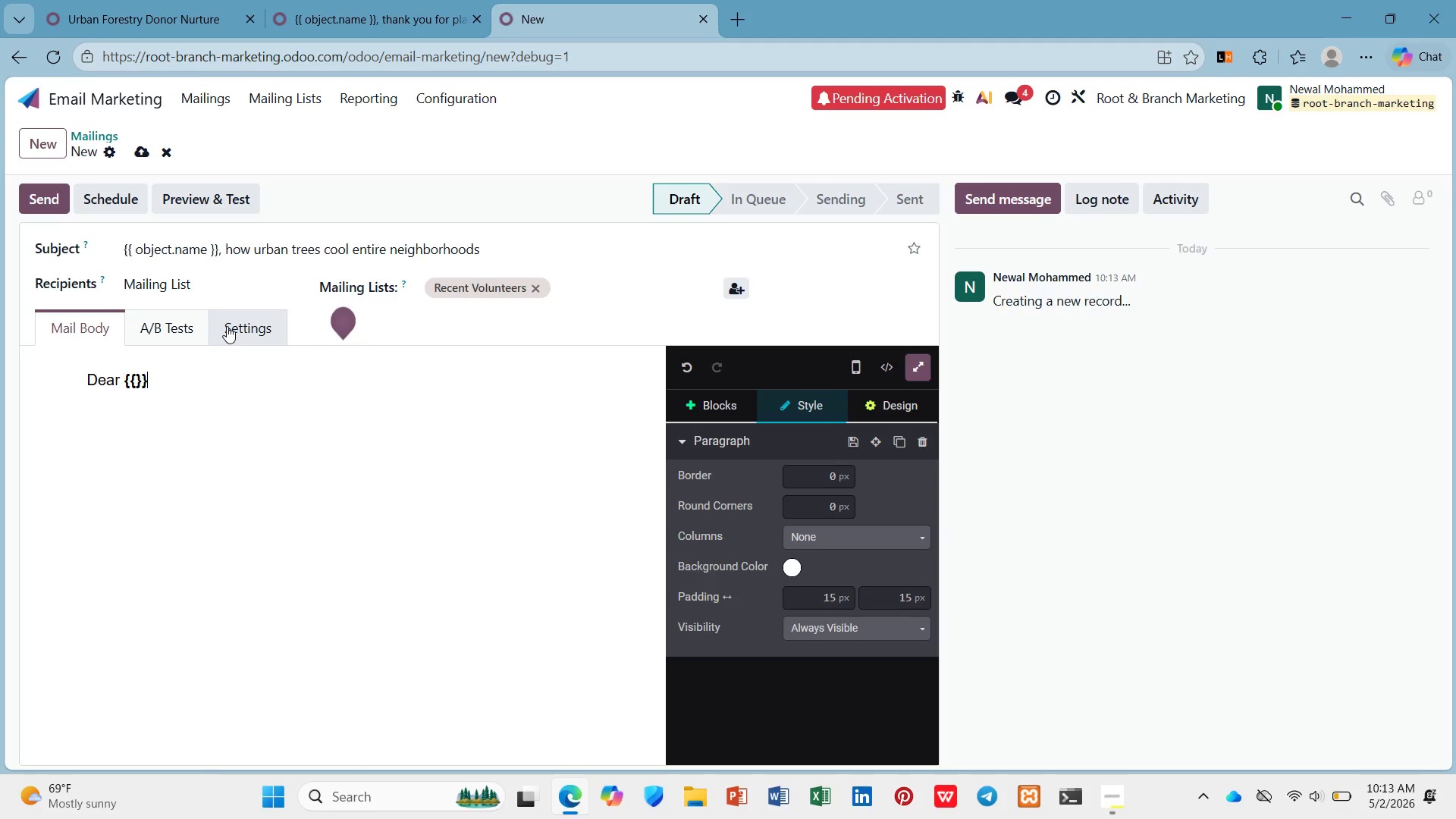 
key(ArrowLeft)
 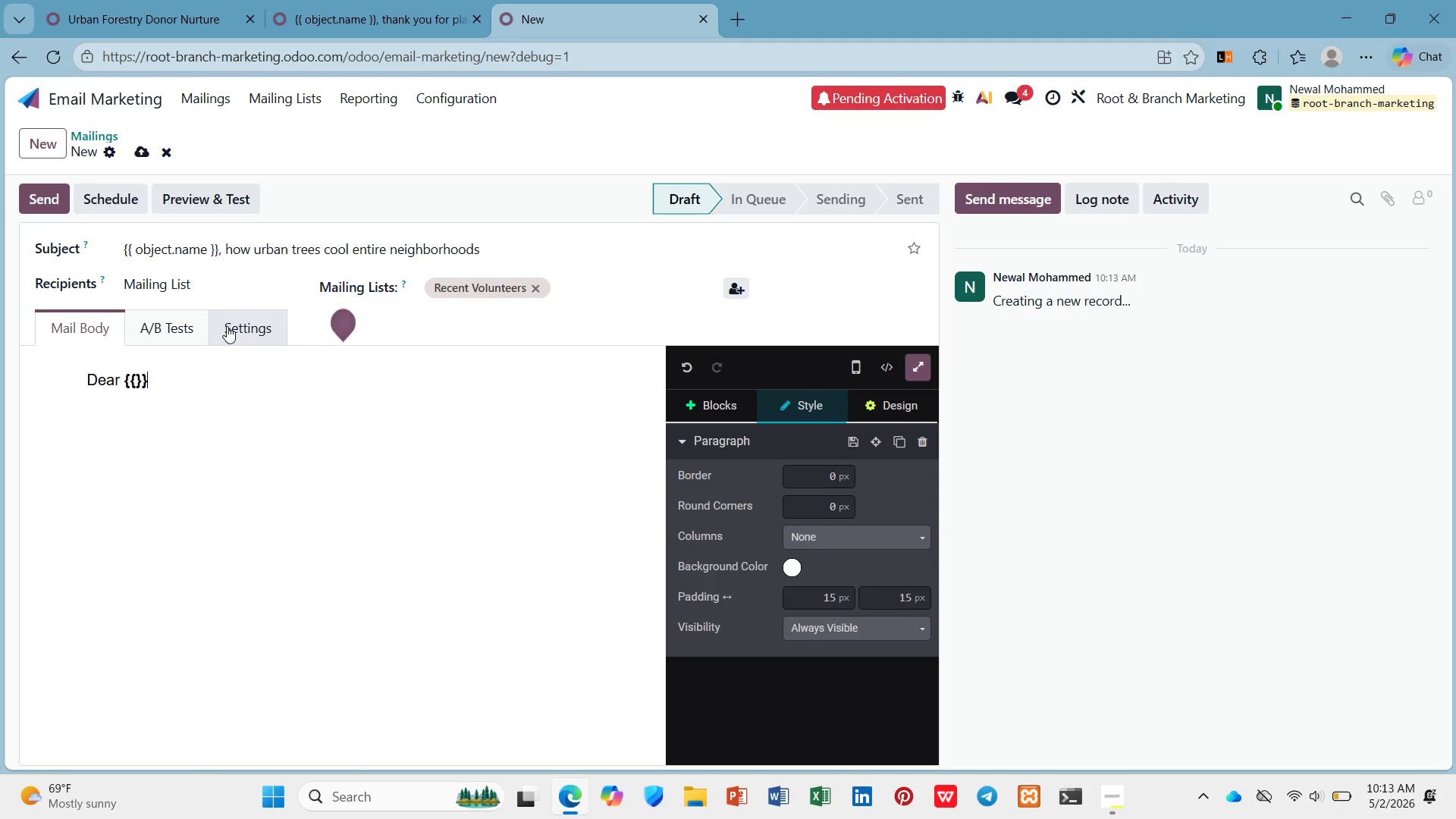 
key(ArrowLeft)
 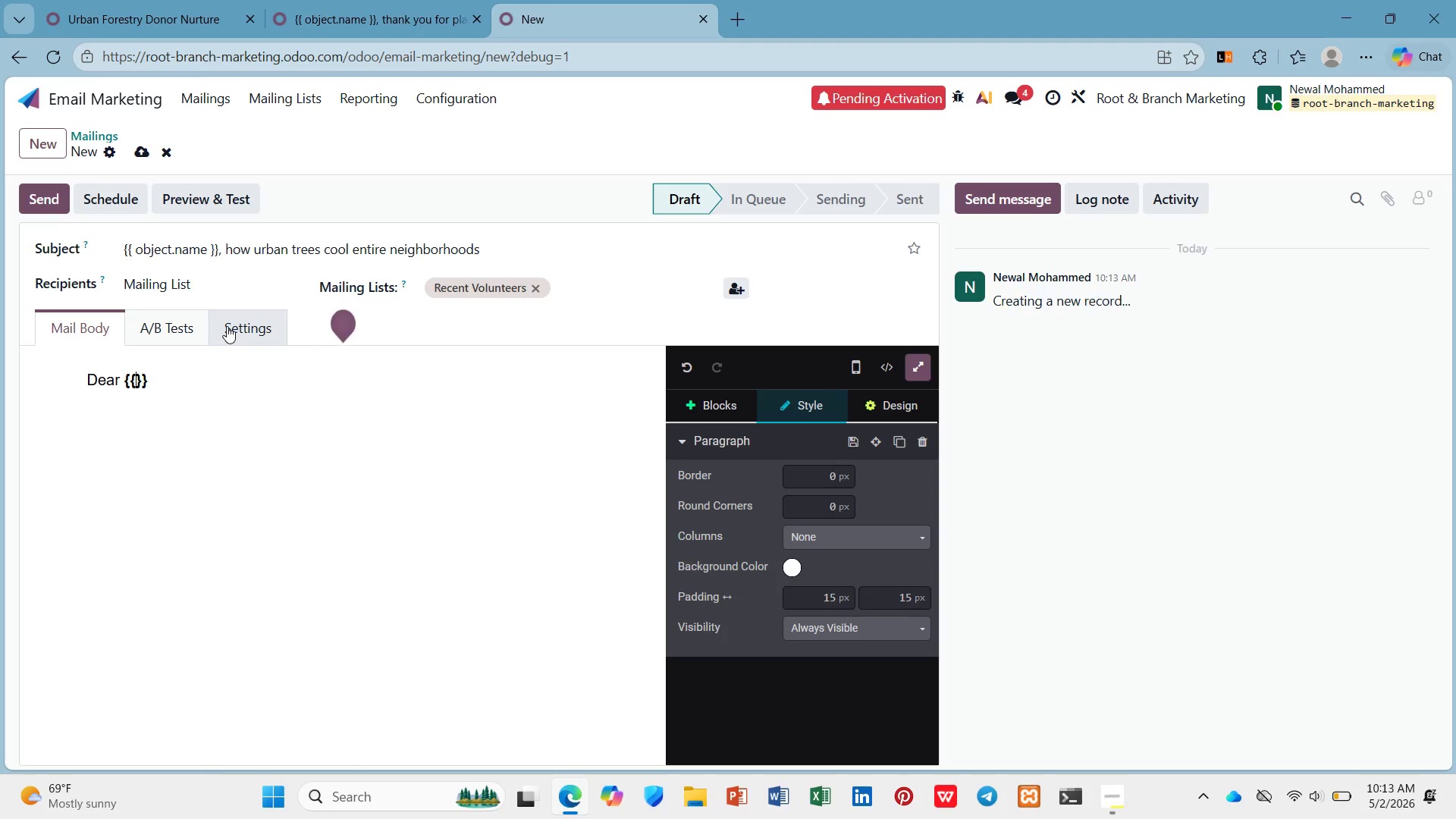 
key(ArrowLeft)
 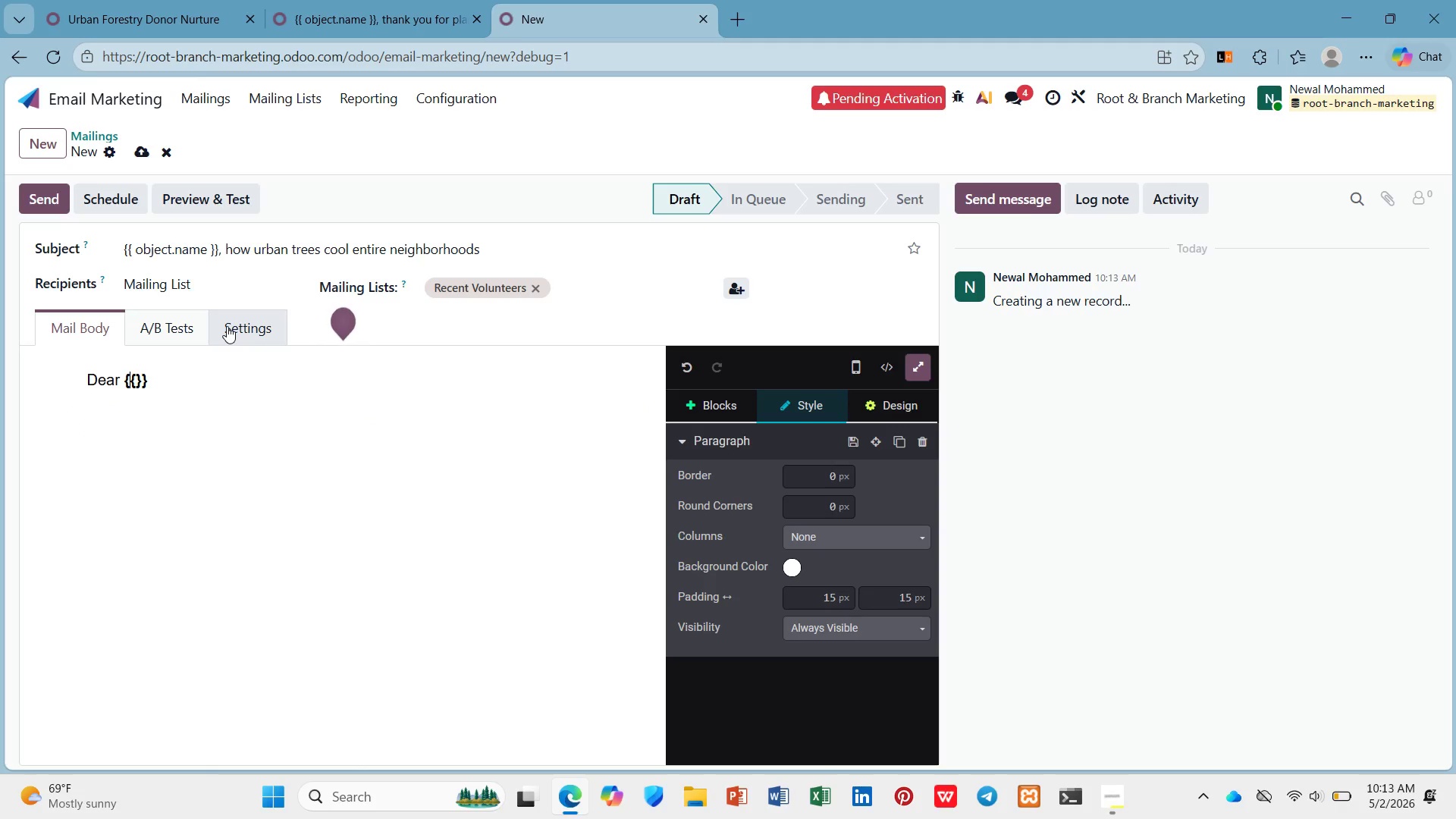 
key(ArrowRight)
 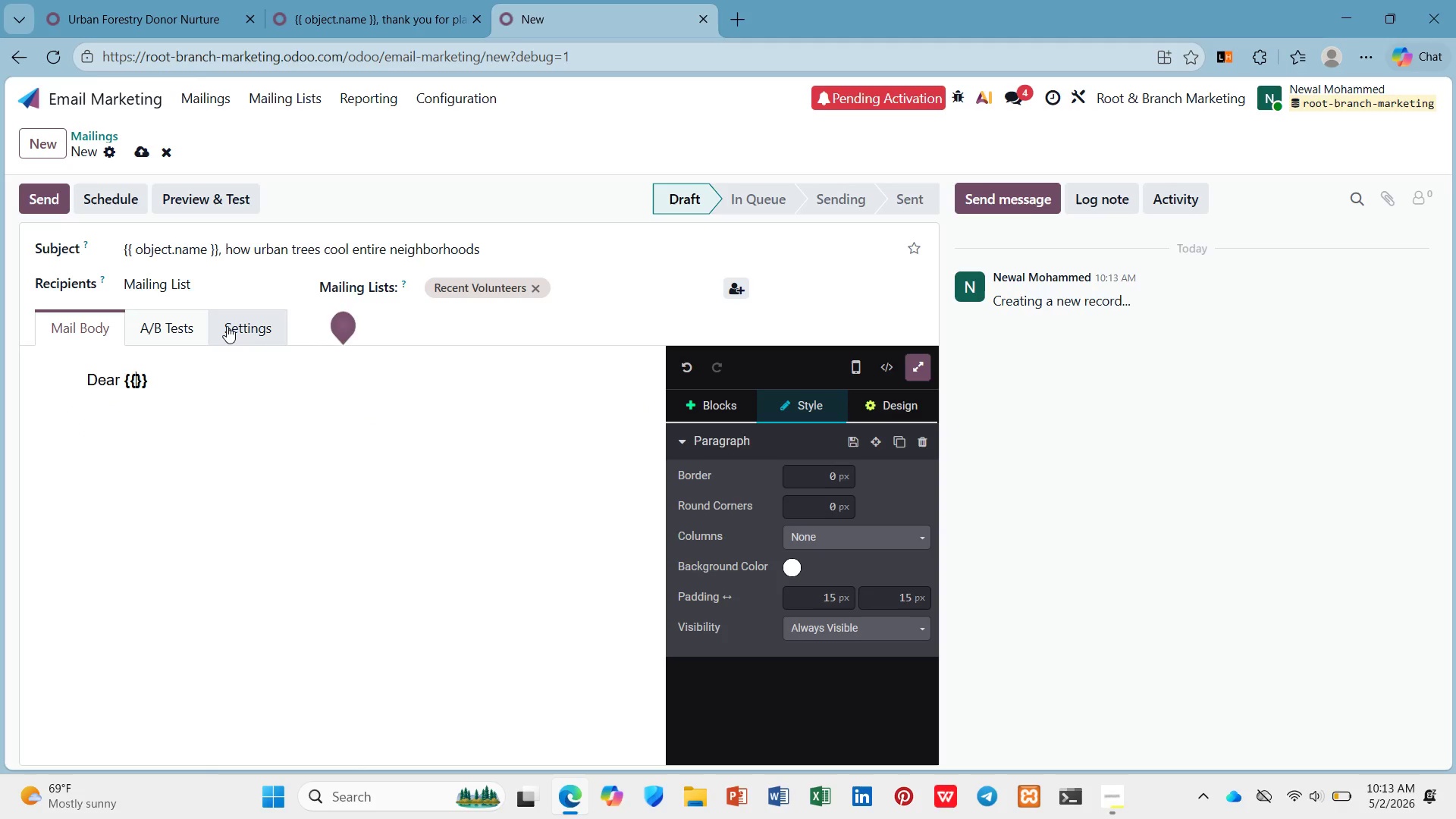 
key(Space)
 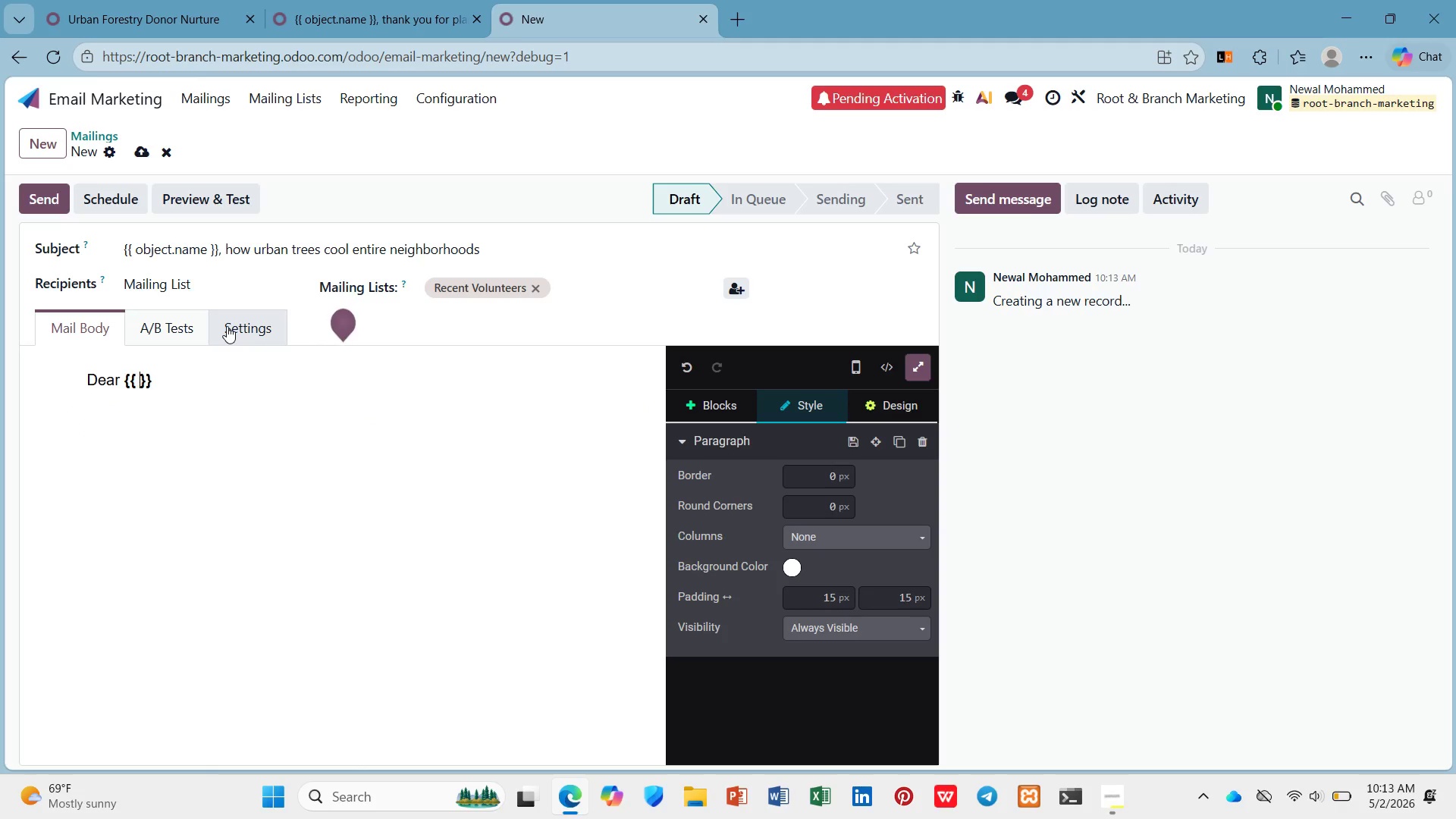 
key(ArrowRight)
 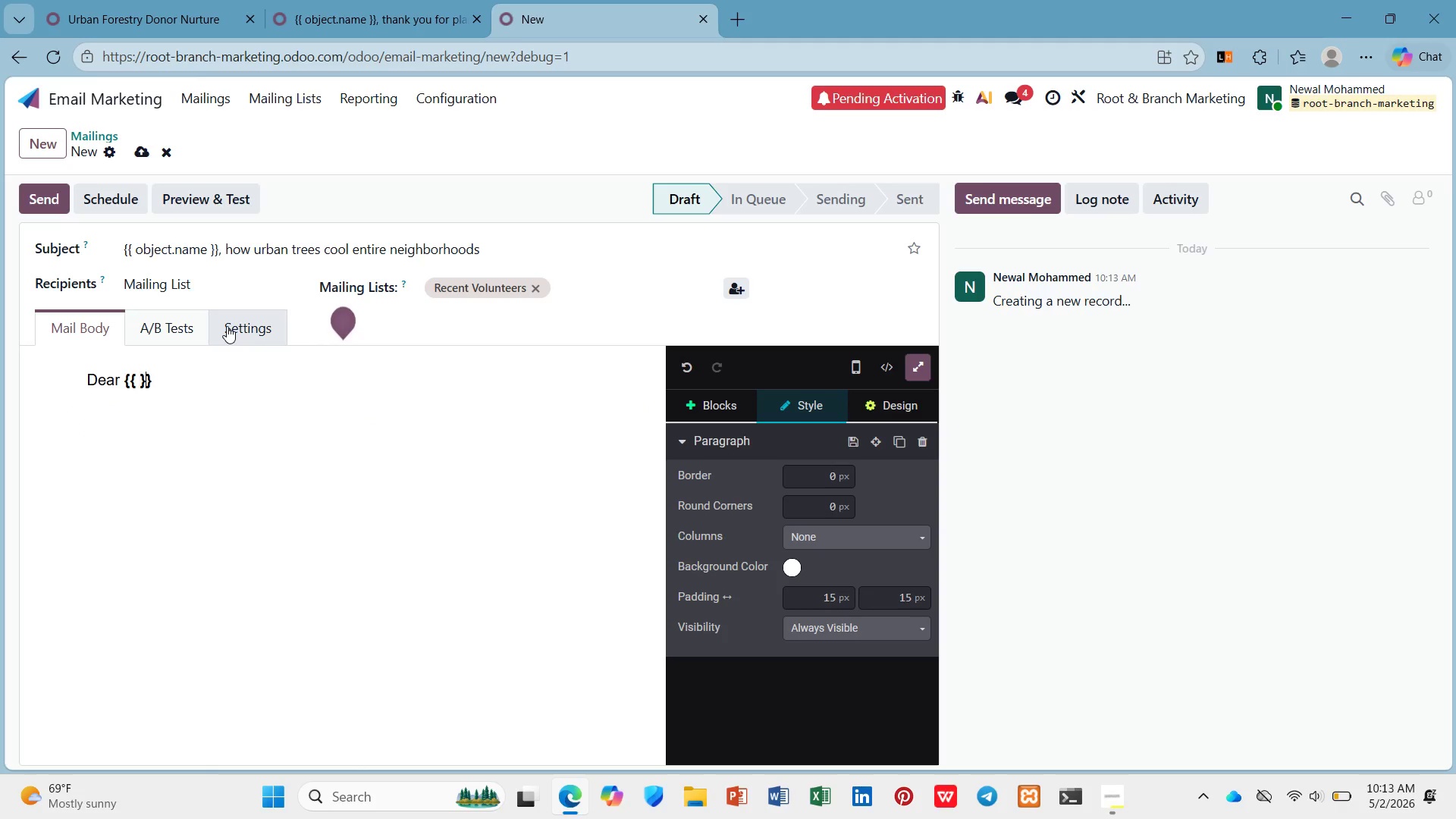 
key(Space)
 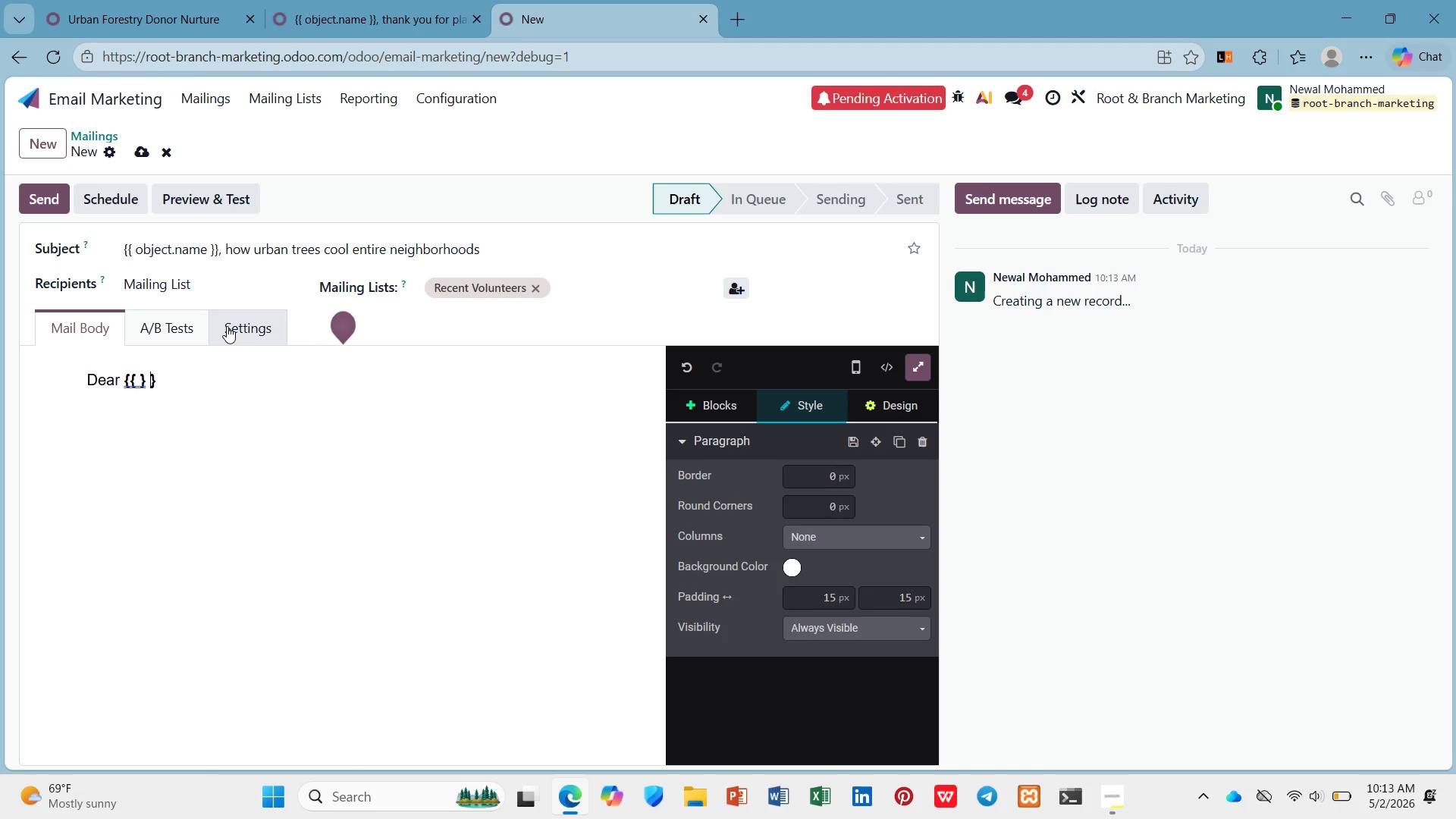 
key(Backspace)
 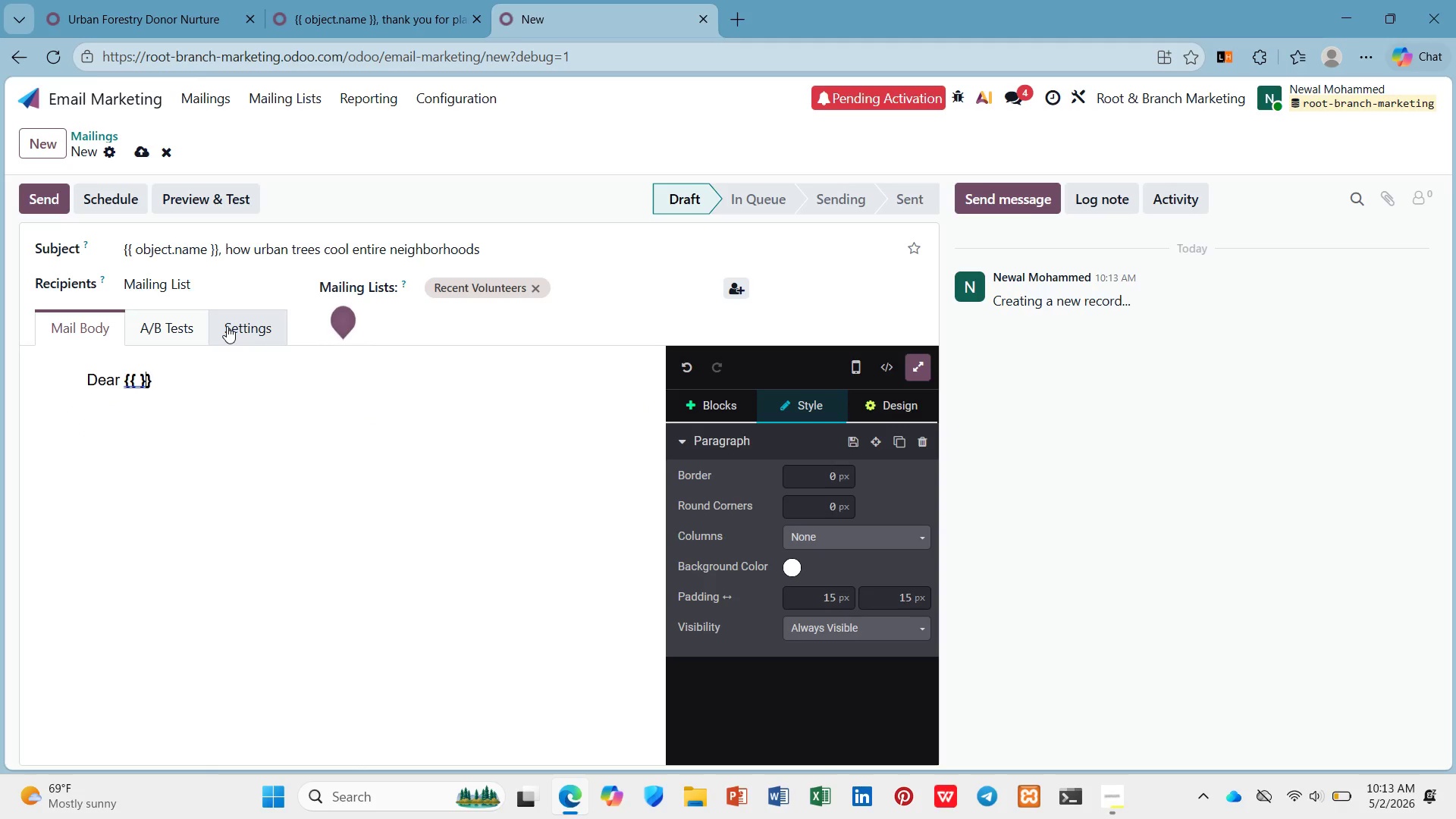 
key(ArrowLeft)
 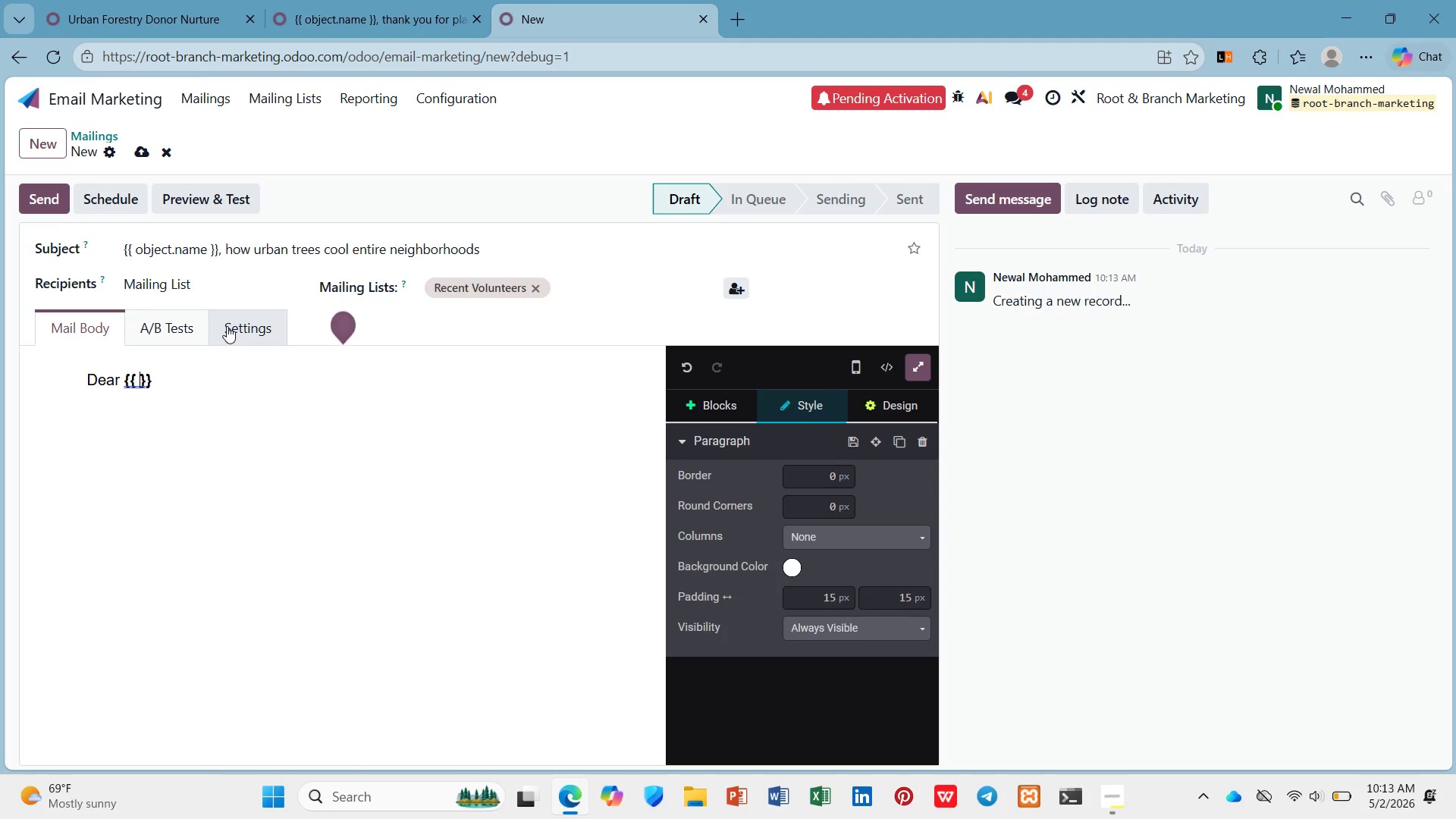 
key(Space)
 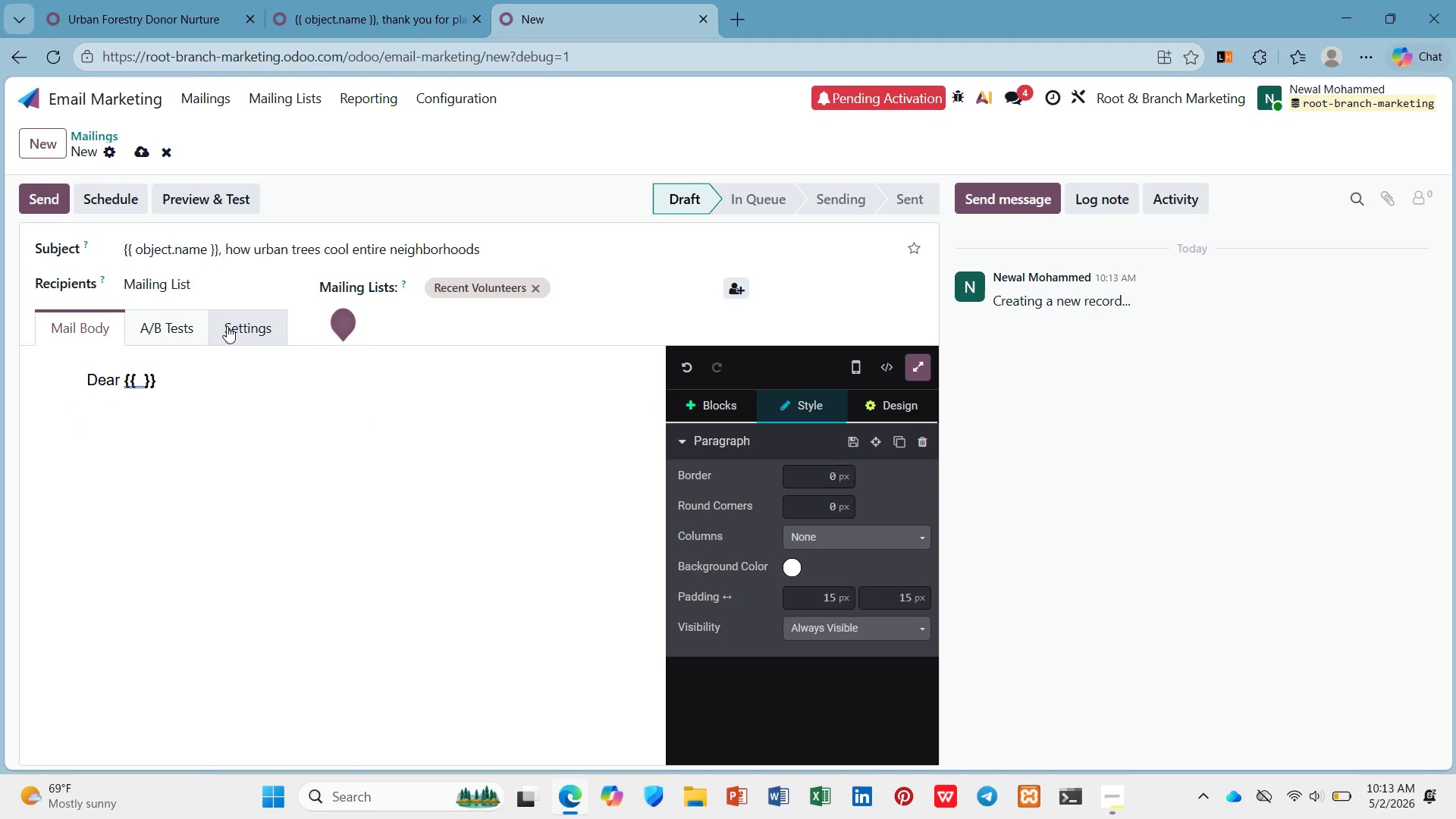 
key(ArrowLeft)
 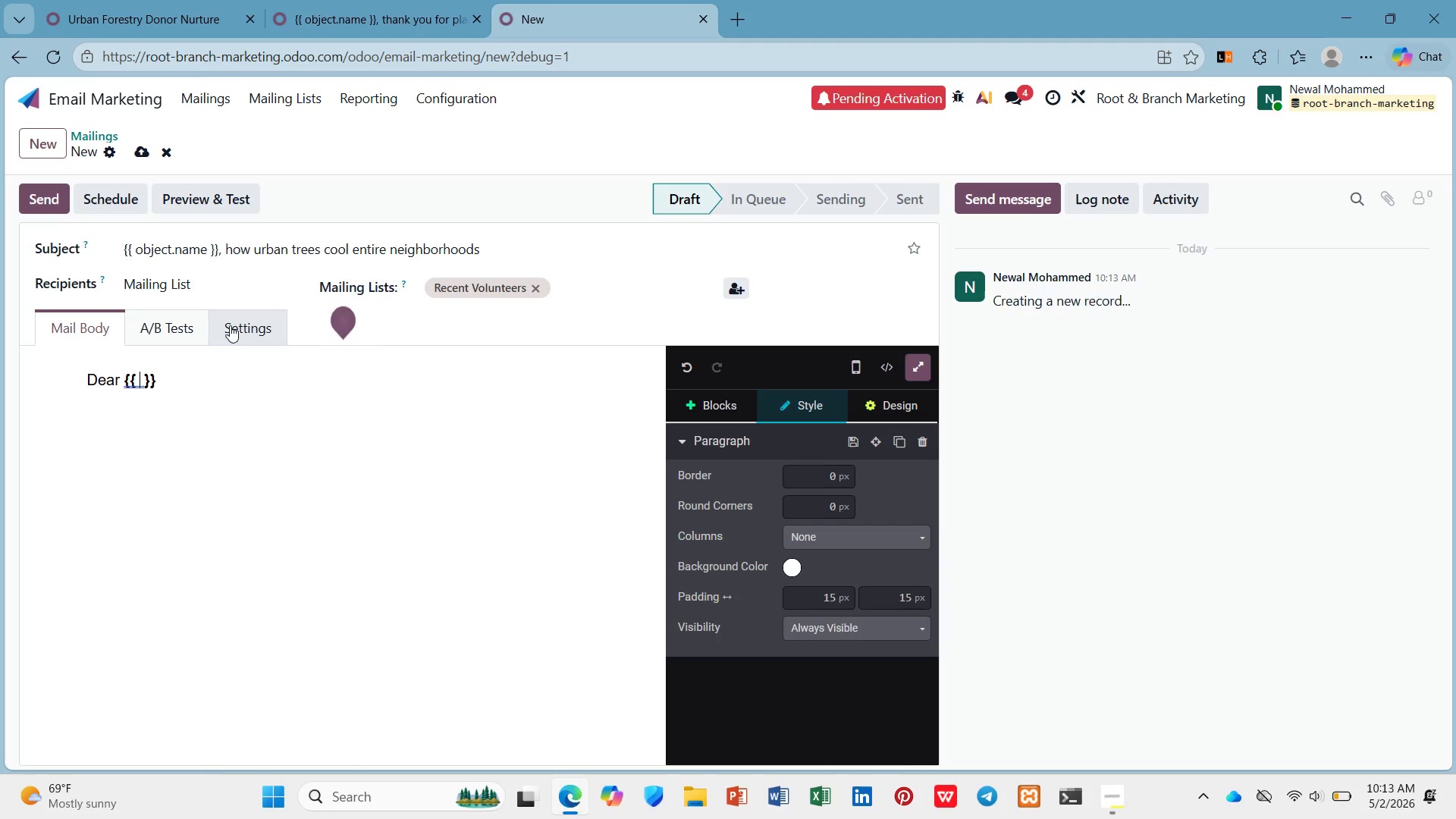 
type(object.anme)
key(Backspace)
key(Backspace)
key(Backspace)
key(Backspace)
type(nam)
key(Backspace)
 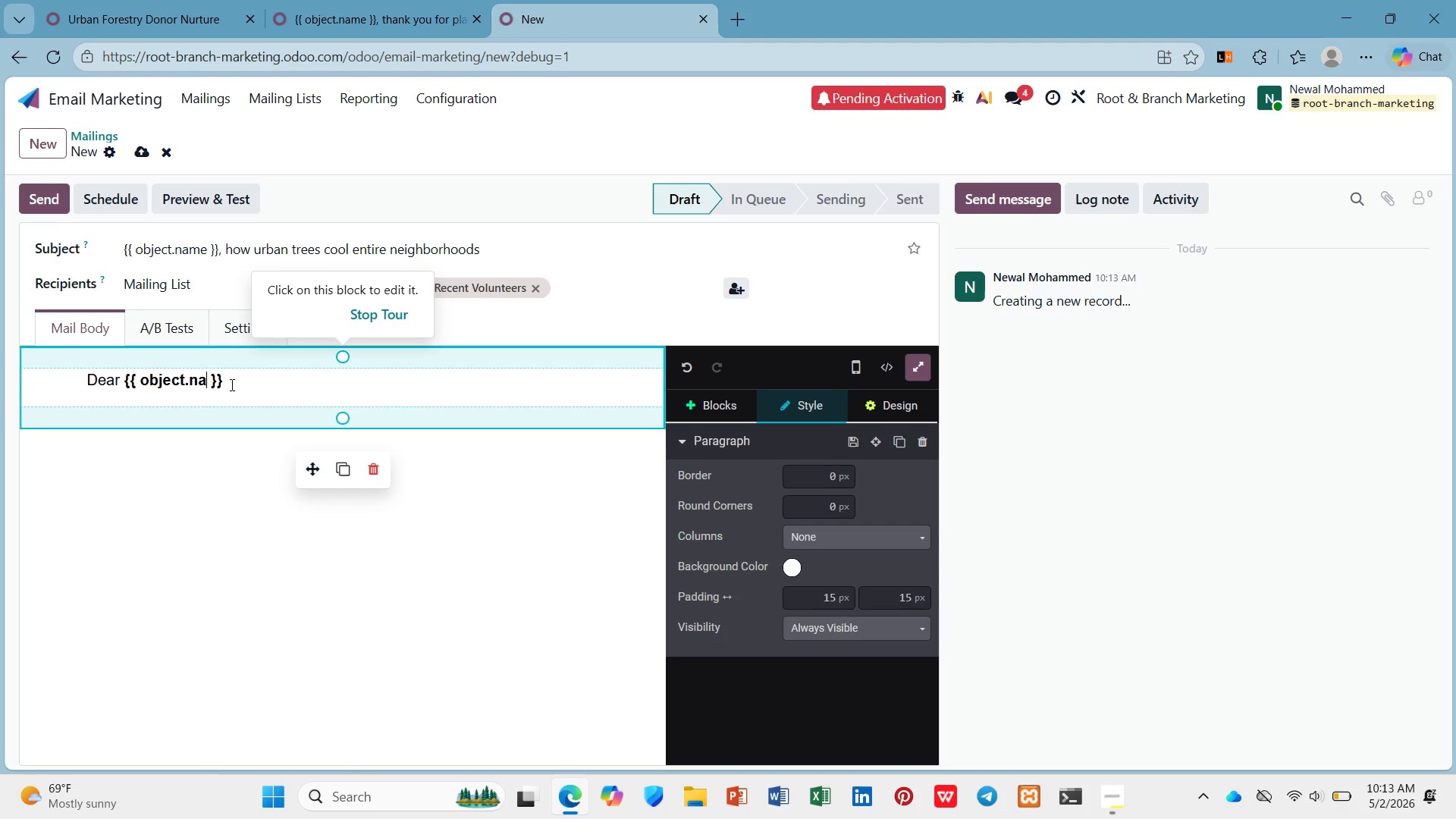 
left_click_drag(start_coordinate=[231, 384], to_coordinate=[235, 388])
 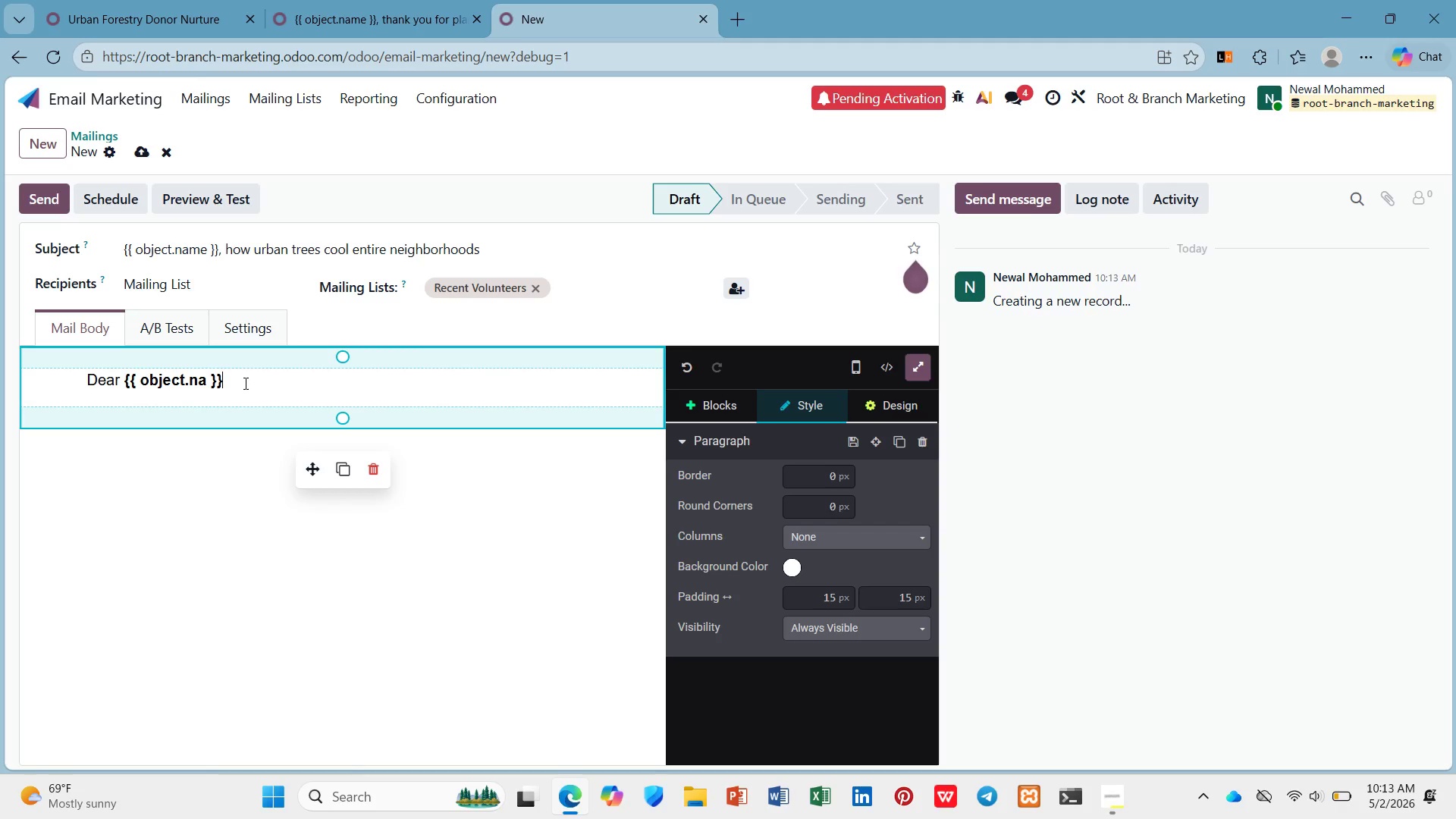 
left_click_drag(start_coordinate=[244, 383], to_coordinate=[124, 384])
 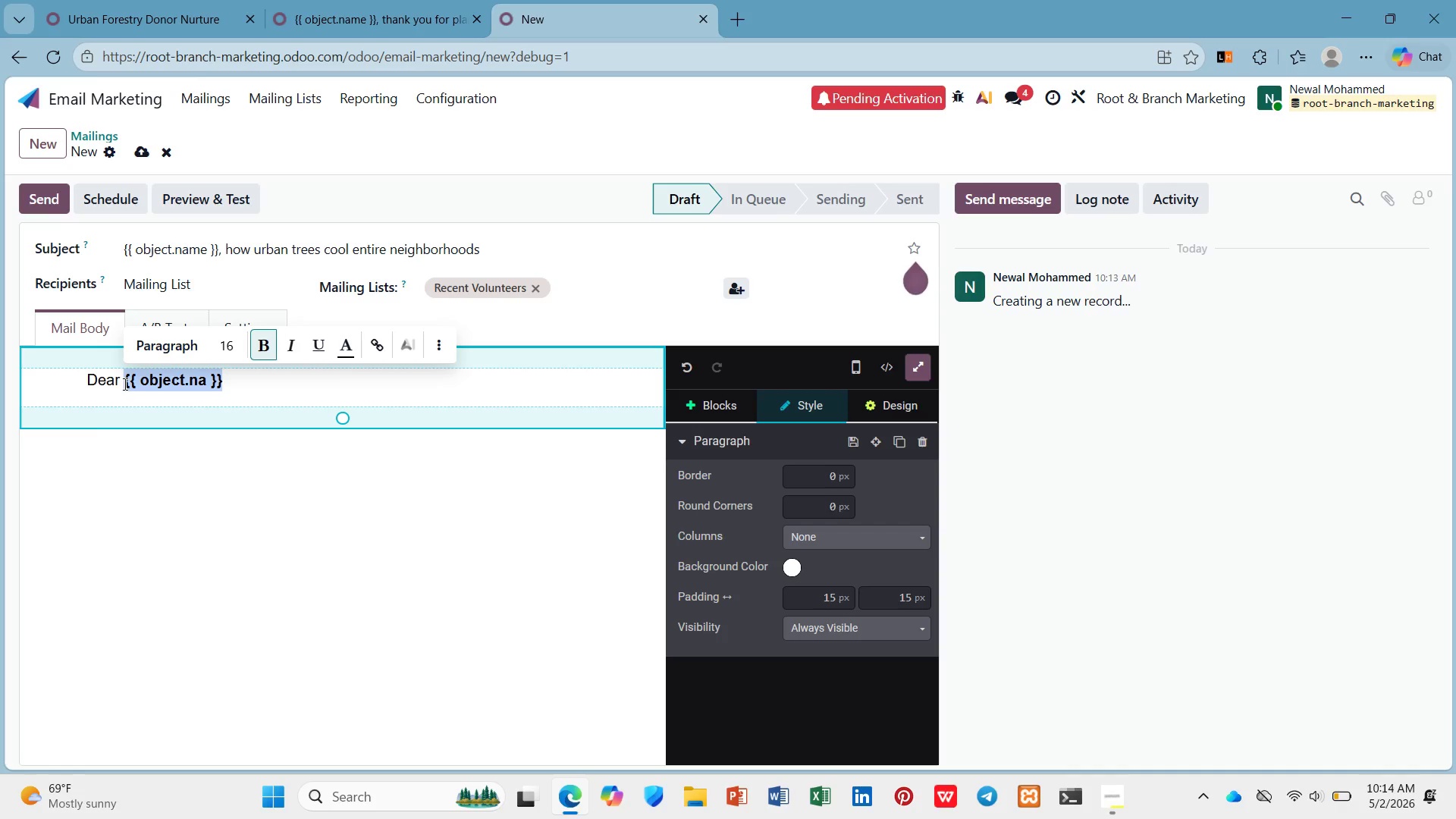 
key(Slash)
 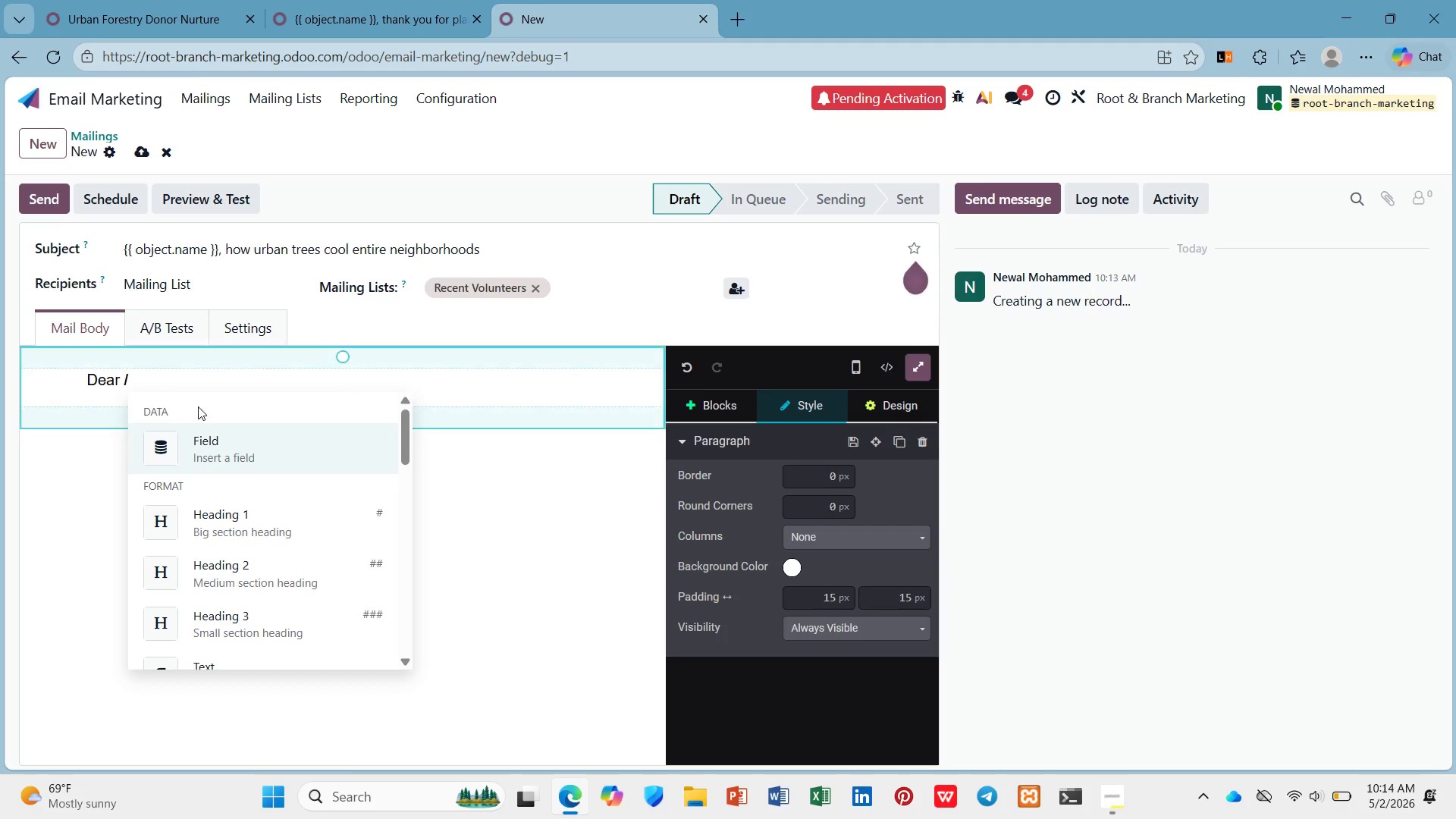 
left_click([201, 426])
 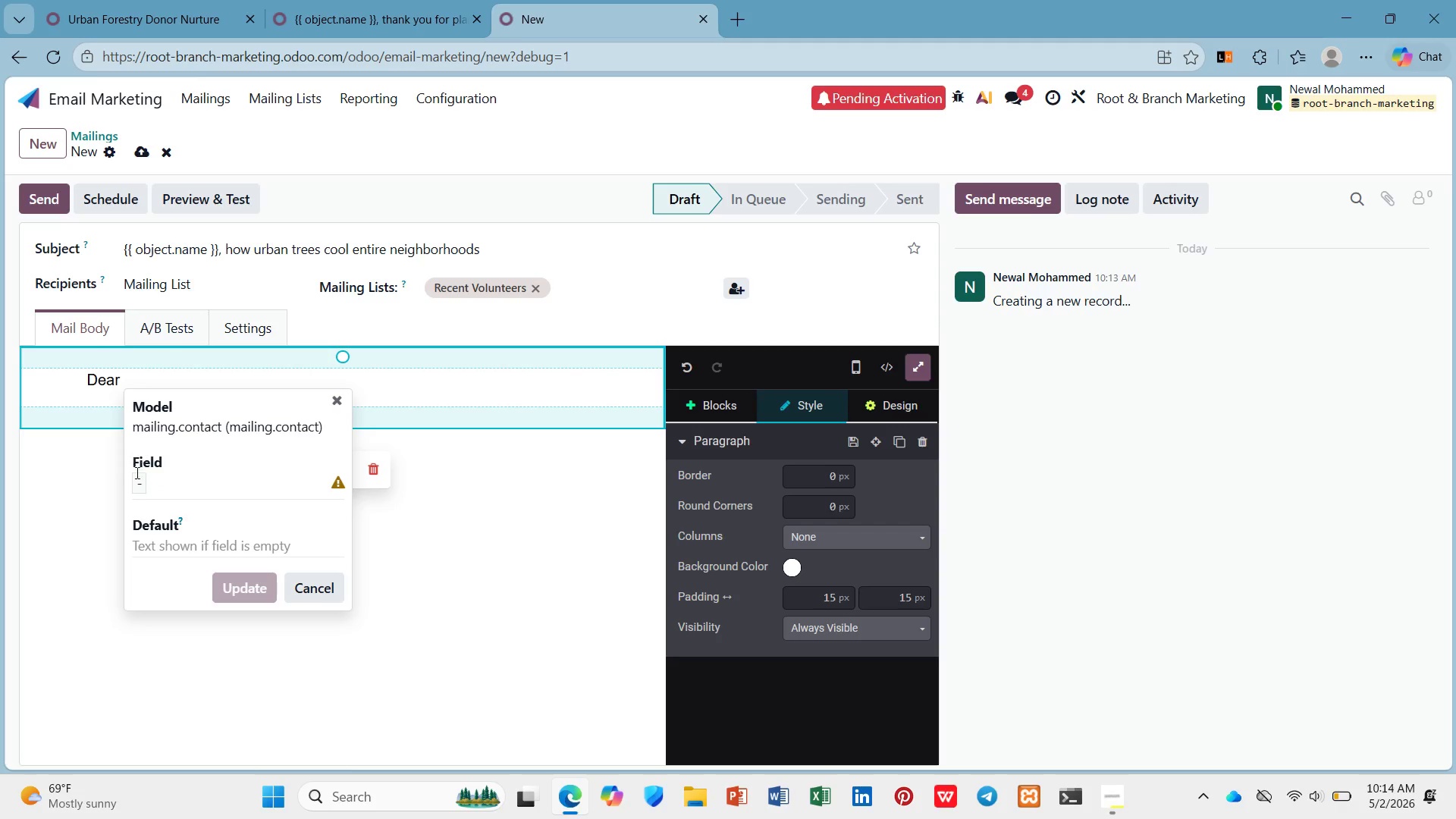 
left_click([134, 485])
 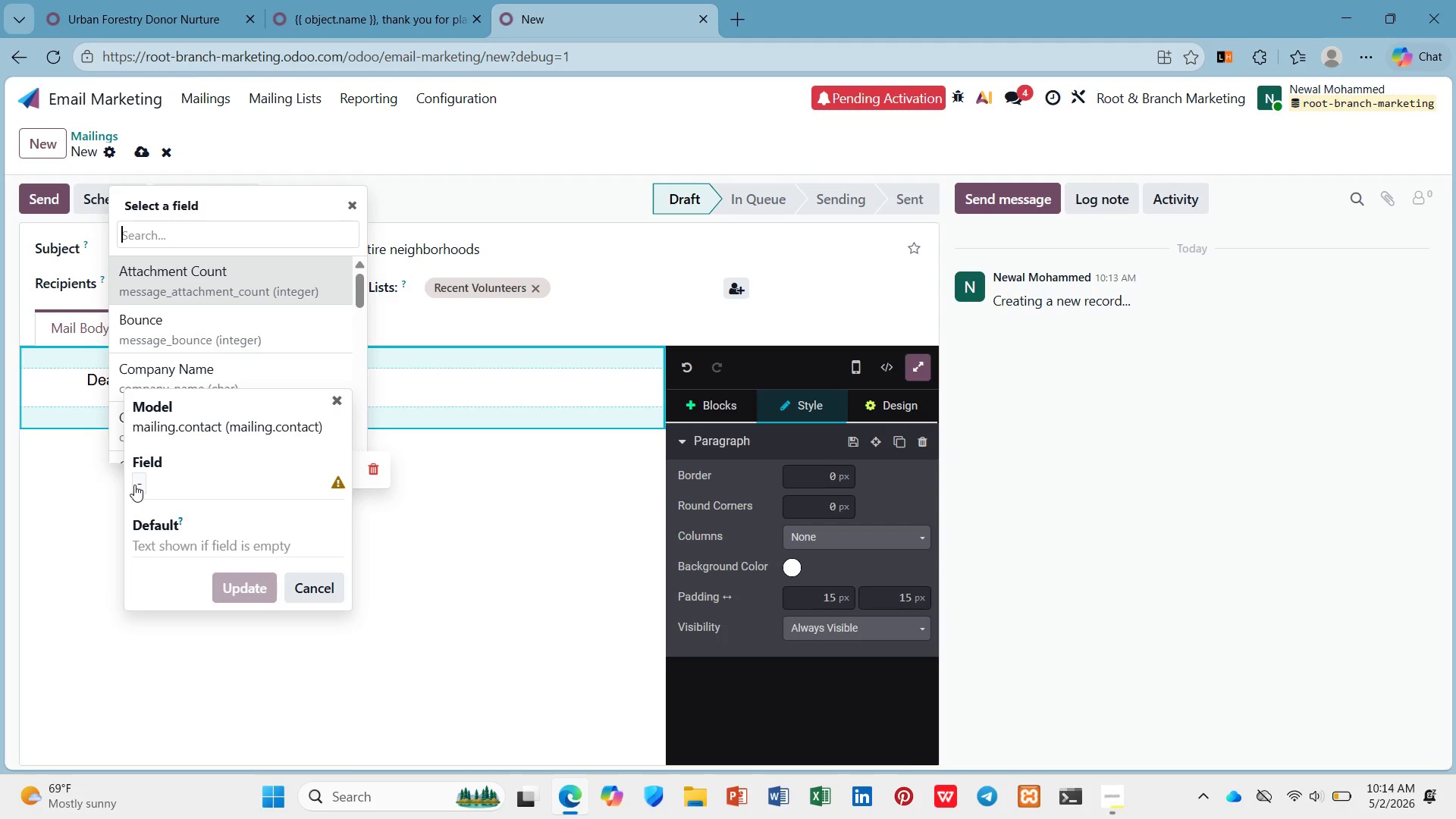 
key(N)
 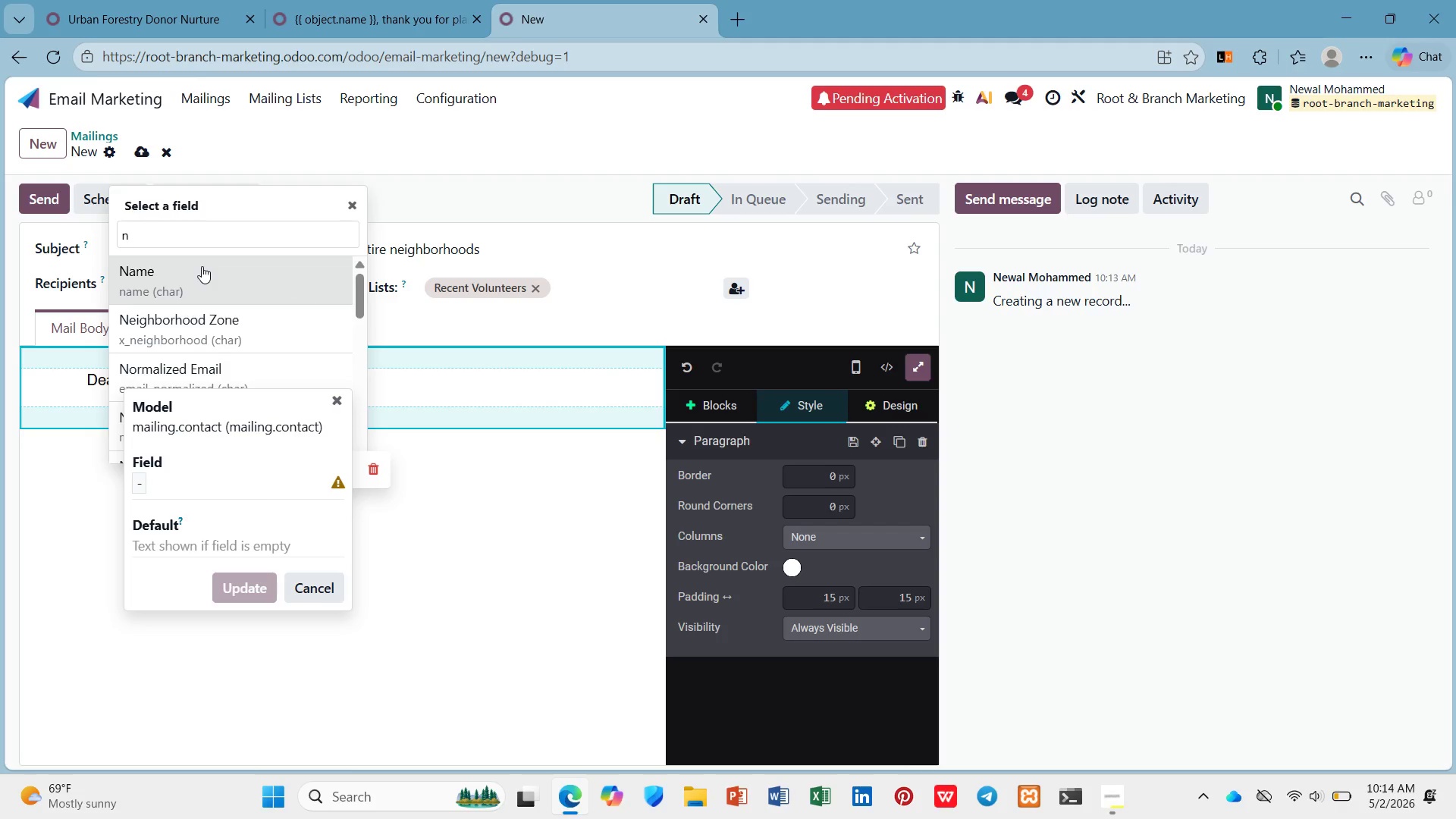 
left_click([202, 266])
 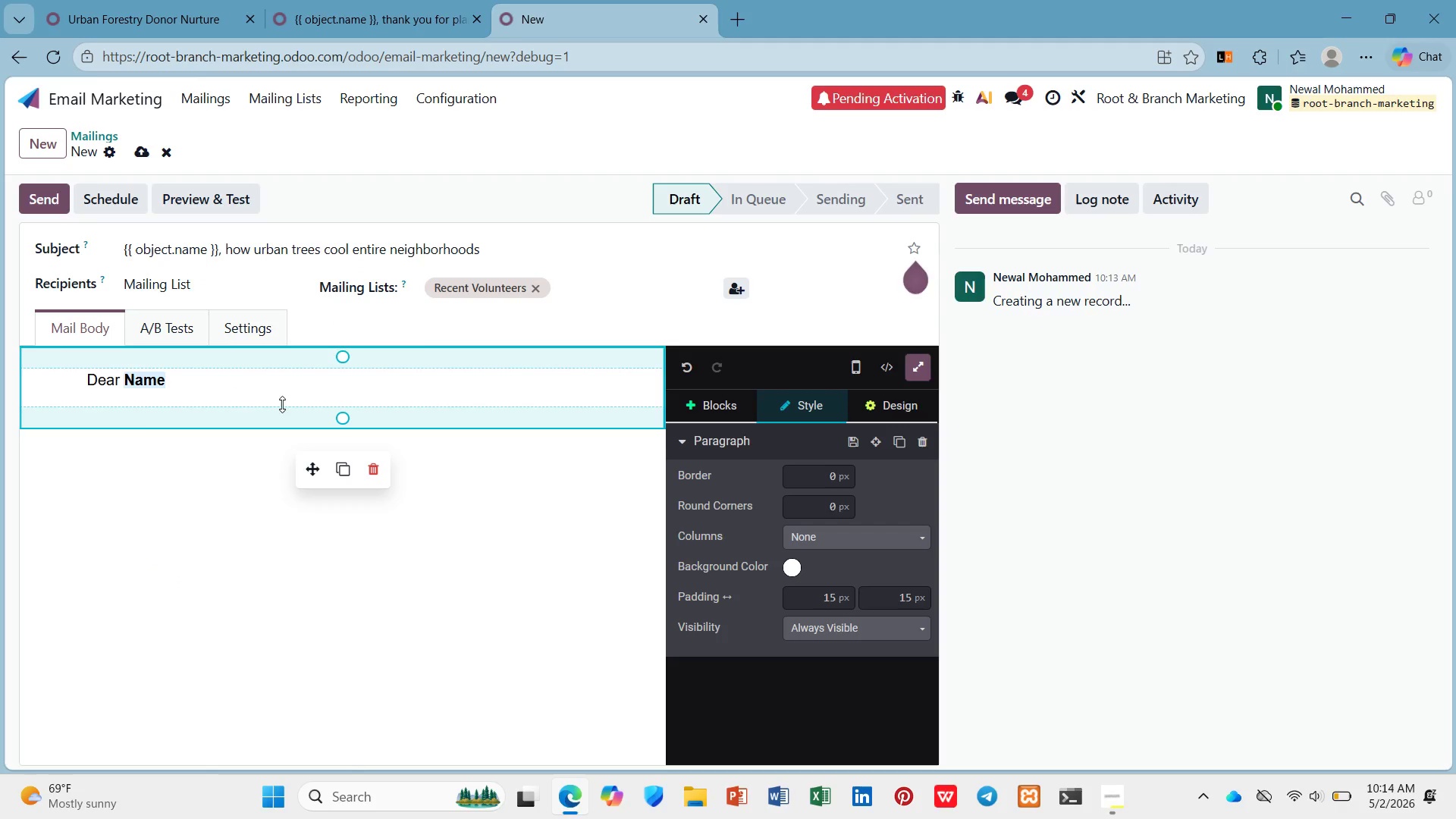 
left_click([281, 369])
 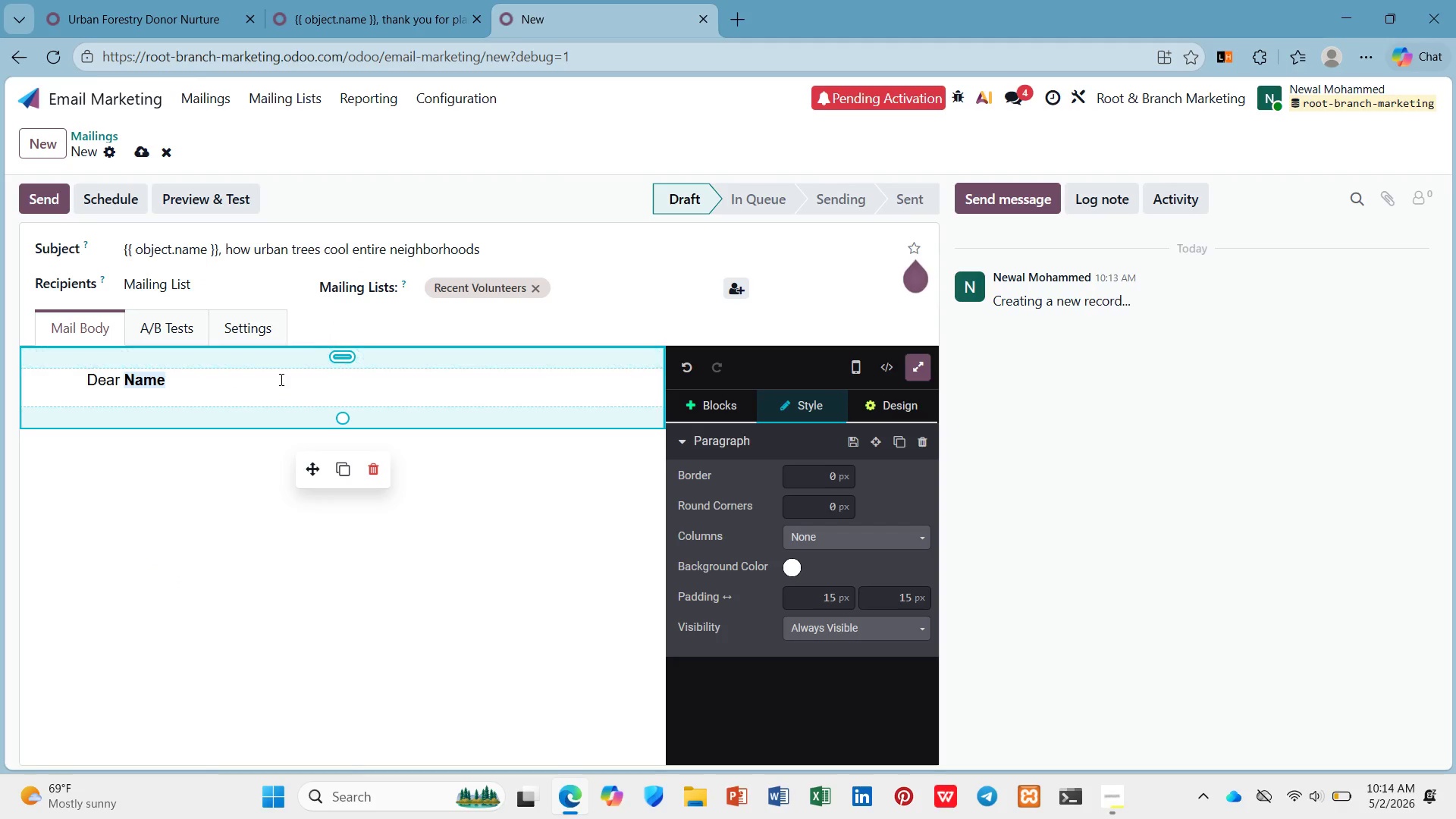 
left_click([280, 379])
 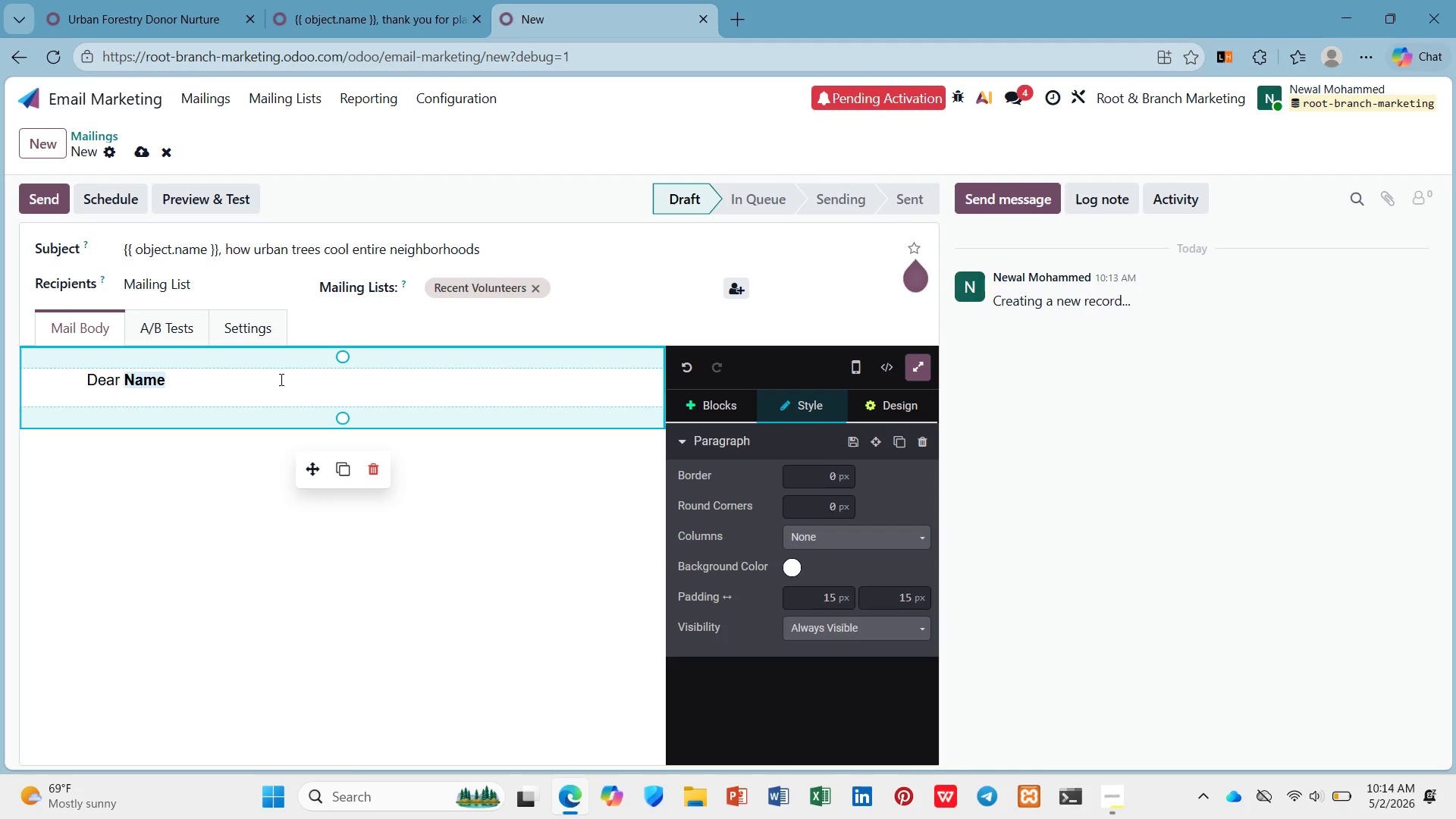 
key(Comma)
 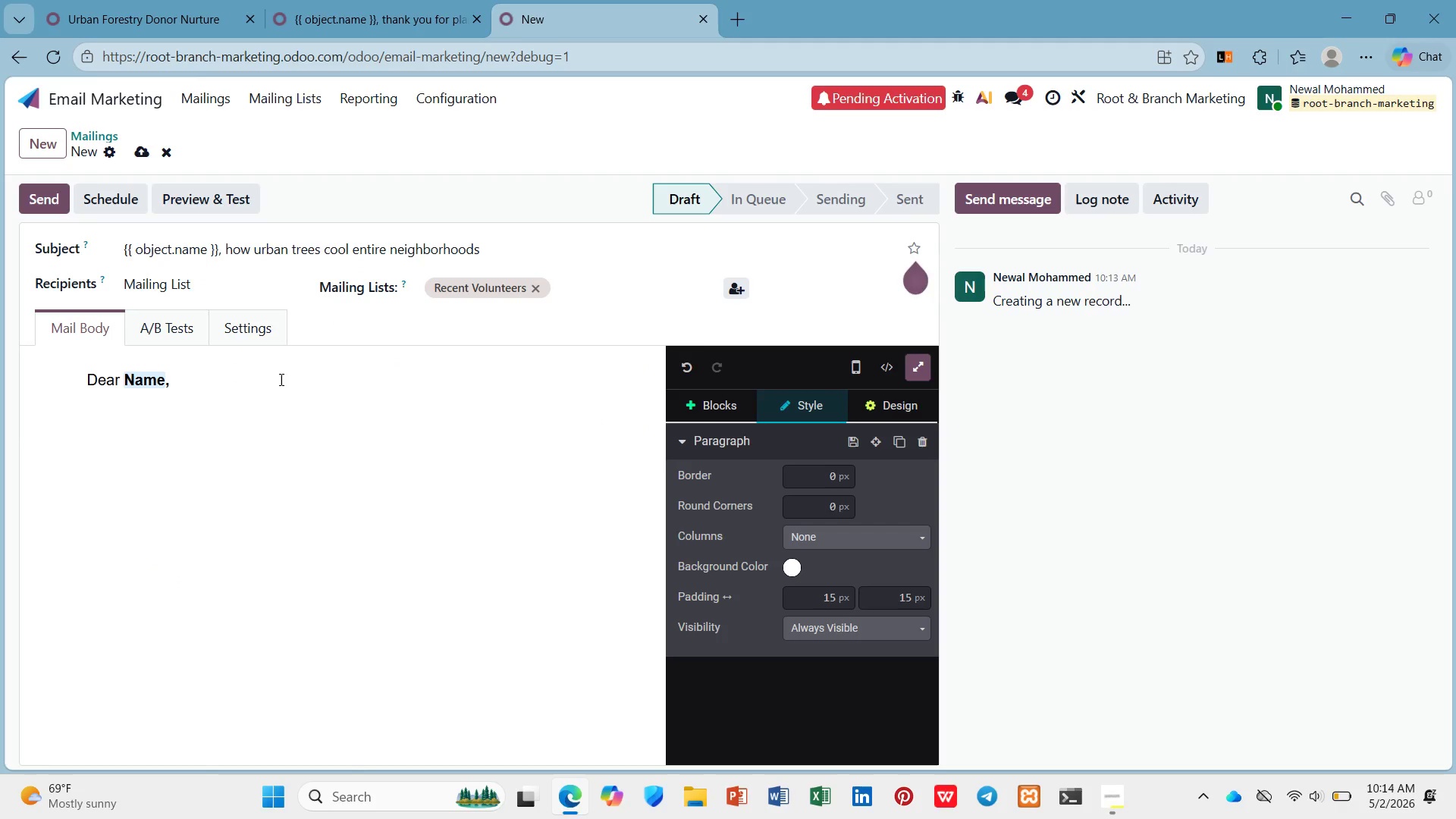 
key(Enter)
 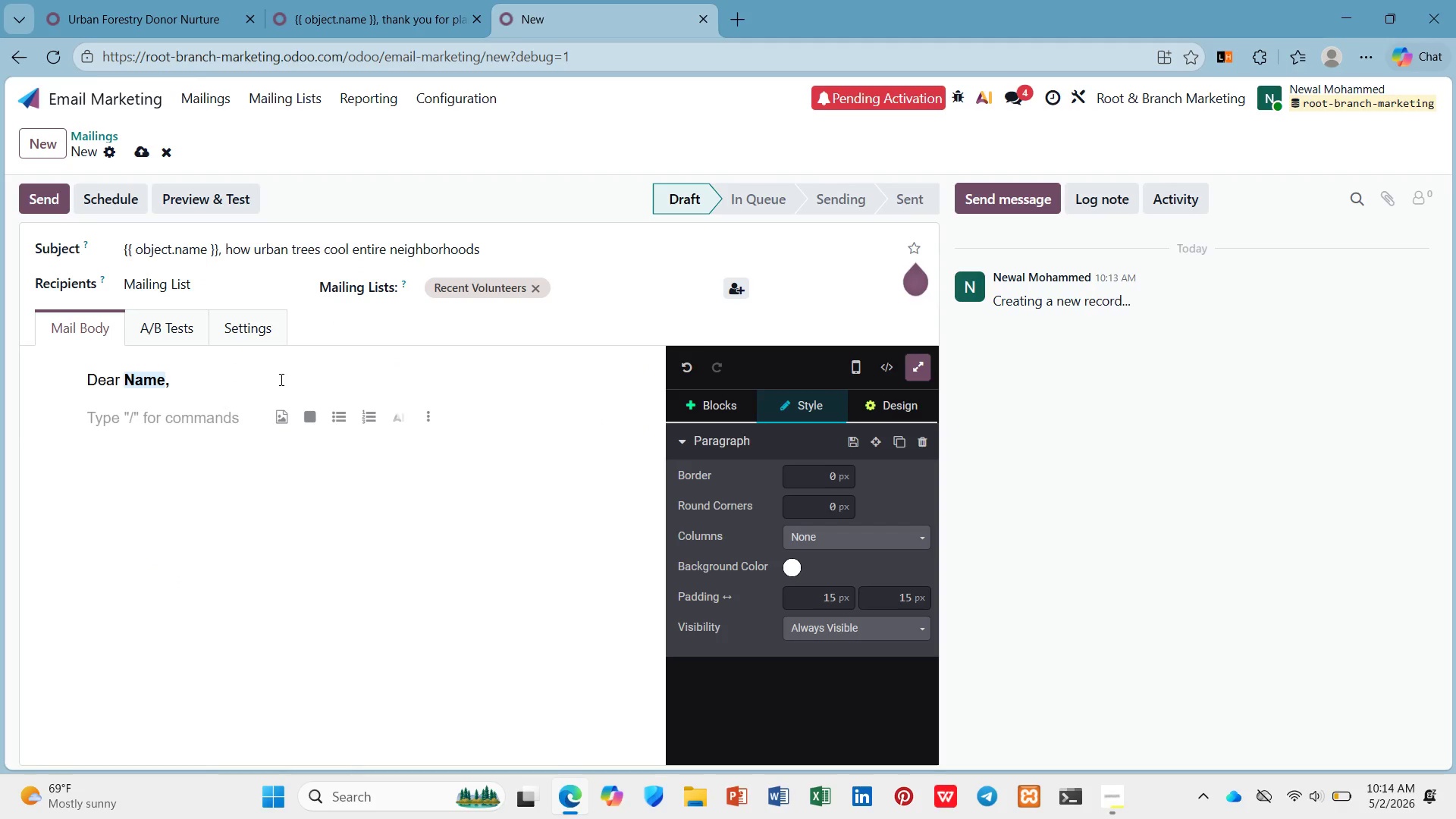 
type(Trees )
key(Backspace)
key(Backspace)
key(Backspace)
key(Backspace)
key(Backspace)
key(Backspace)
 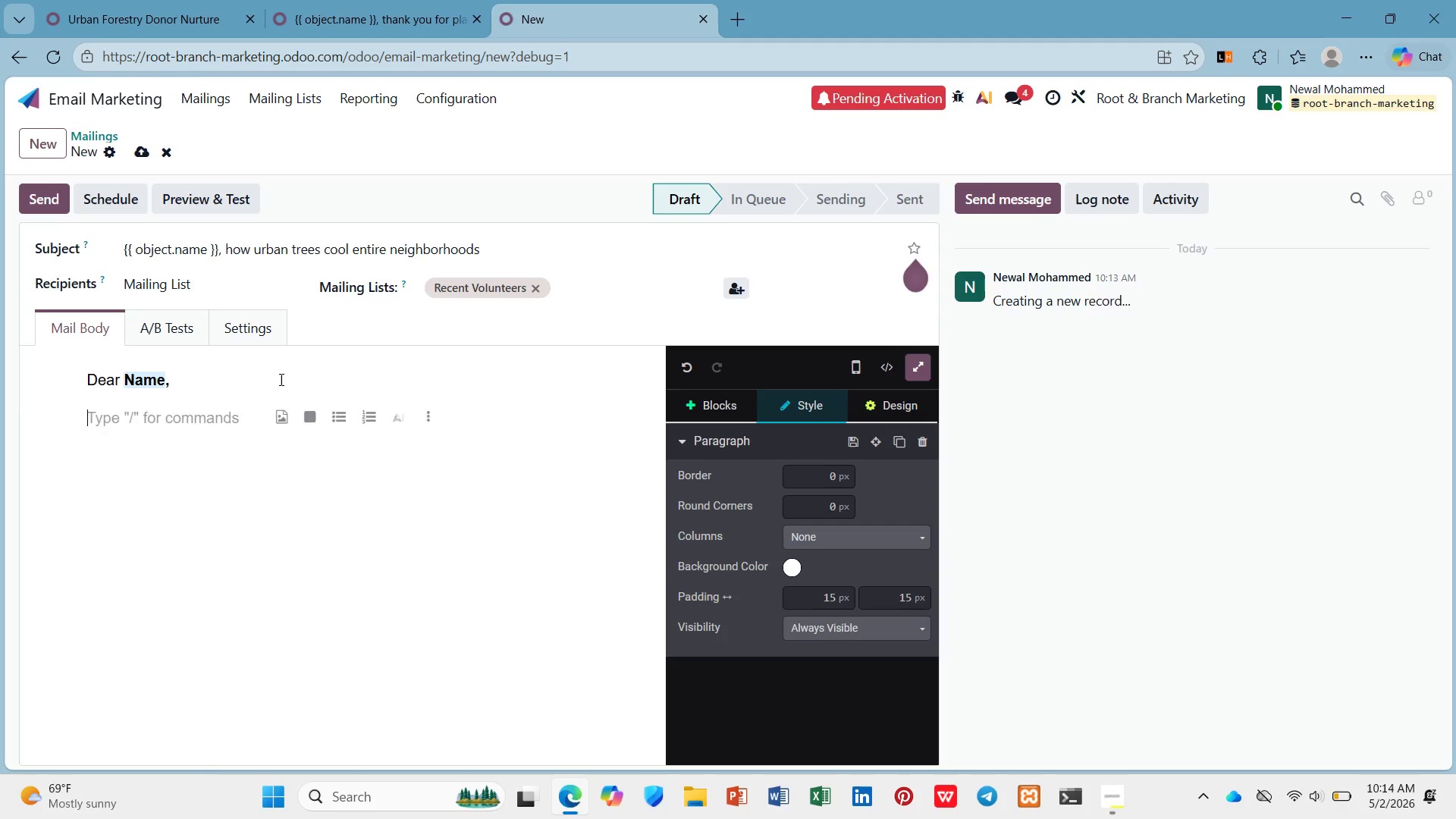 
key(Control+B)
 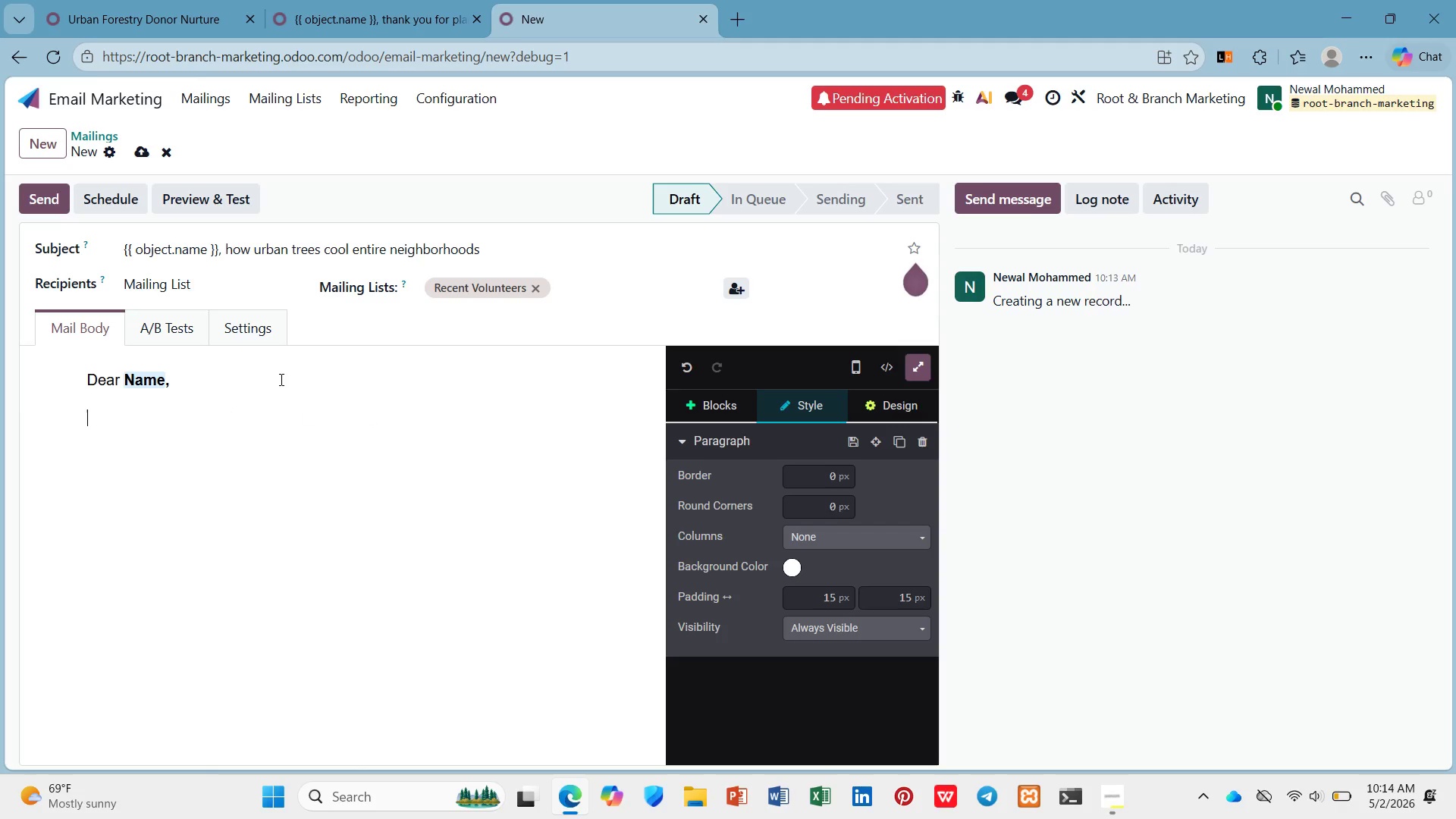 
type(Trees )
 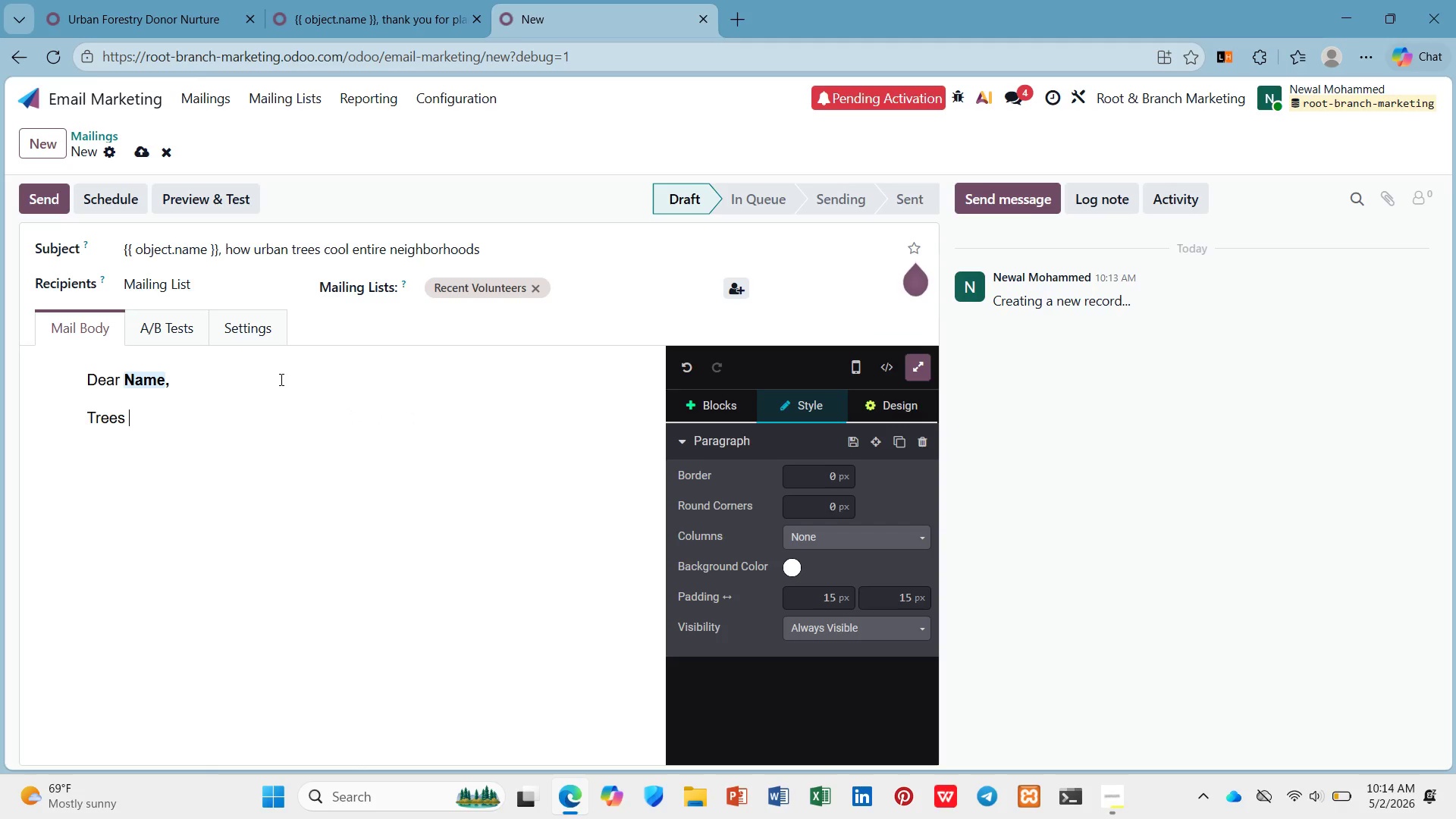 
type(don't just provide shad )
key(Backspace)
type(e. In )
 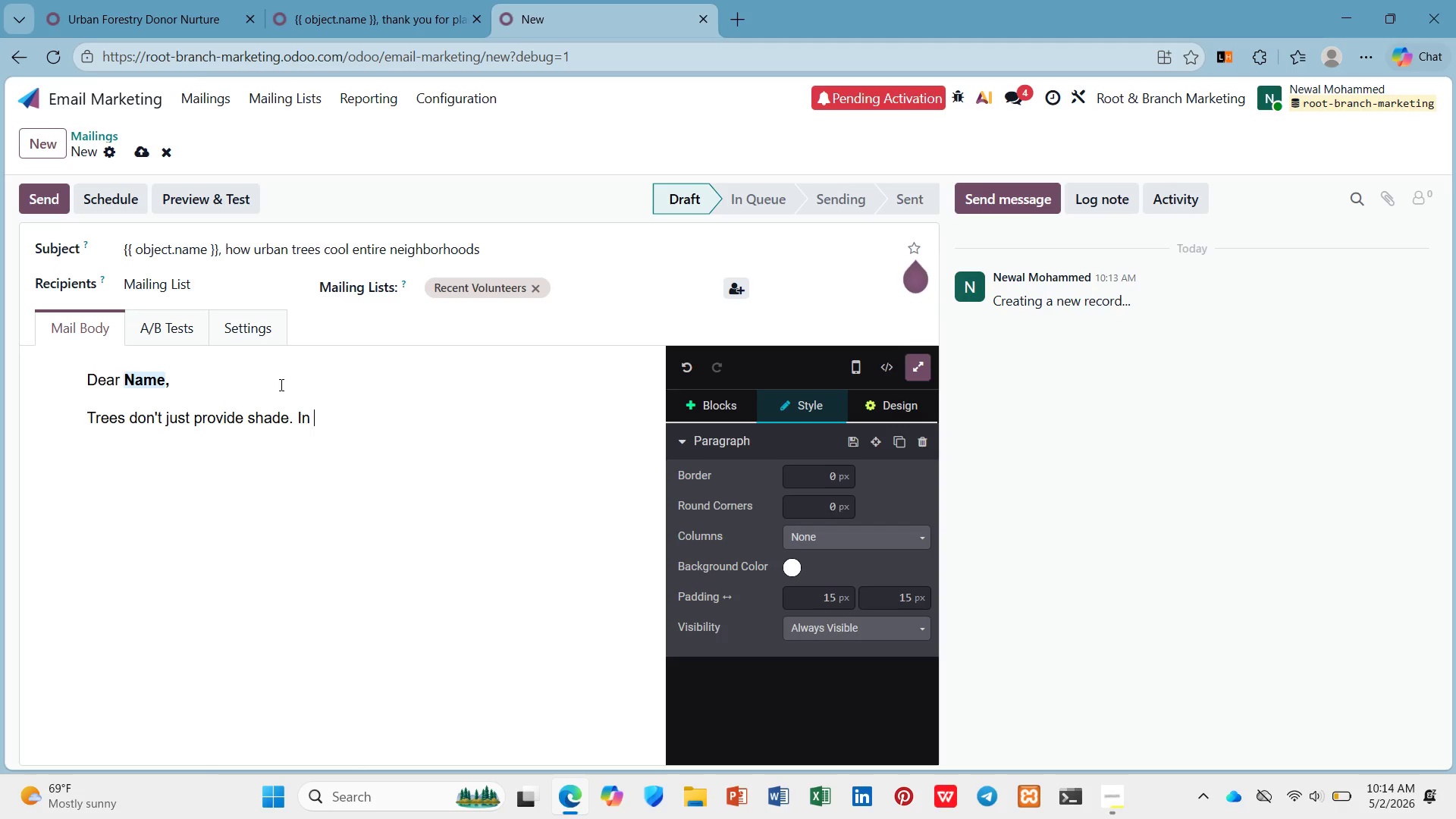 
wait(81.44)
 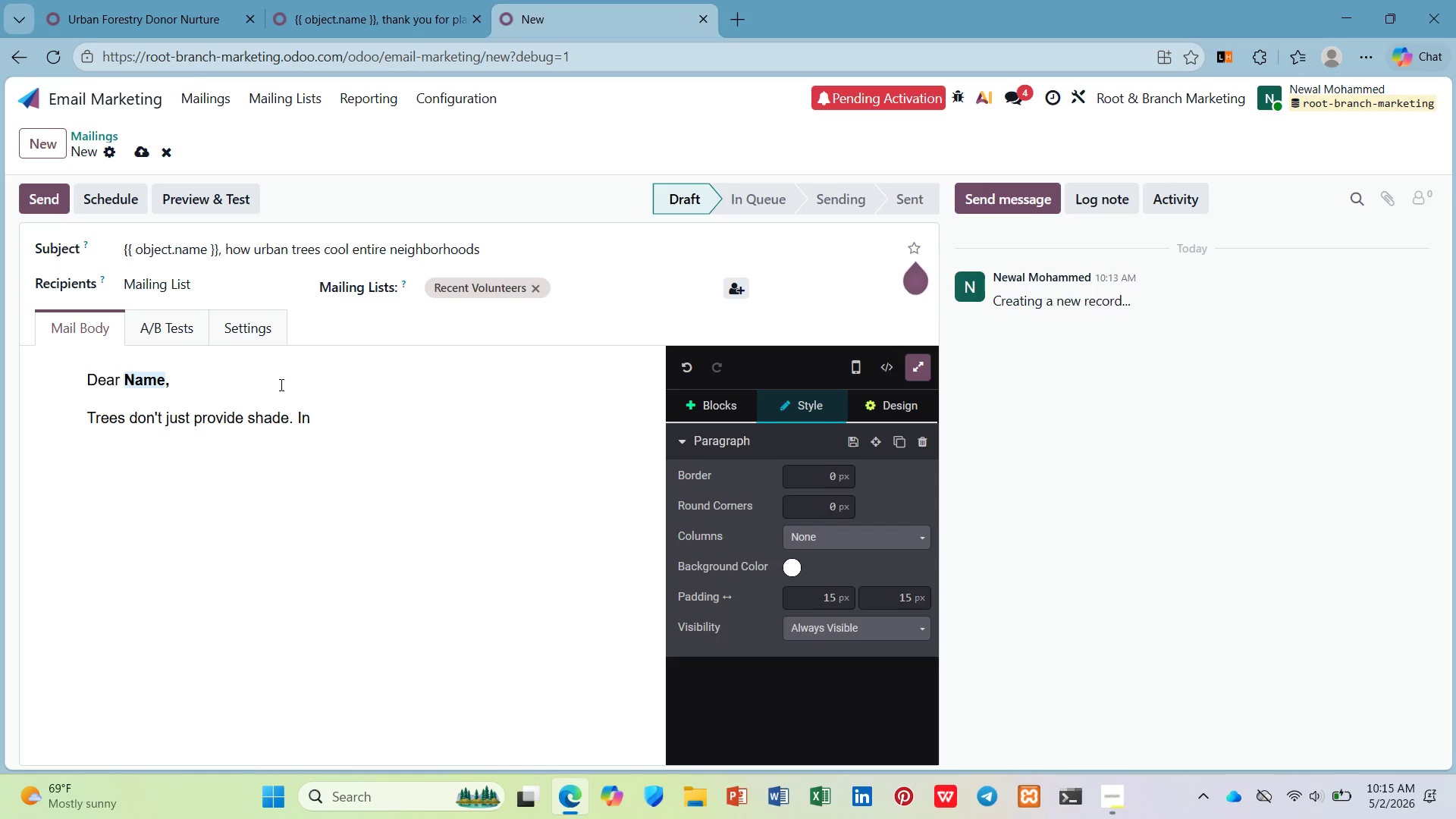 
key(Control+B)
 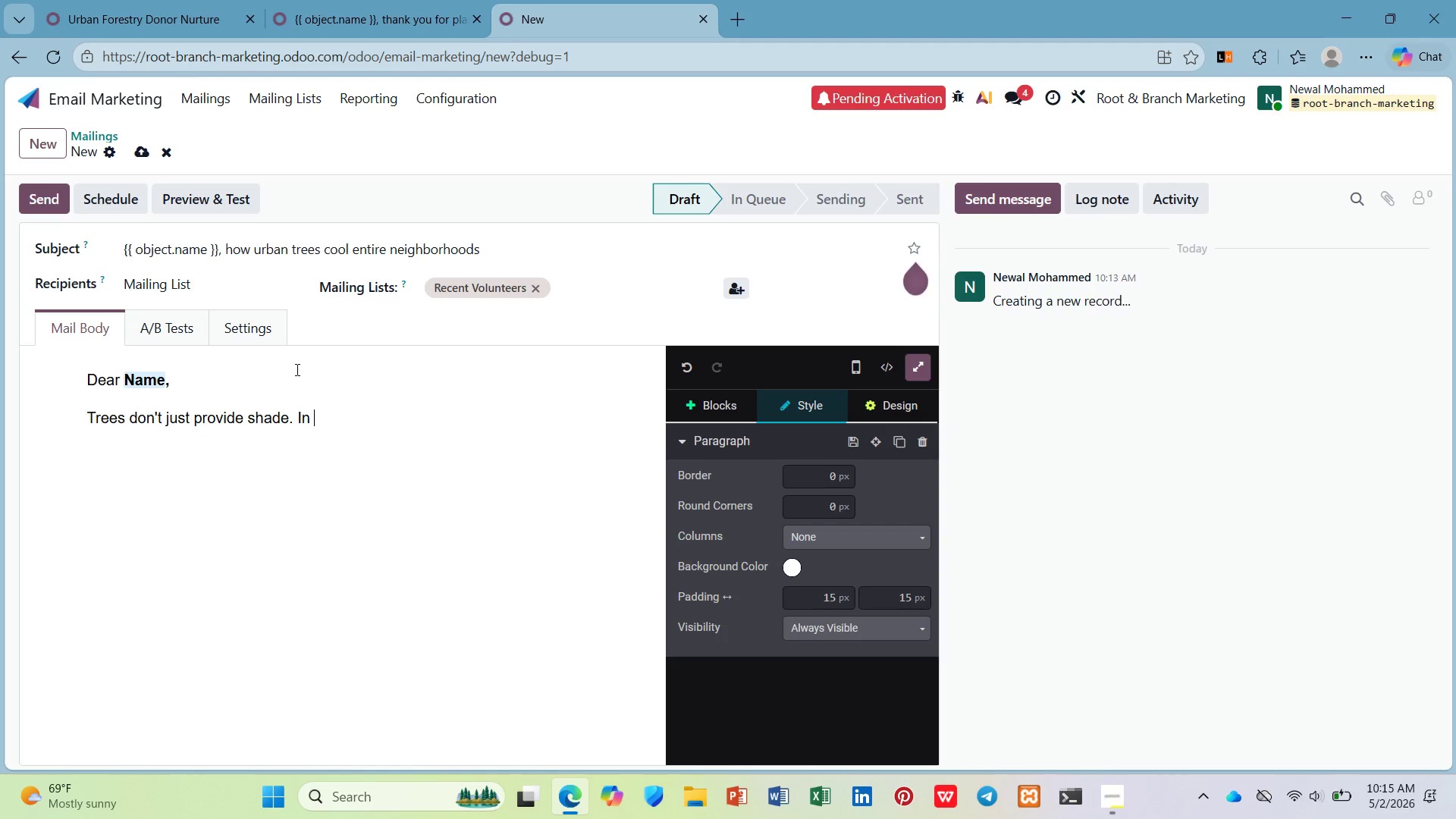 
key(Slash)
 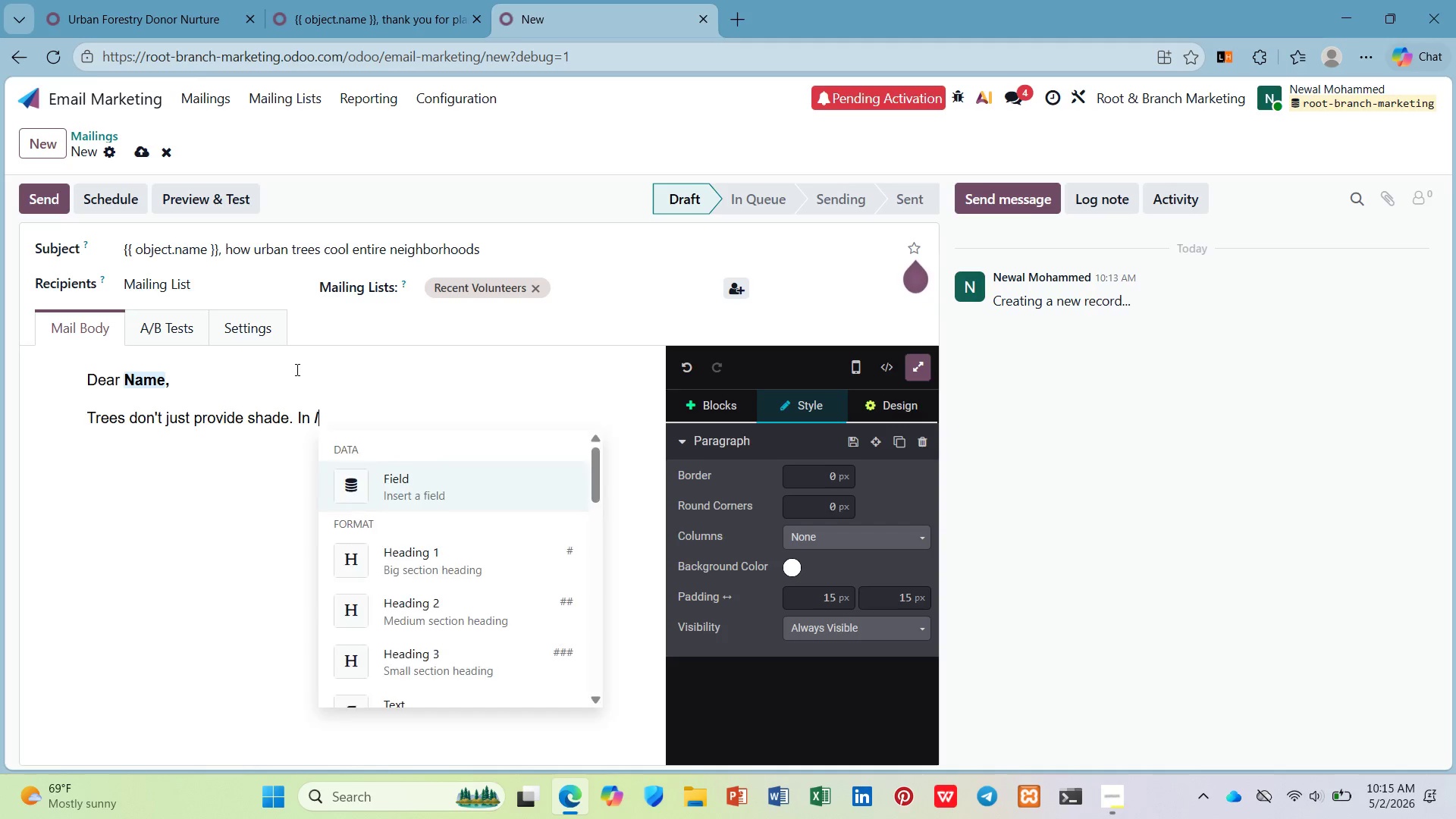 
key(Enter)
 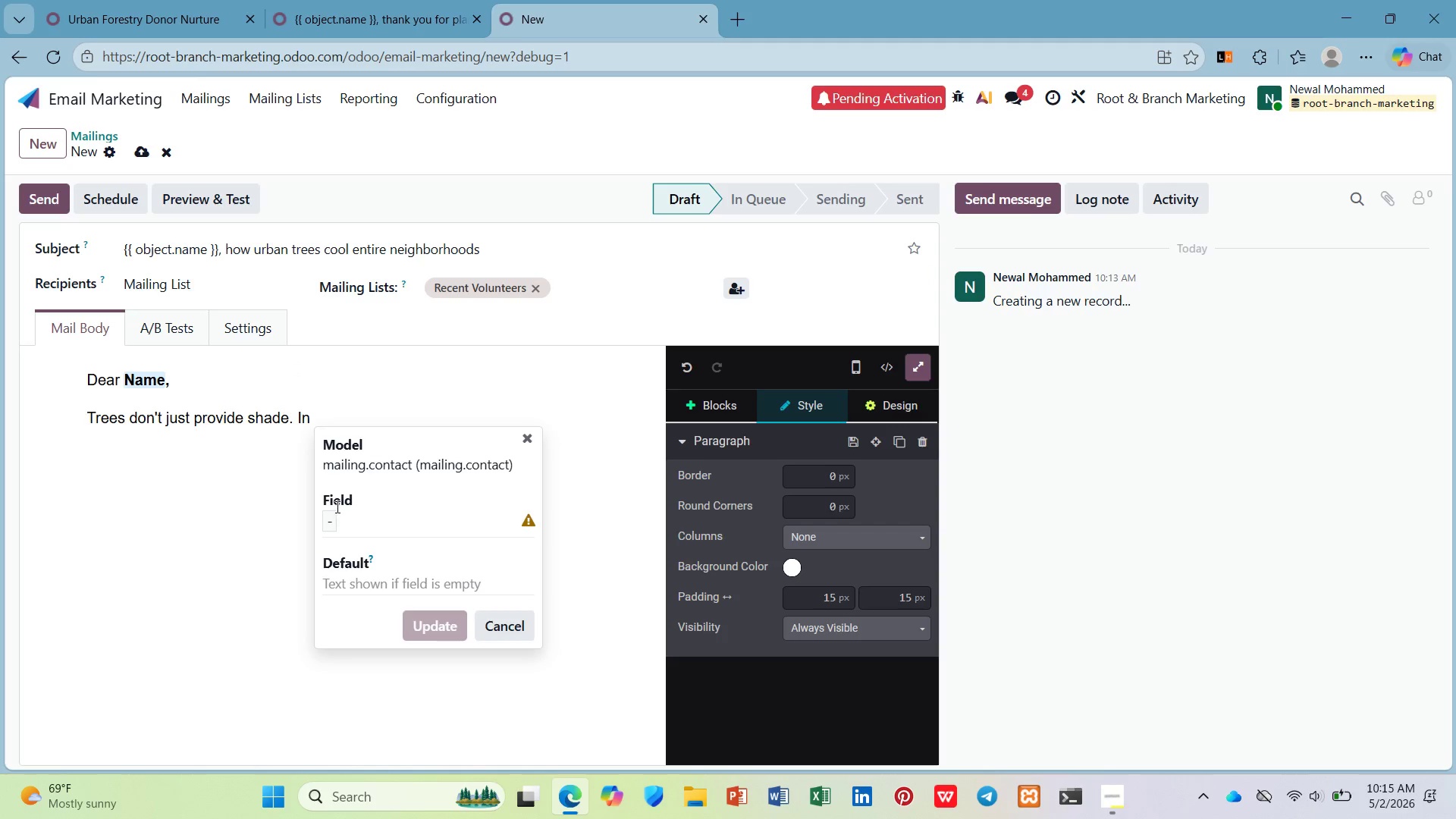 
left_click([325, 510])
 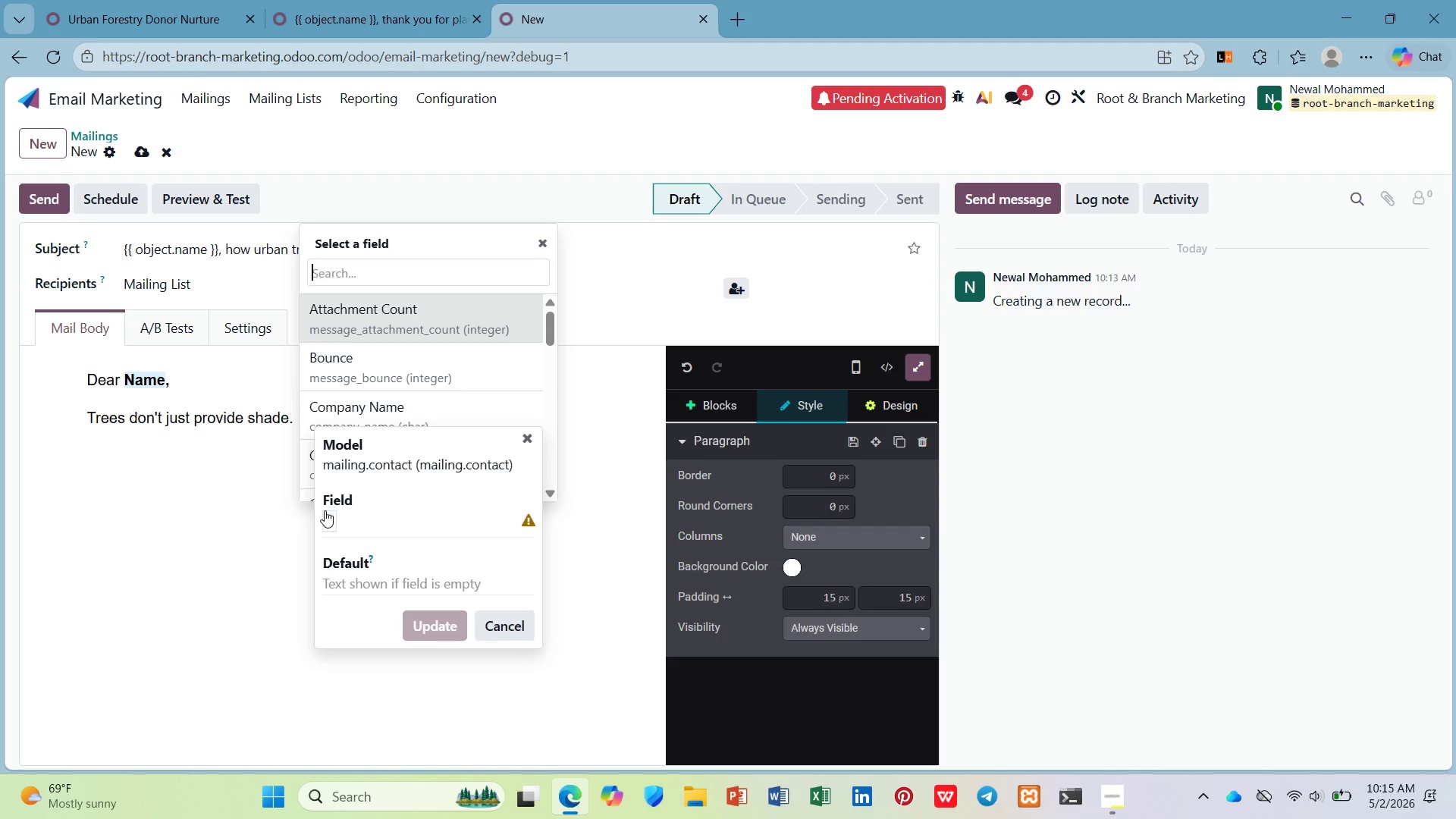 
type(nei)
 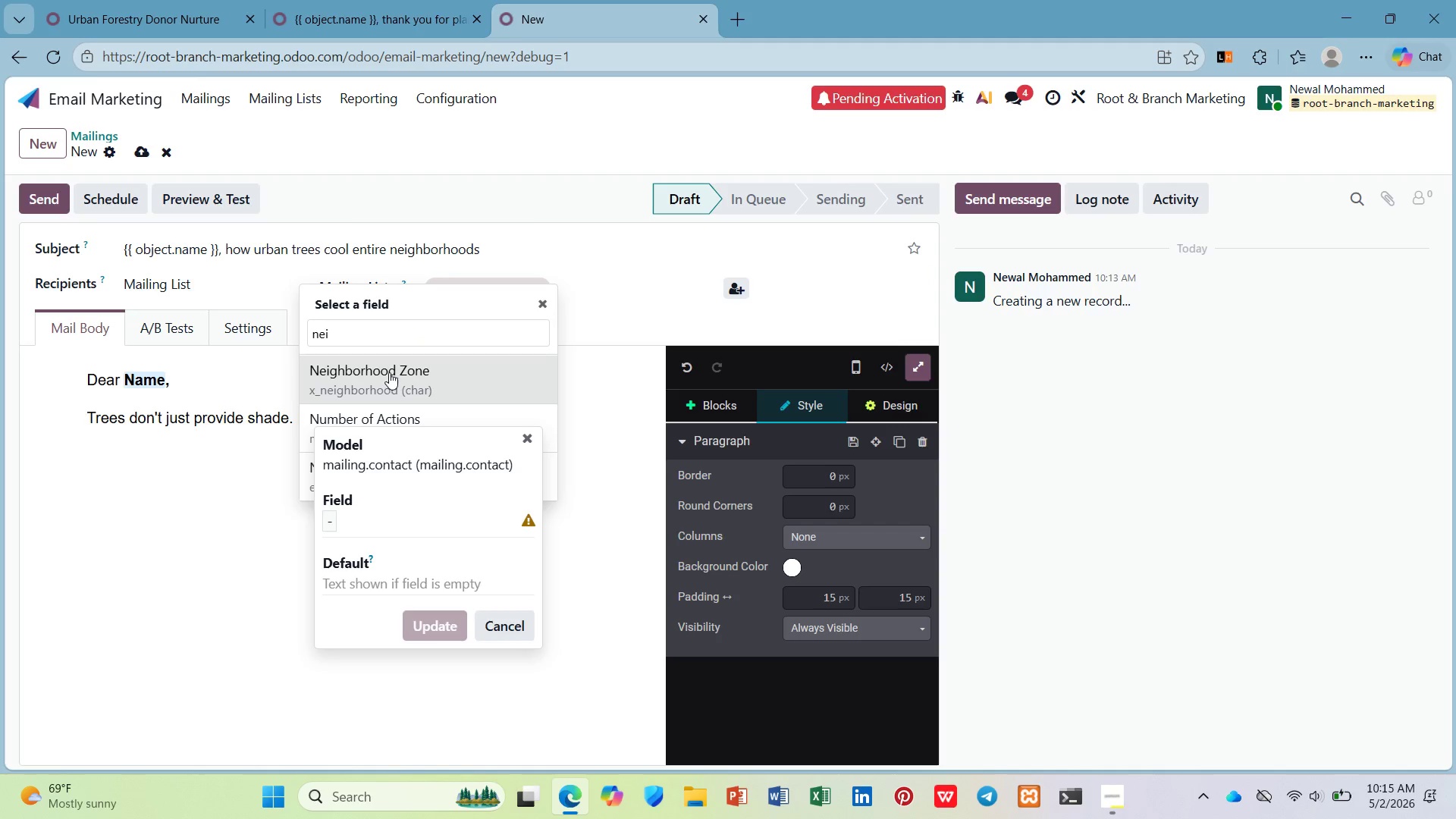 
left_click([389, 372])
 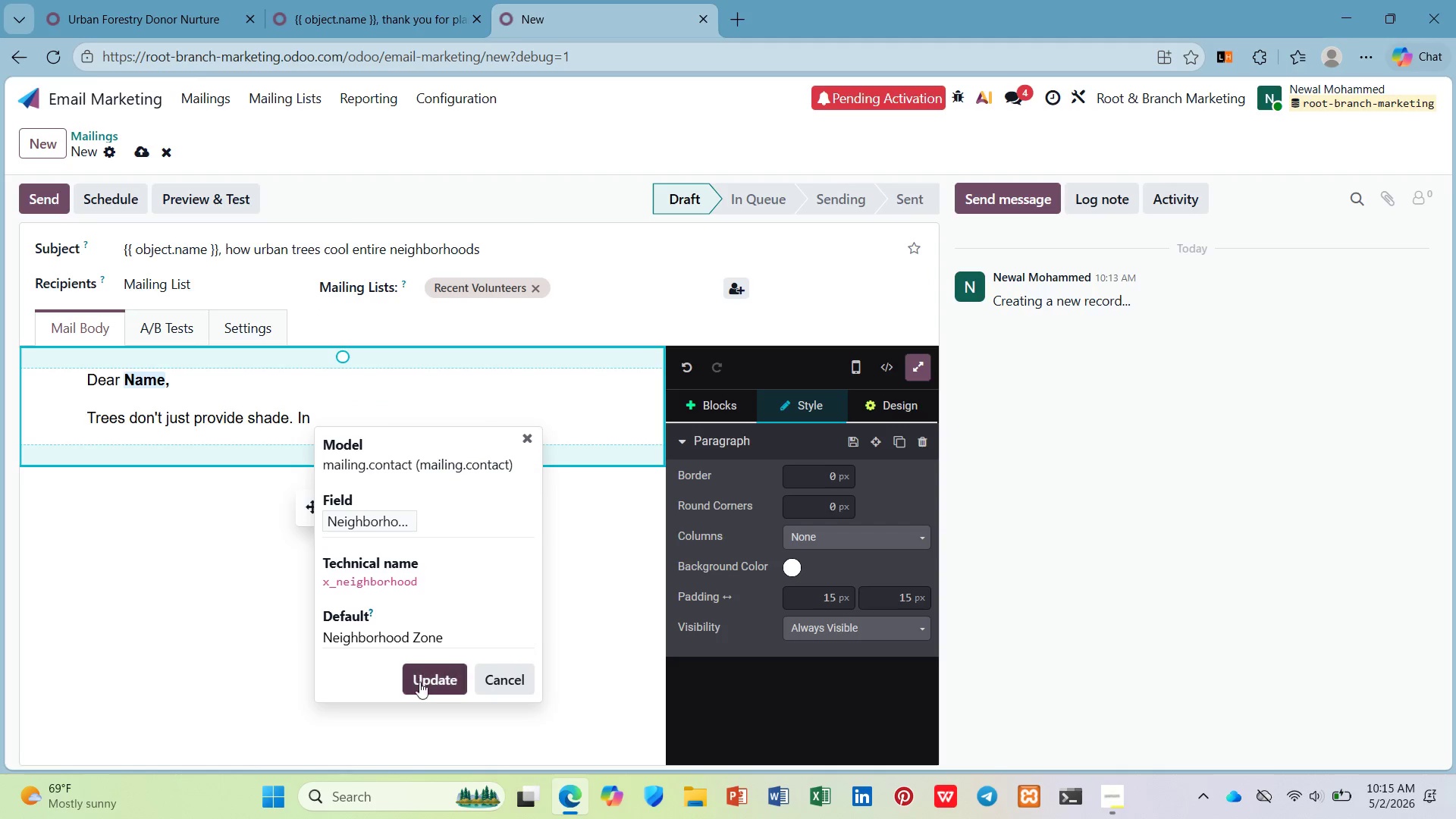 
left_click([419, 670])
 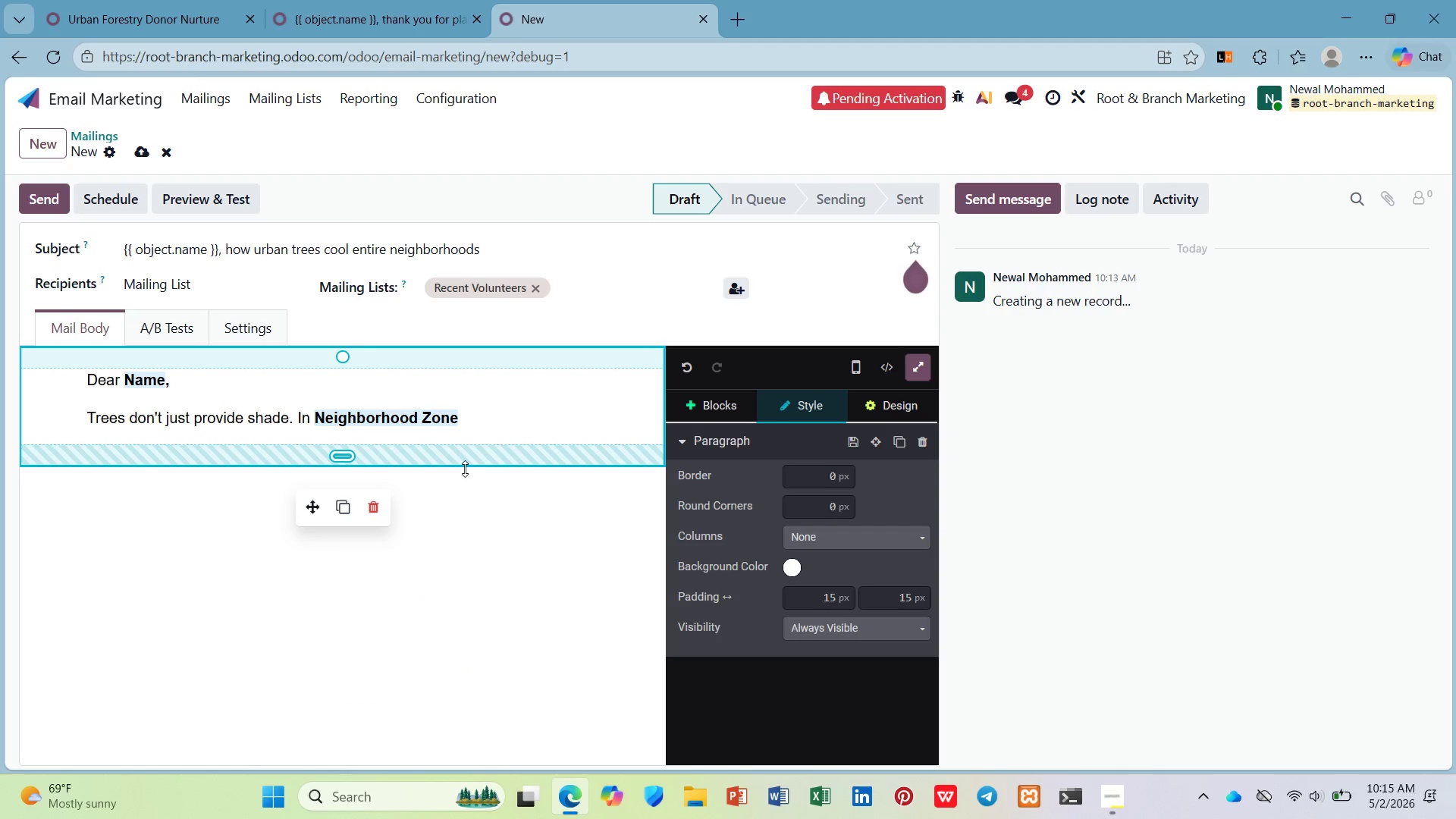 
key(Comma)
 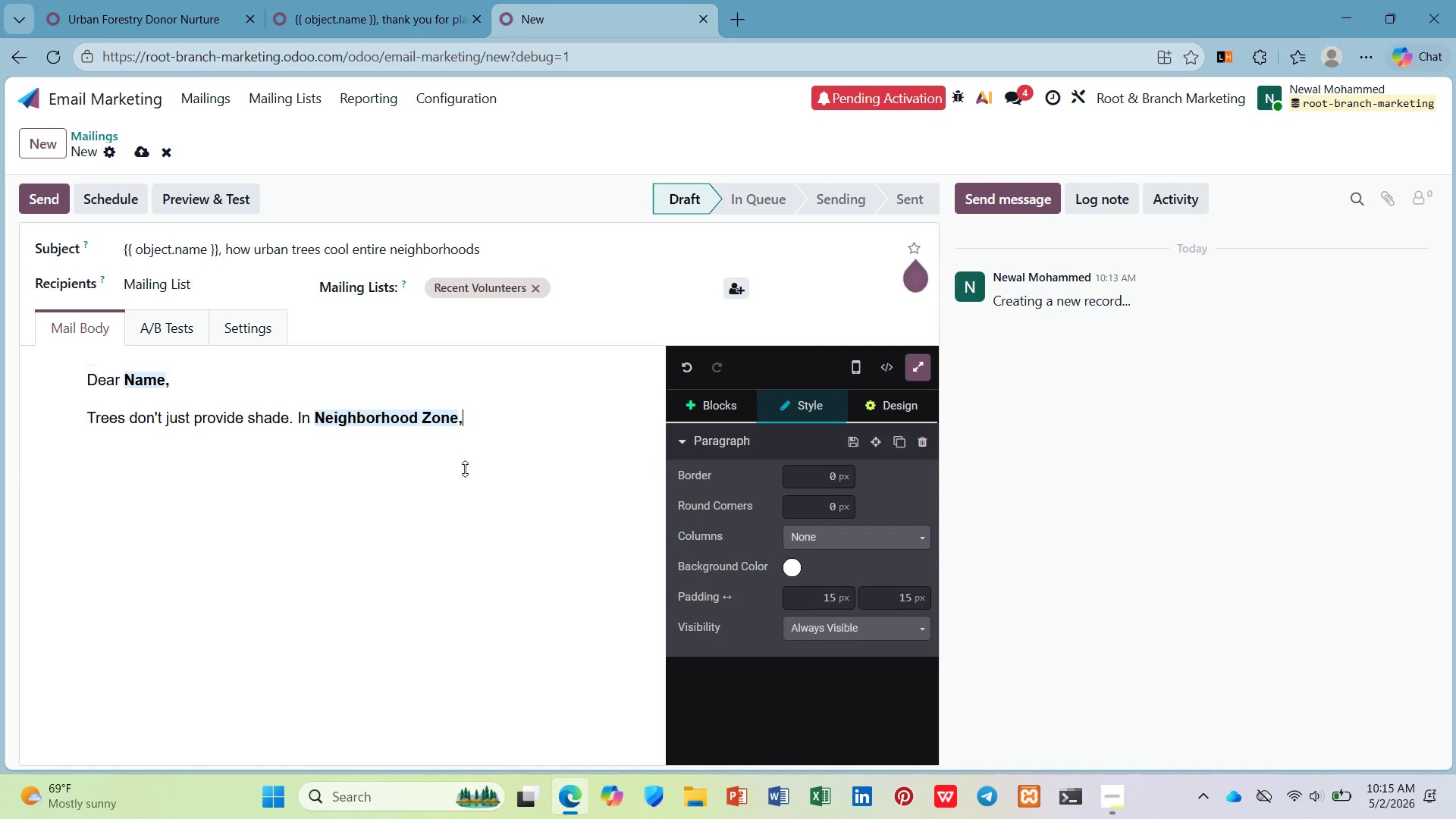 
key(Space)
 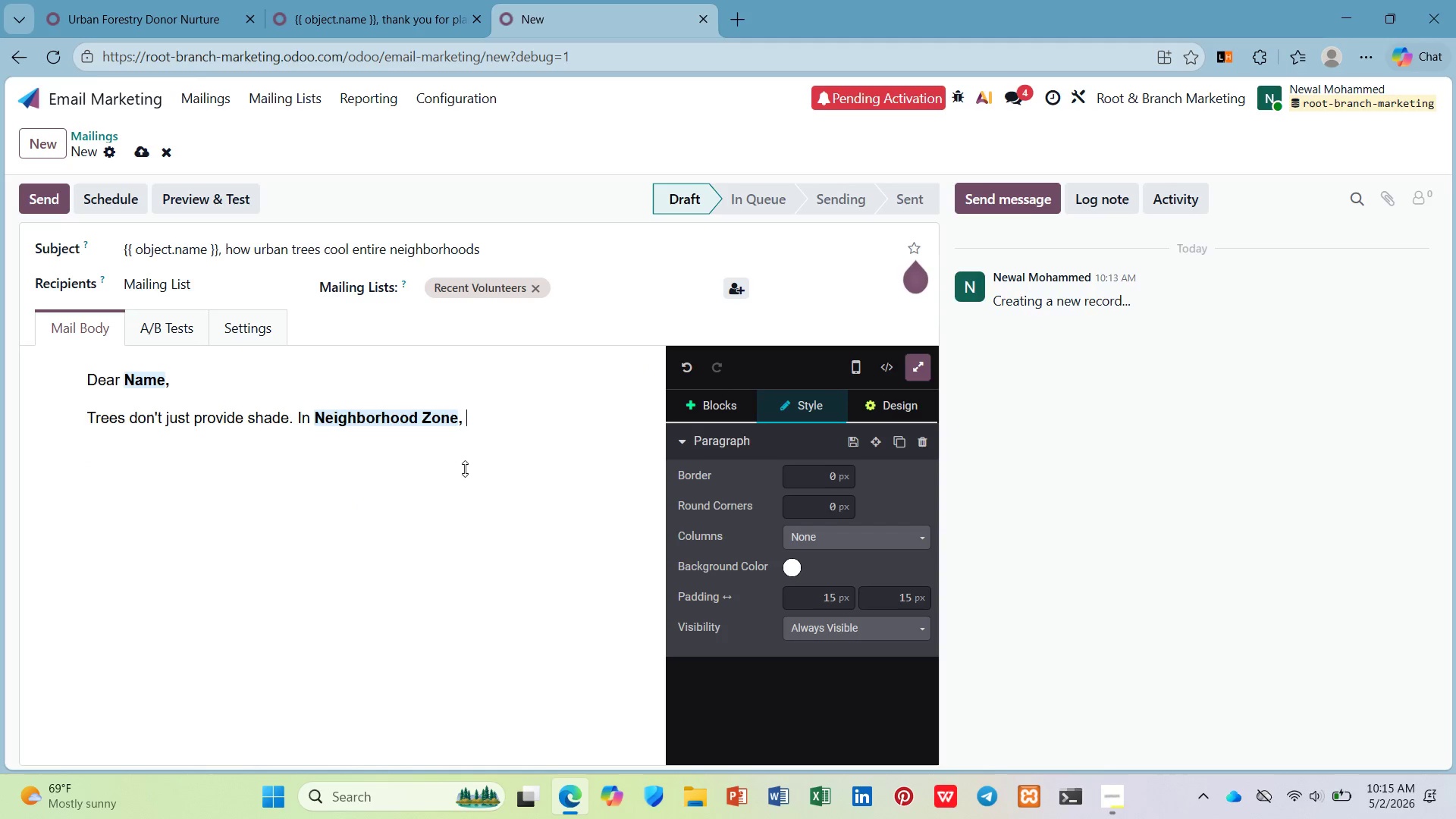 
key(Control+ControlLeft)
 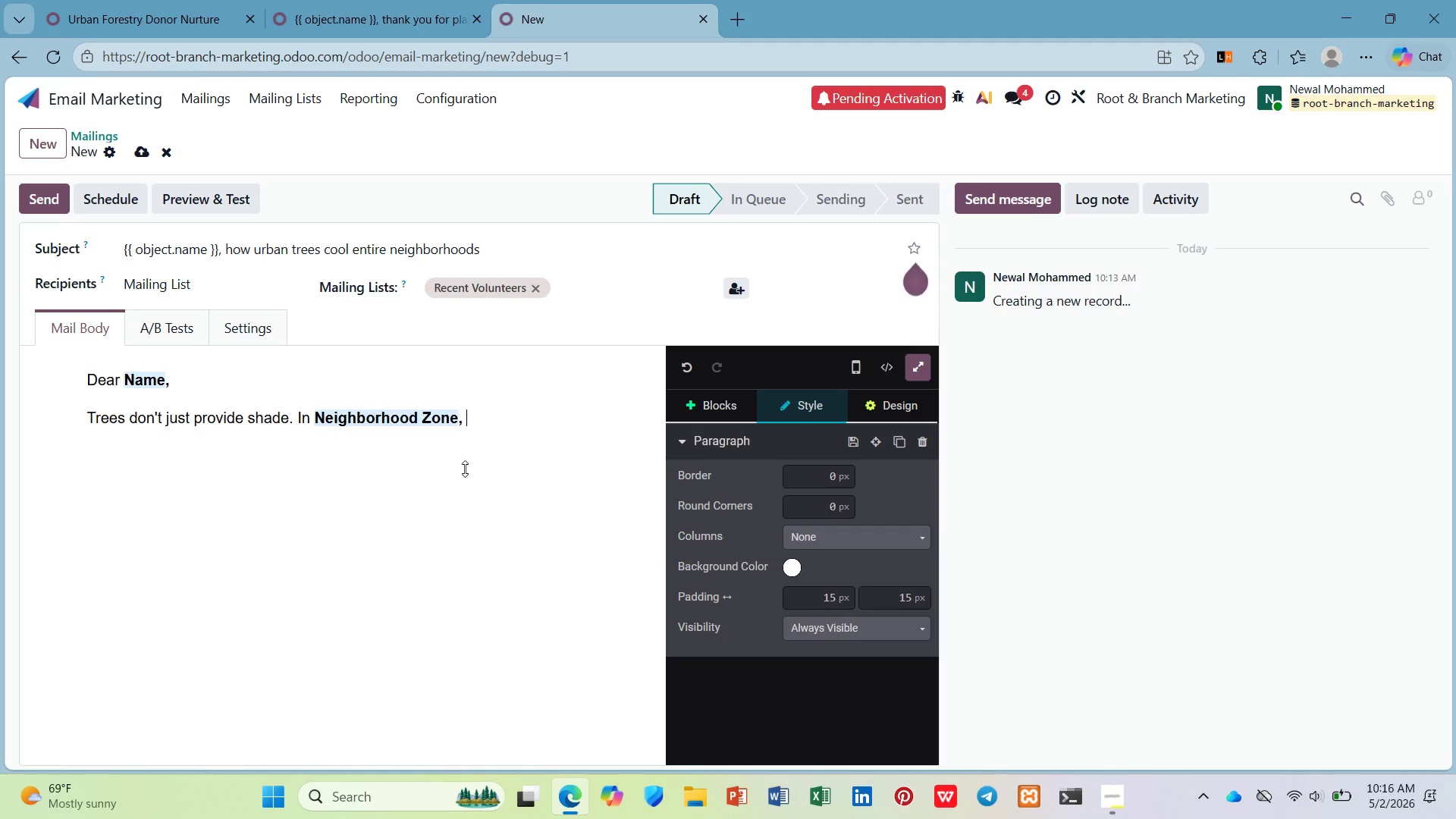 
key(Control+B)
 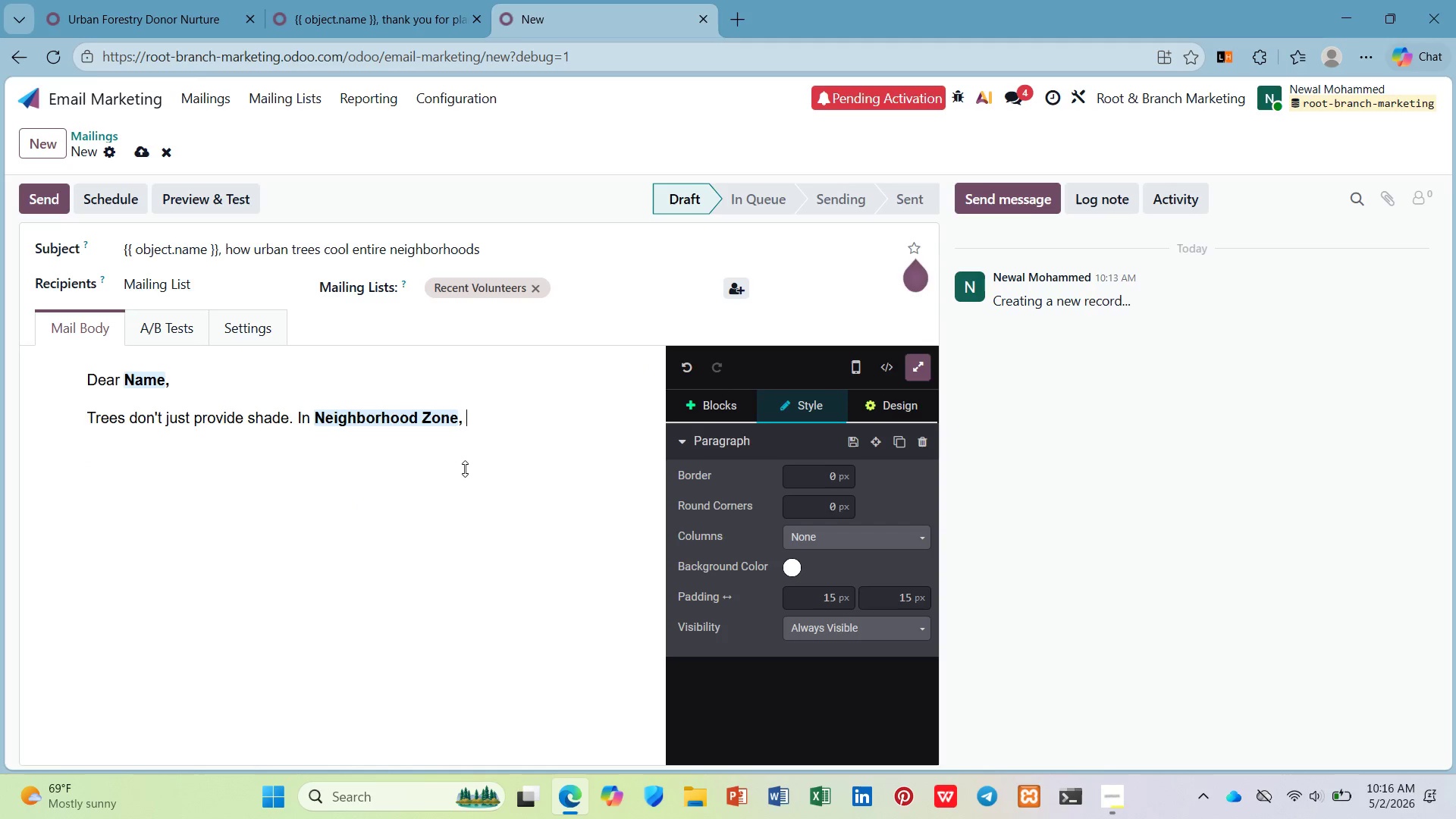 
type(the trees you helpe )
key(Backspace)
type(d plant will lower summer temperatures bu)
key(Backspace)
type(y upto)
key(Backspace)
key(Backspace)
type( to 10 degrees in the area ehr)
key(Backspace)
key(Backspace)
key(Backspace)
type(where tey're most needed.)
 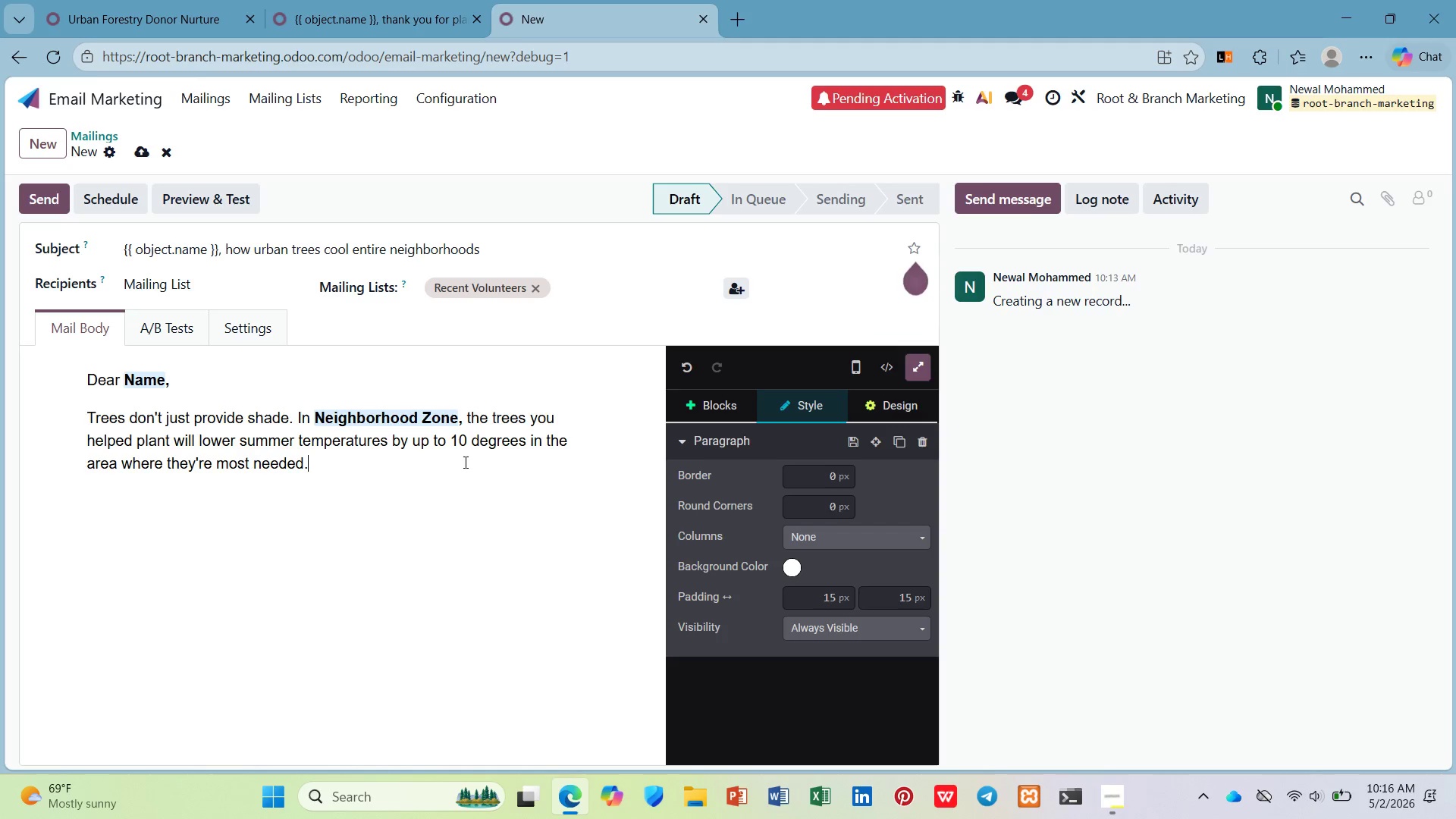 
key(Enter)
 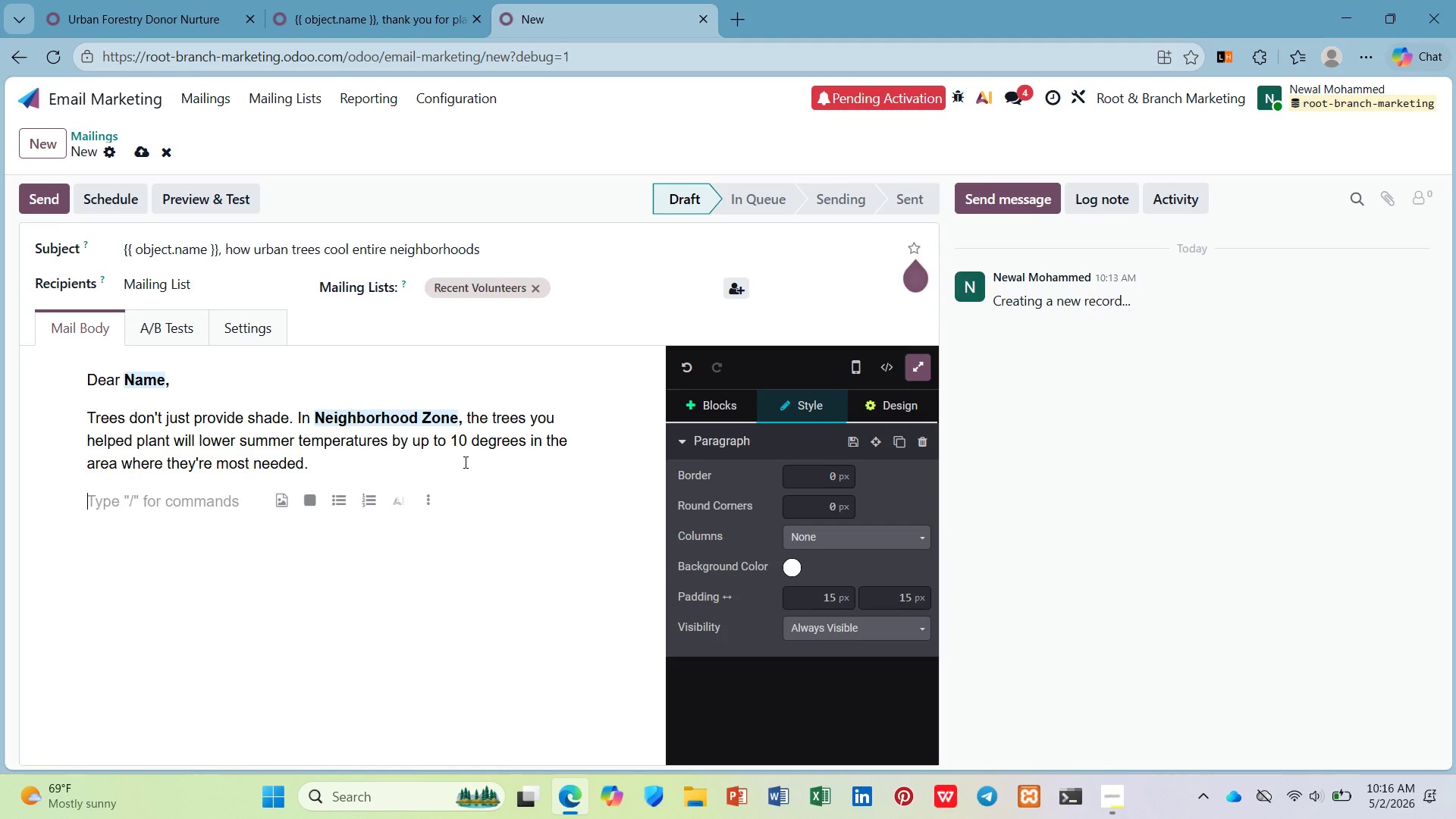 
type(This is called the "")
 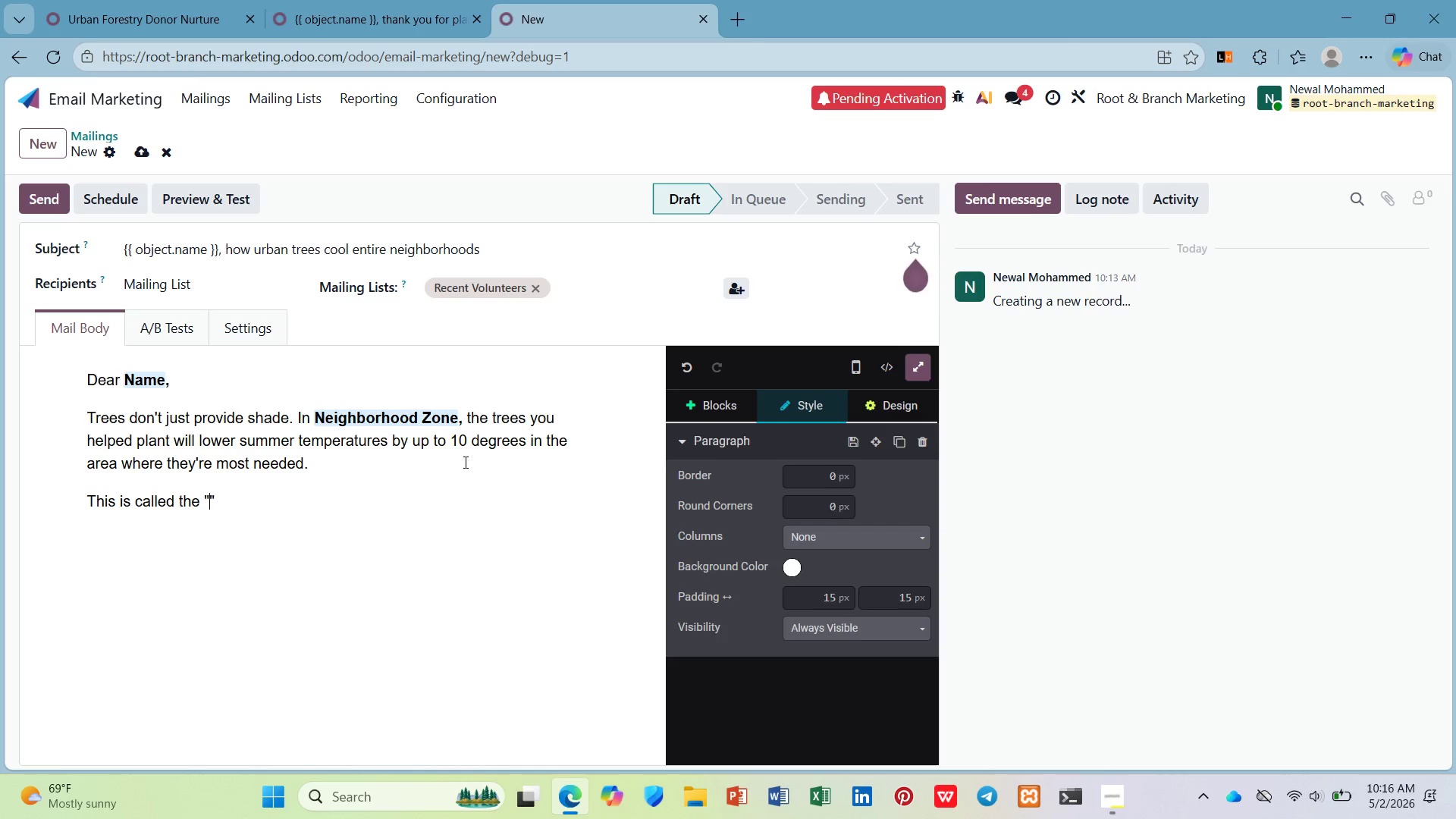 
 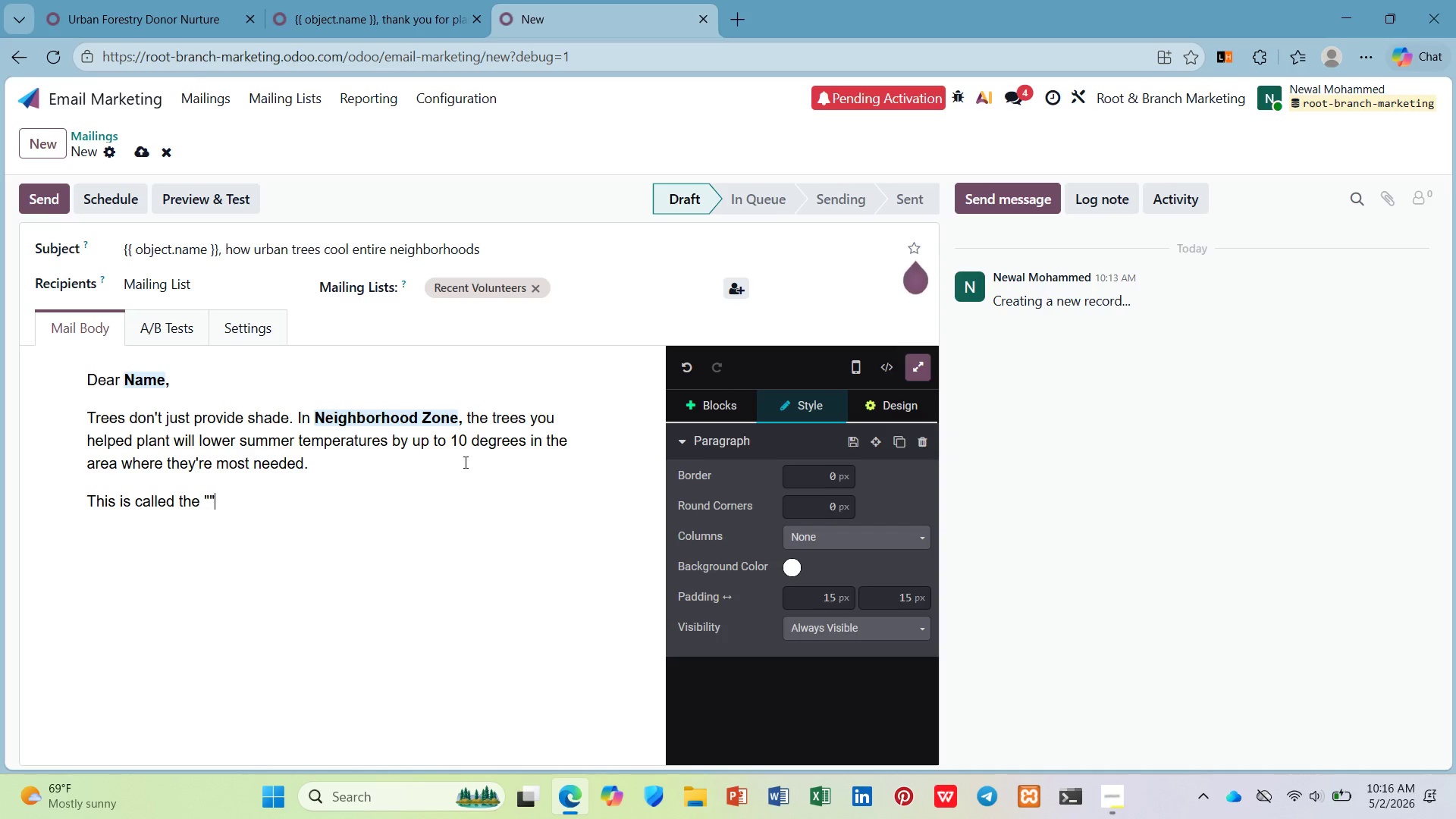 
key(ArrowLeft)
 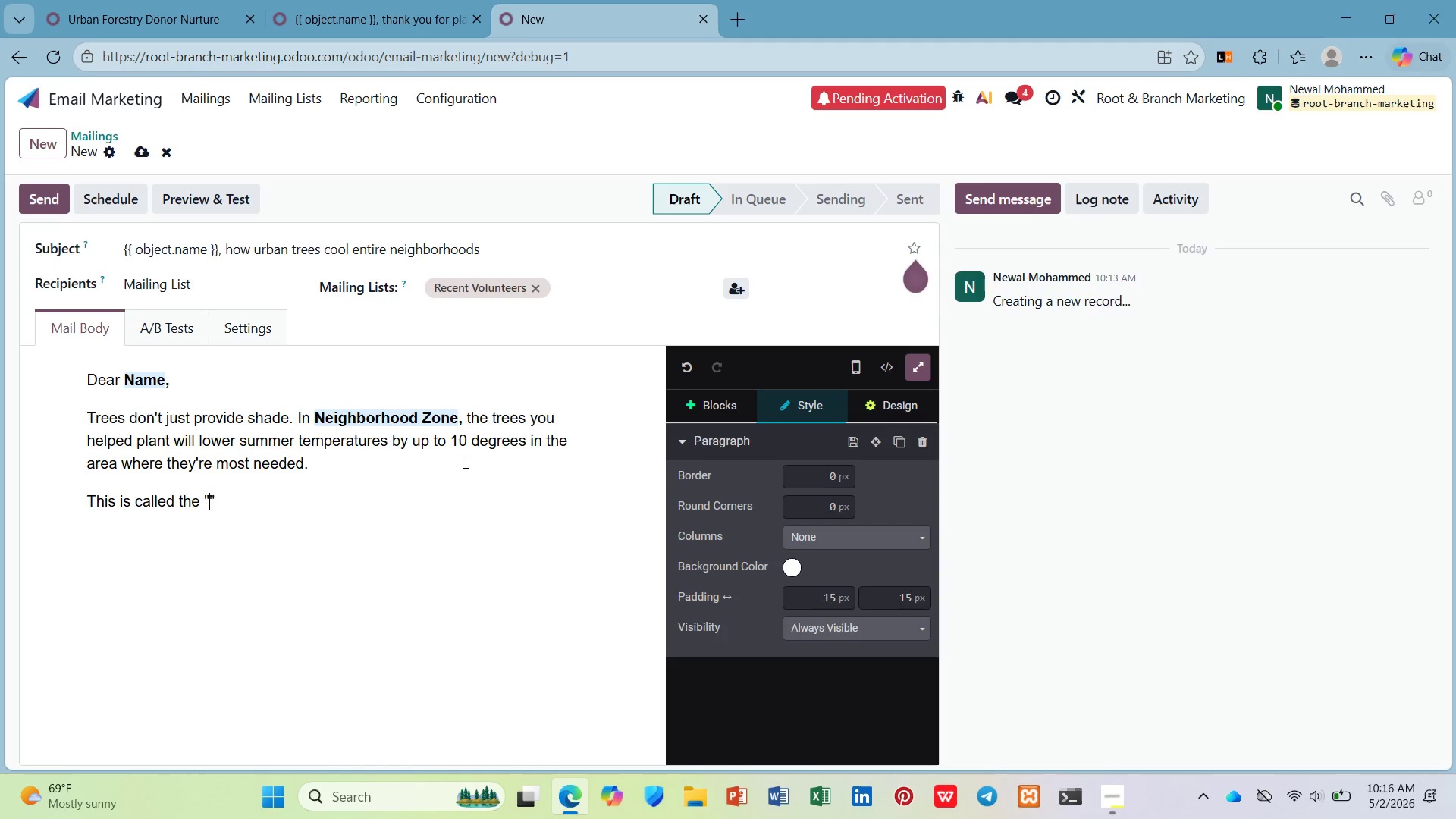 
type(urban heat island)
 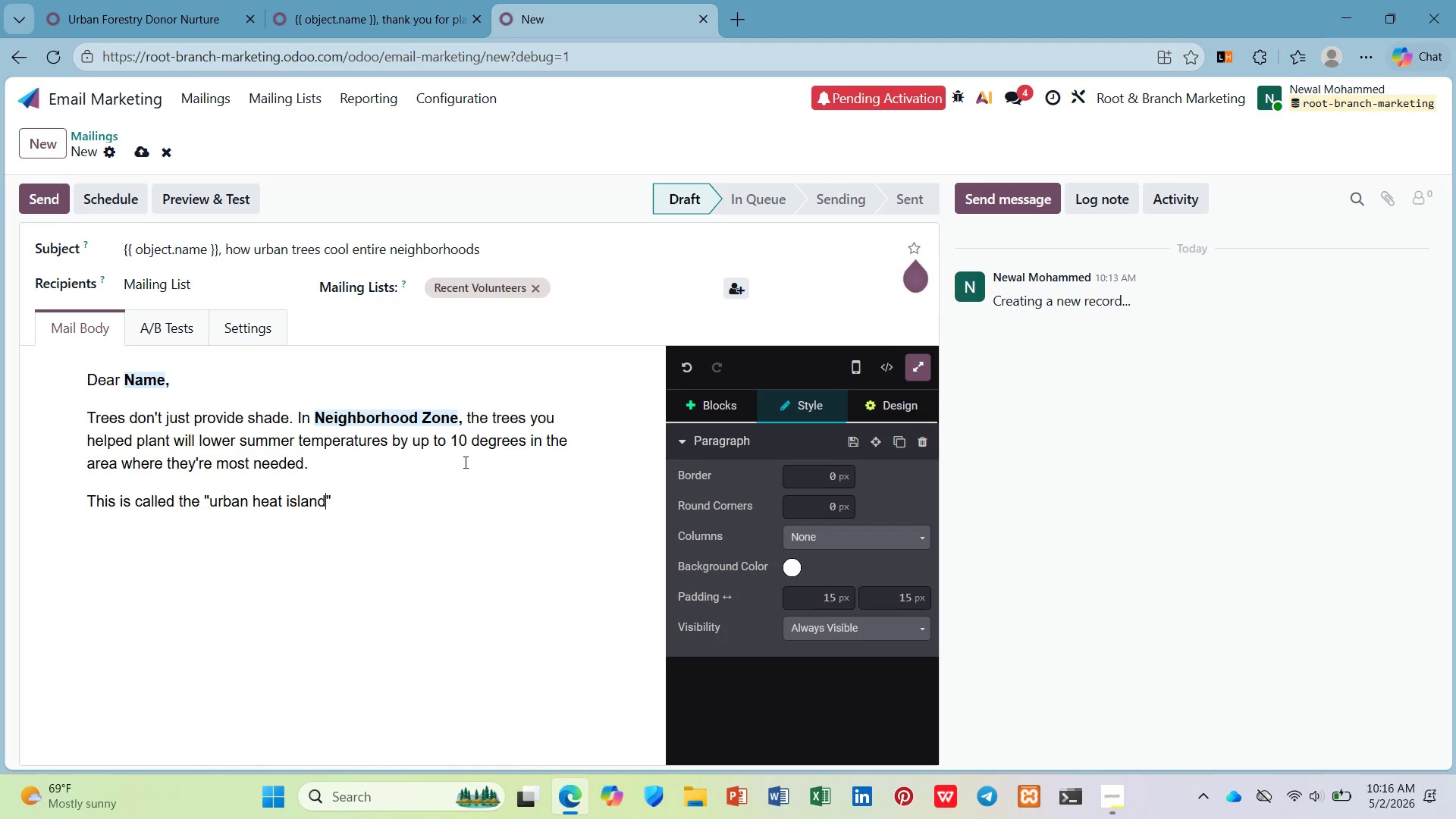 
key(ArrowDown)
 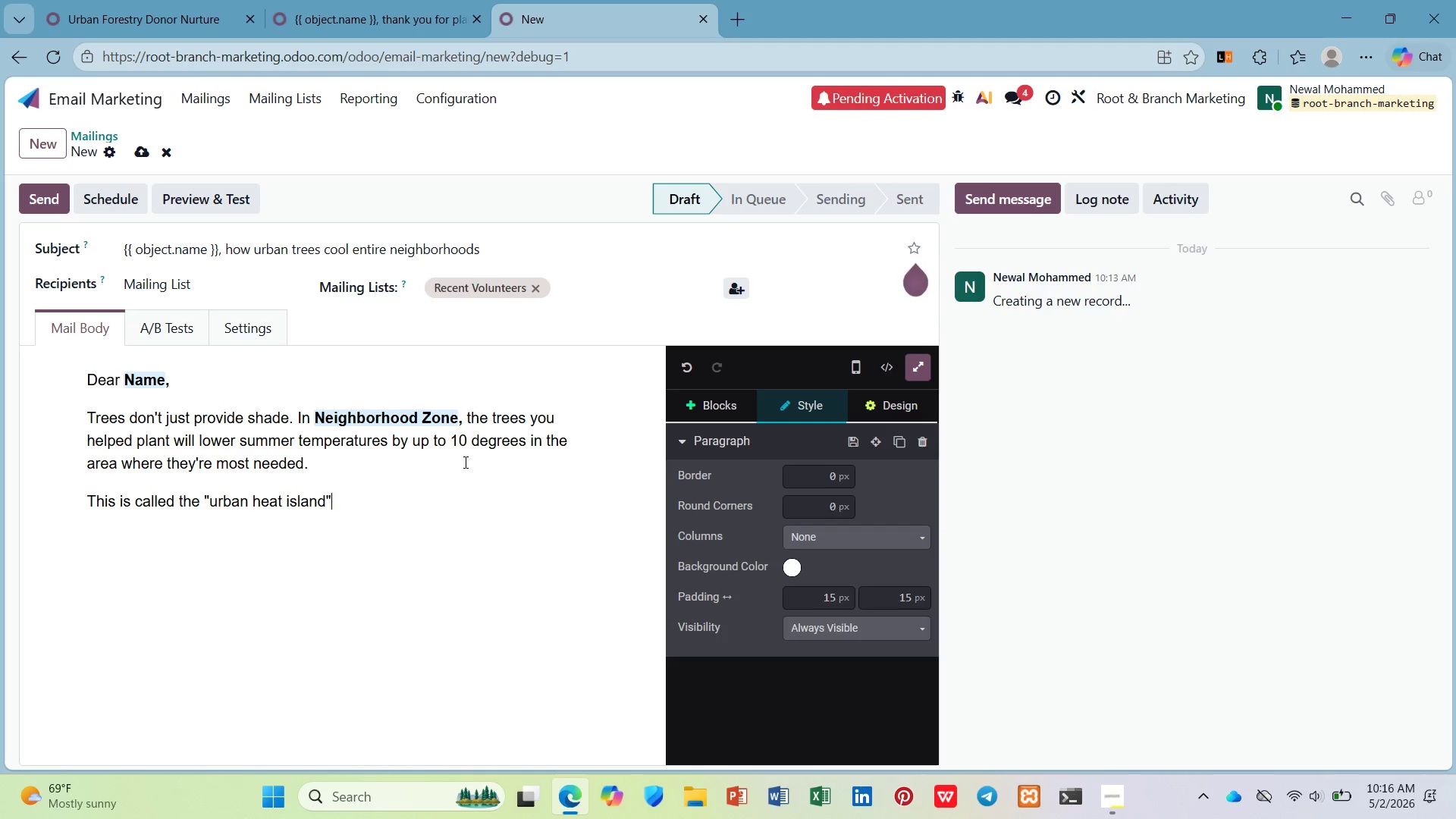 
type( effect)
 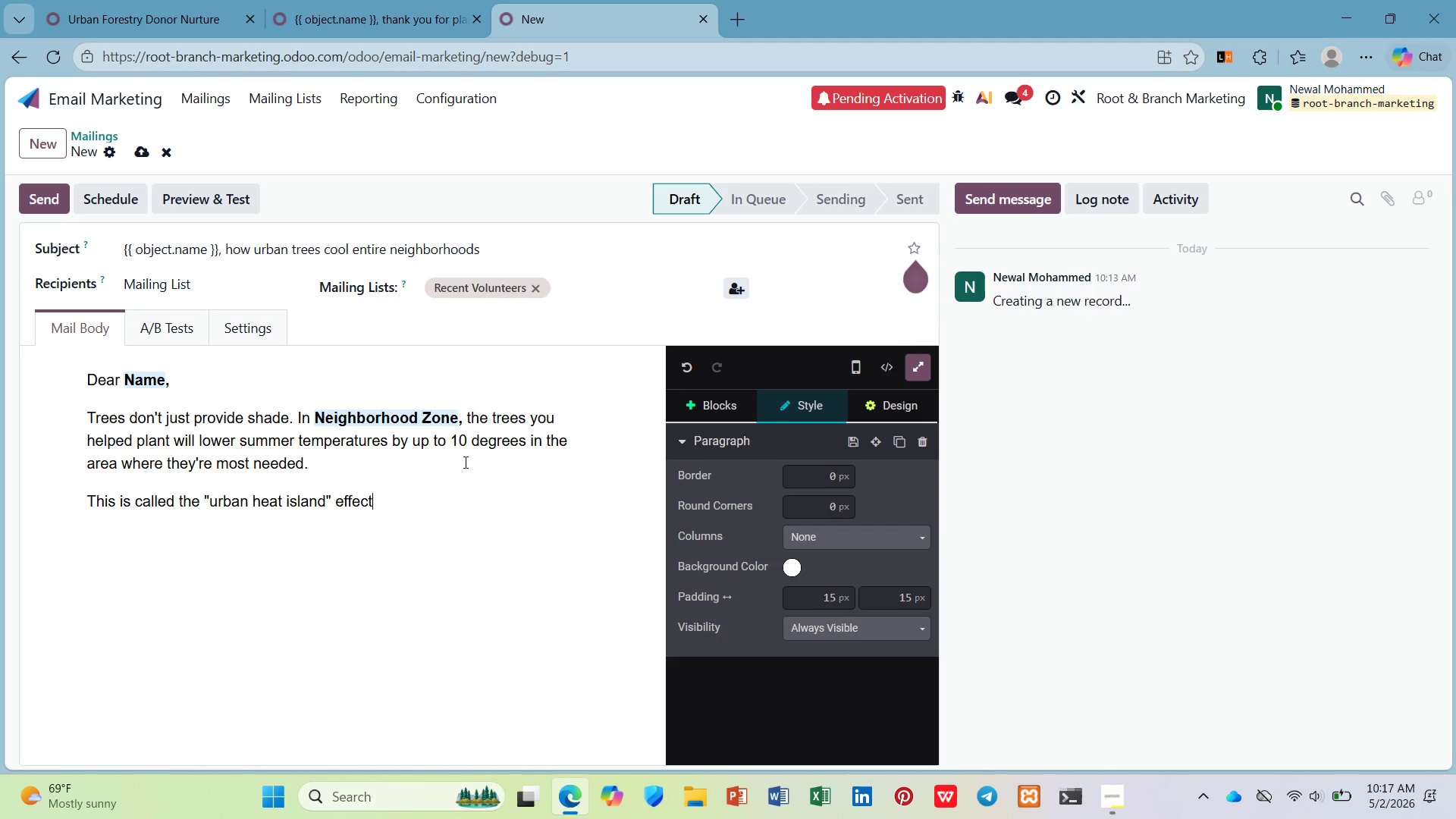 
type(. Pavement and bi)
key(Backspace)
type(uildings absorb heat. Trees release water )
 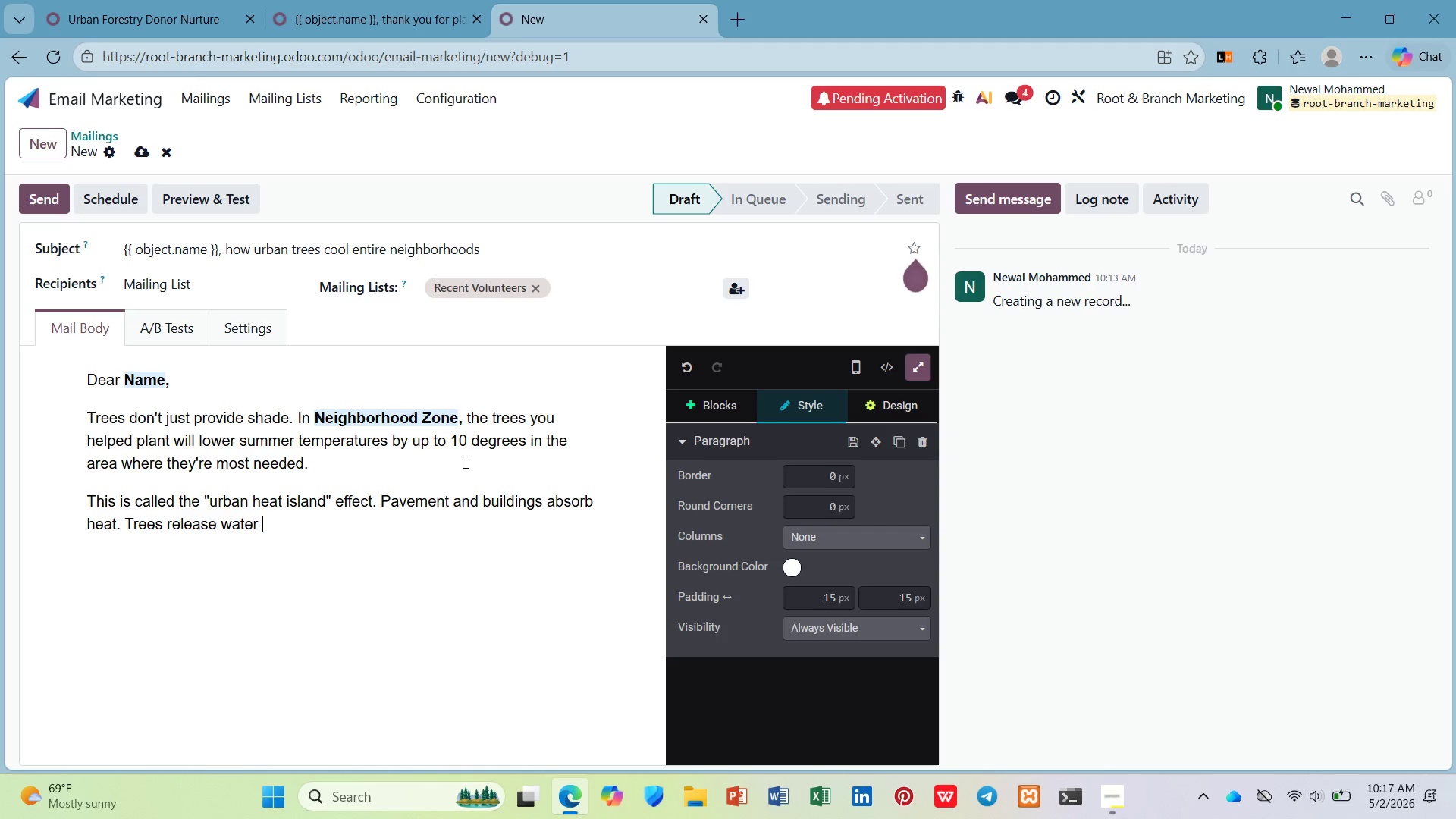 
type(vapor )
 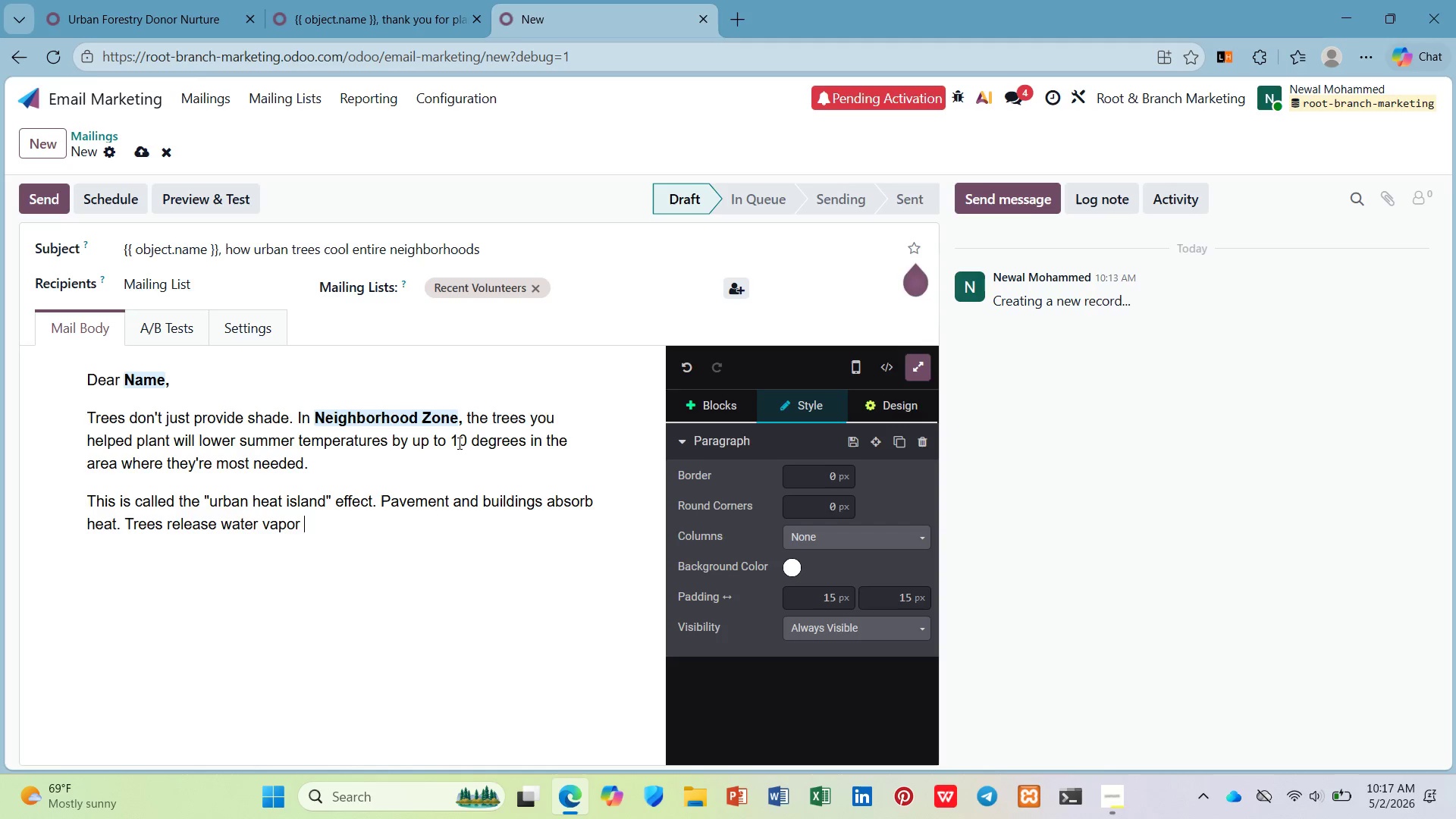 
type(through their leaves, cooling the ar)
key(Backspace)
type(ir naturally.)
 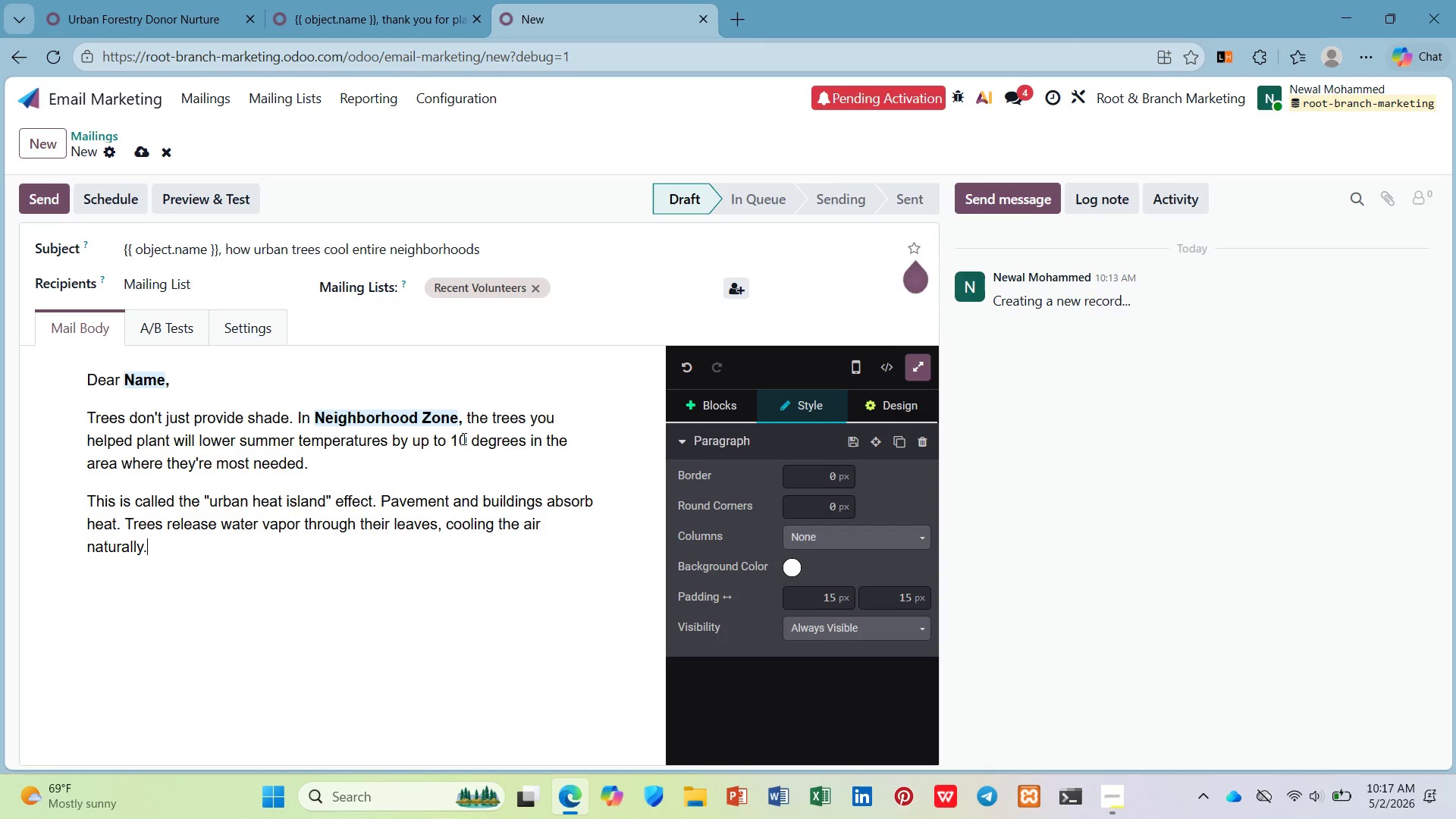 
key(Enter)
 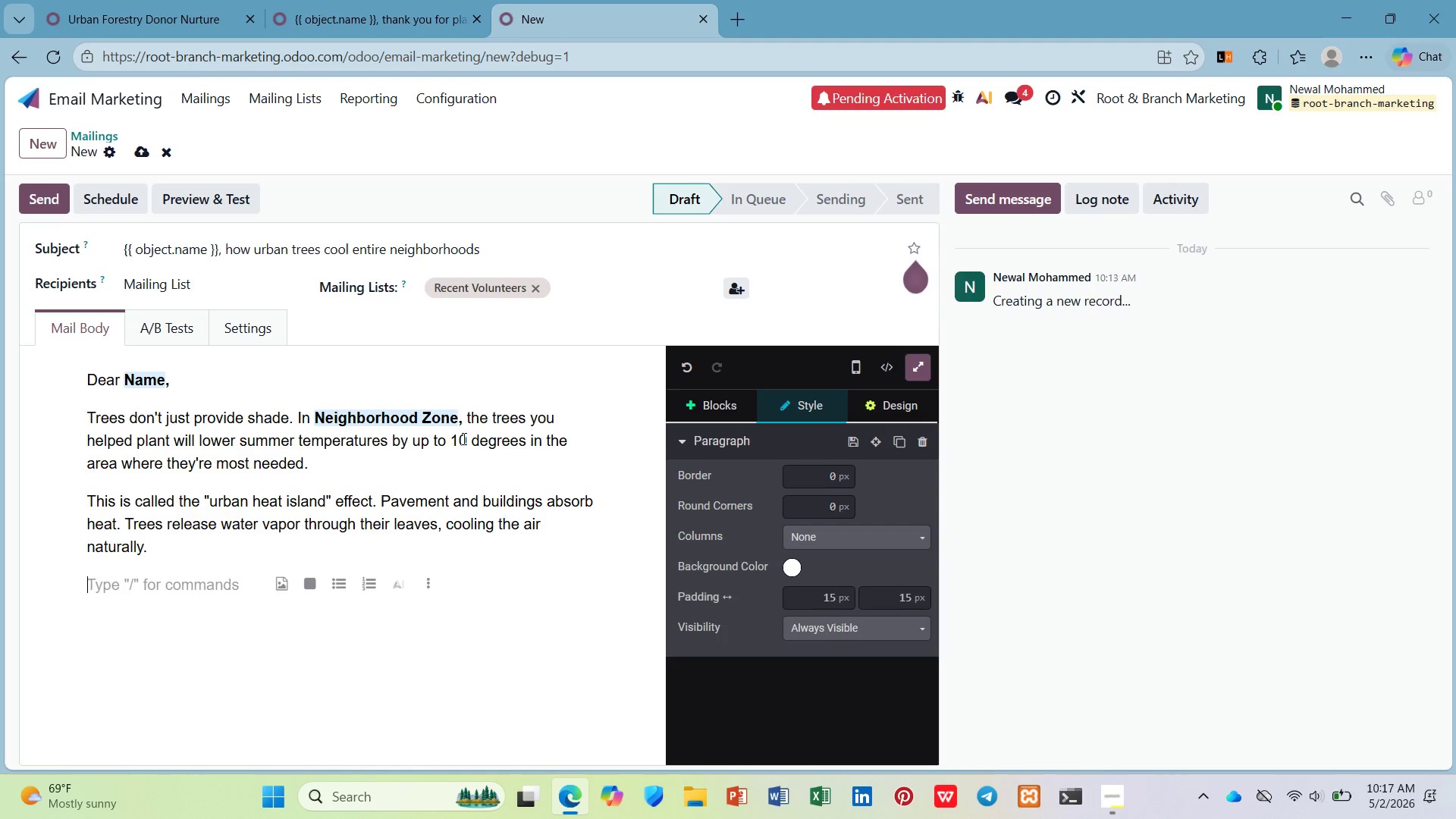 
type(You /)
 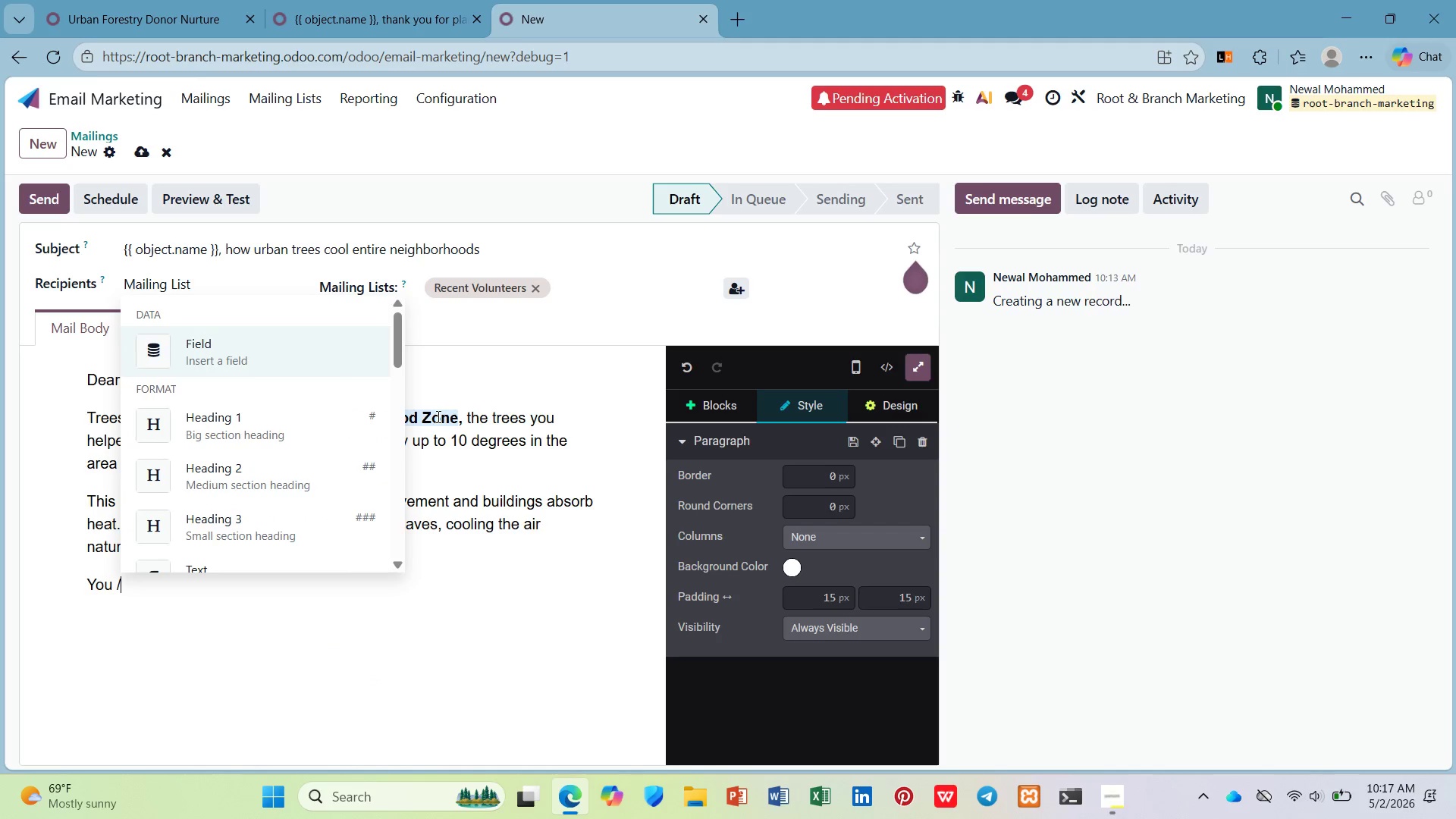 
key(Enter)
 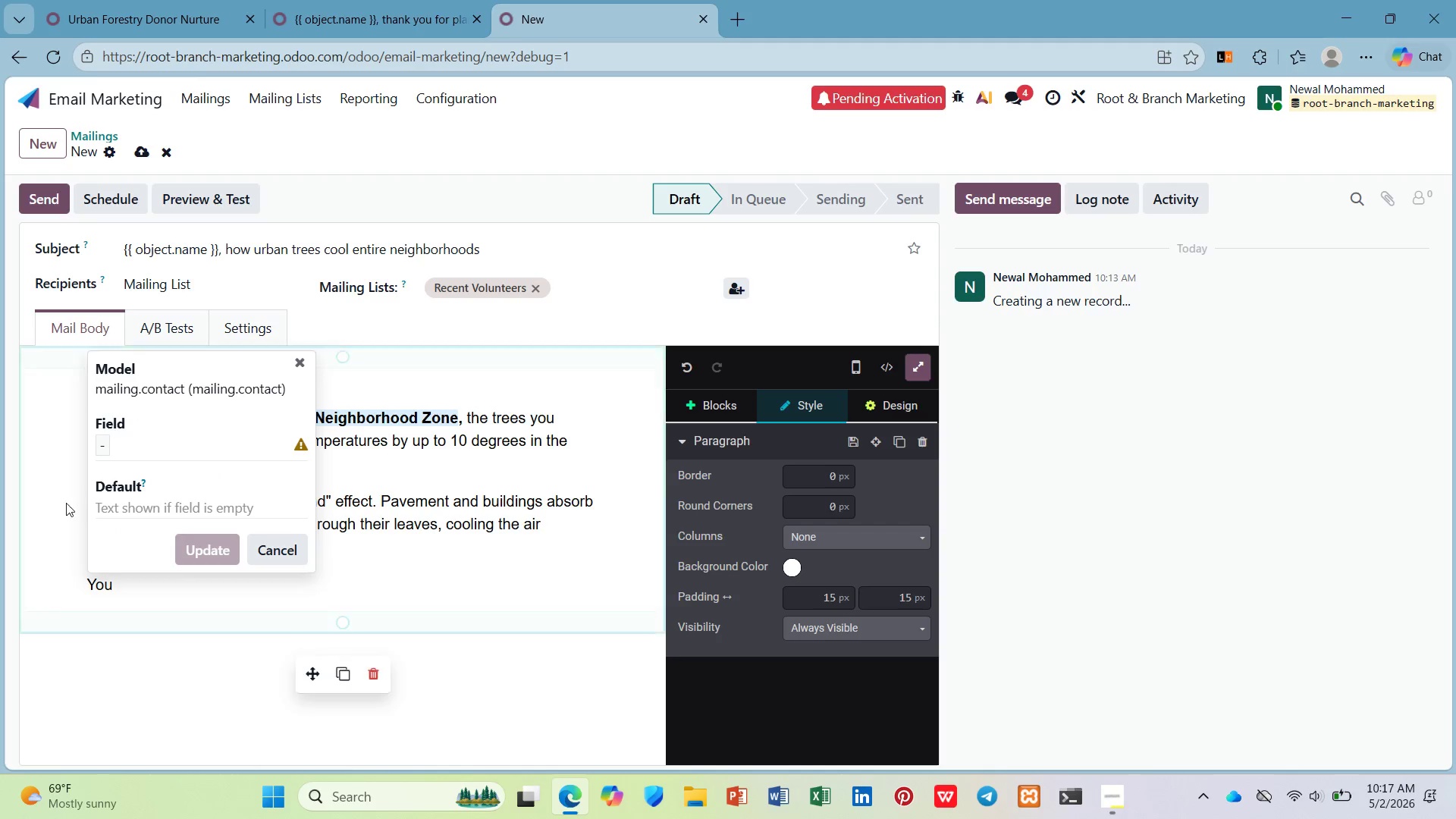 
left_click([110, 444])
 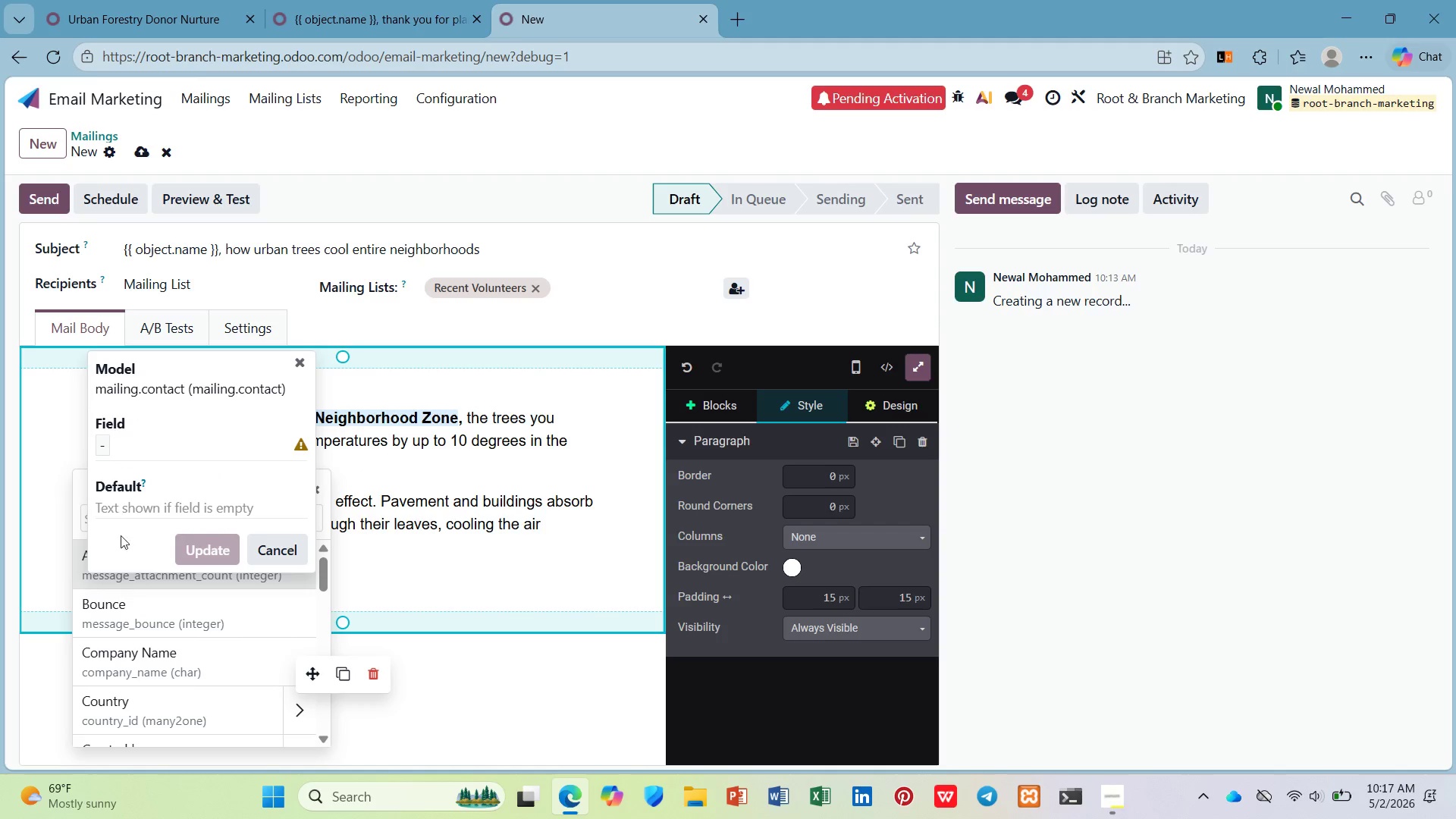 
type(tr)
 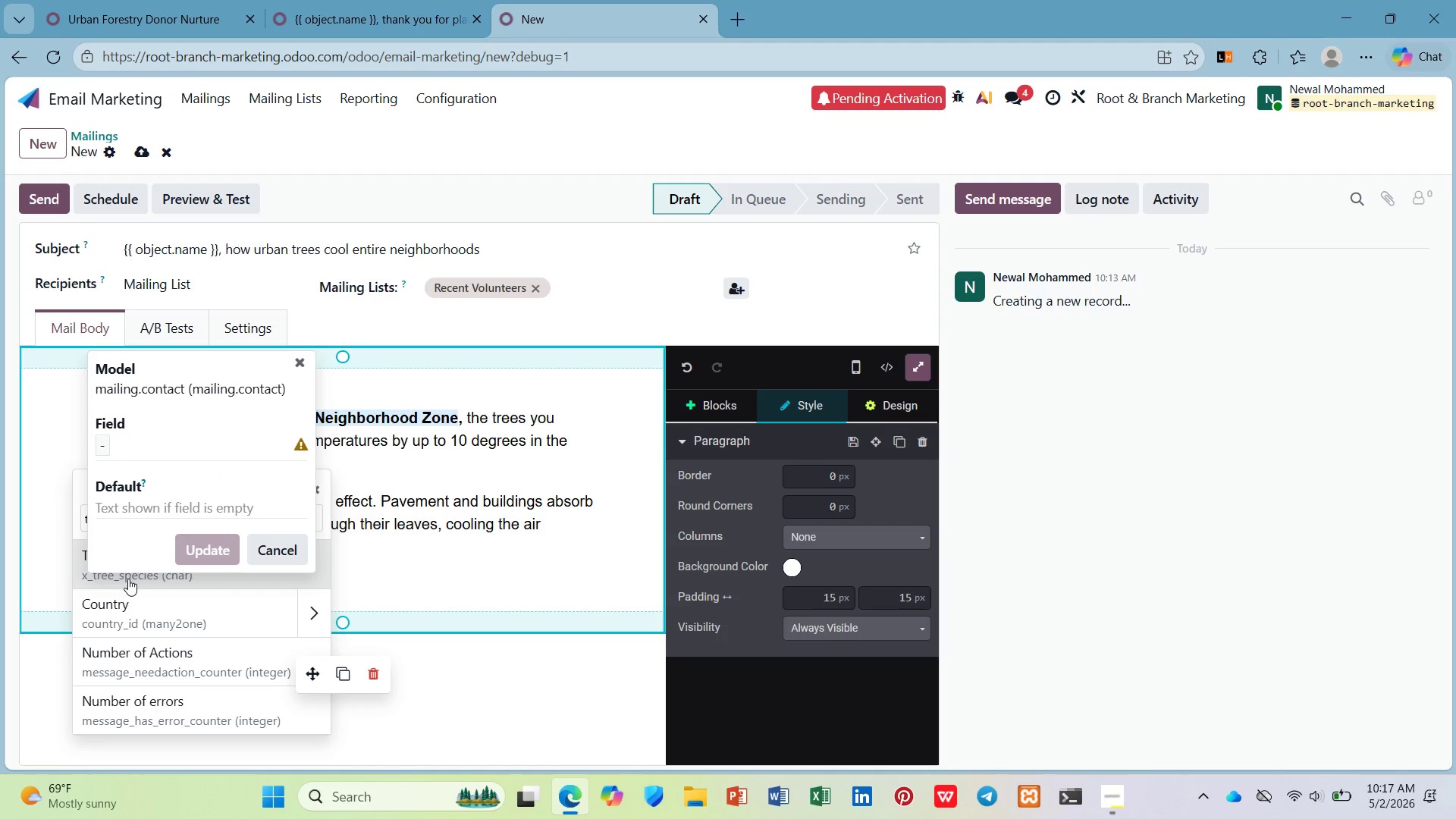 
left_click([128, 579])
 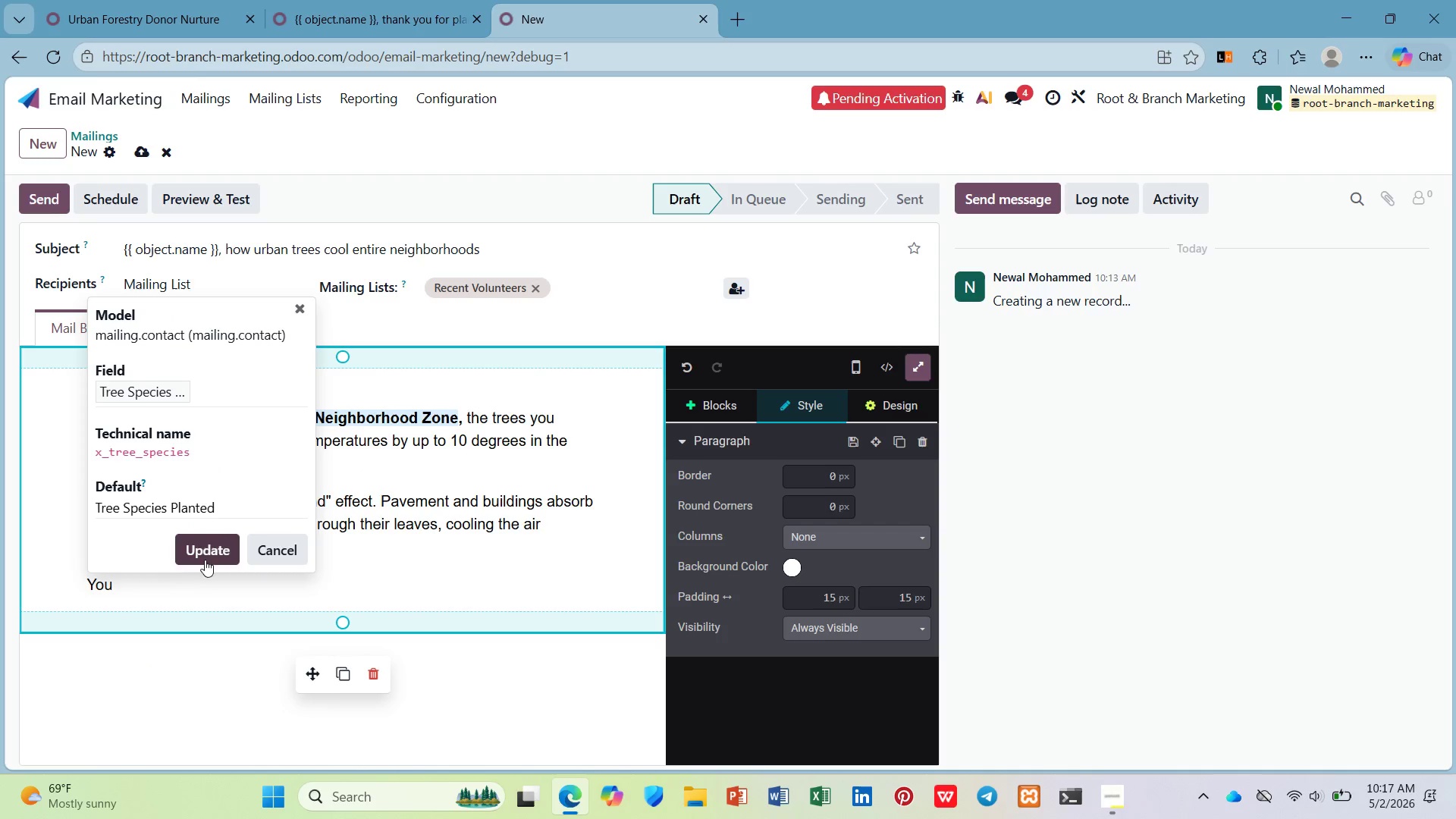 
left_click([207, 554])
 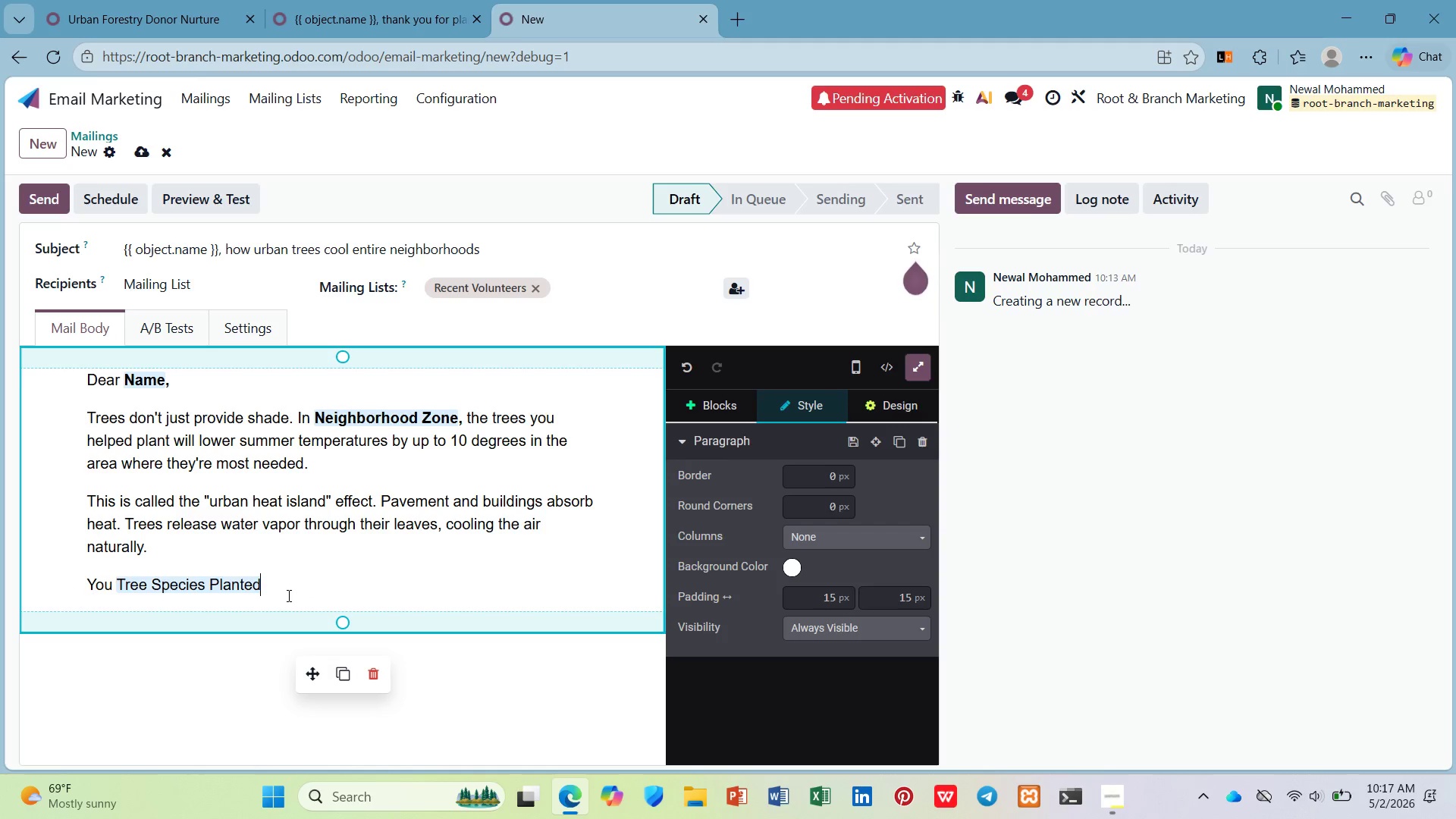 
type( is already making a differnce. Witho)
key(Backspace)
type(in five years, it will shade sidewalks, reduce AC ed)
key(Backspace)
key(Backspace)
type(demand for ner)
key(Backspace)
type(arby homes, and create habitat for birds and pollinators.)
 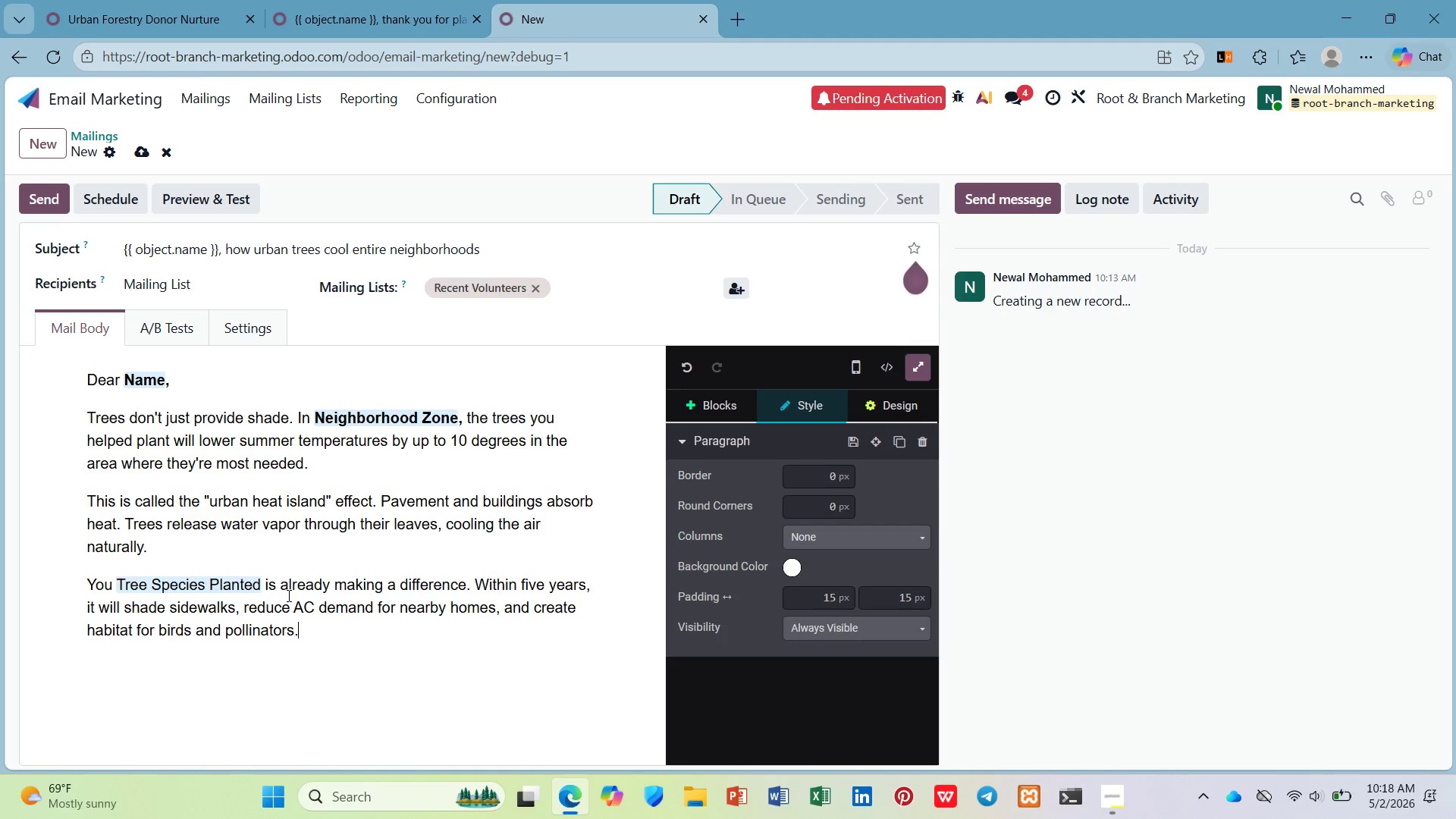 
key(Enter)
 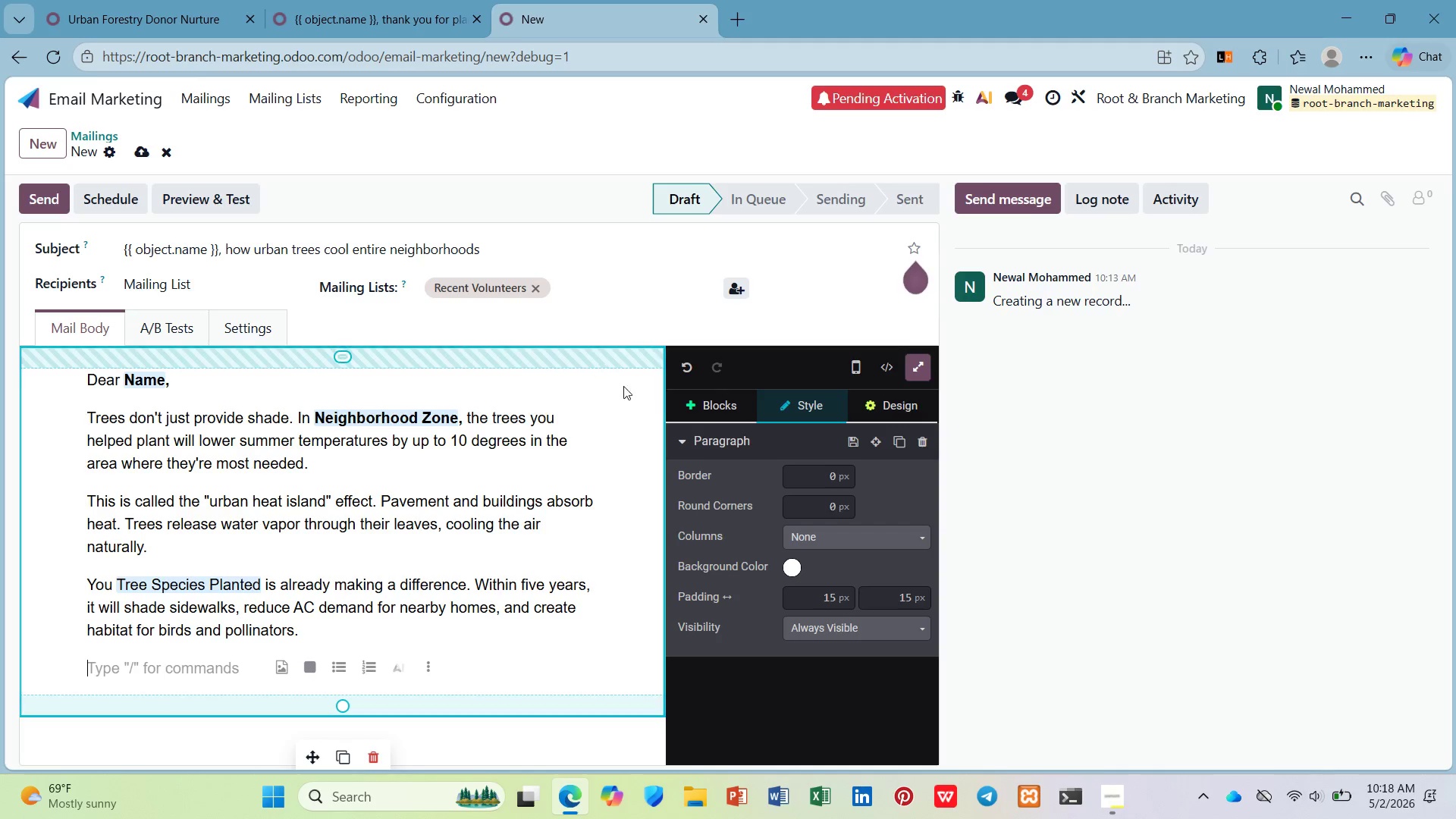 
left_click([717, 408])
 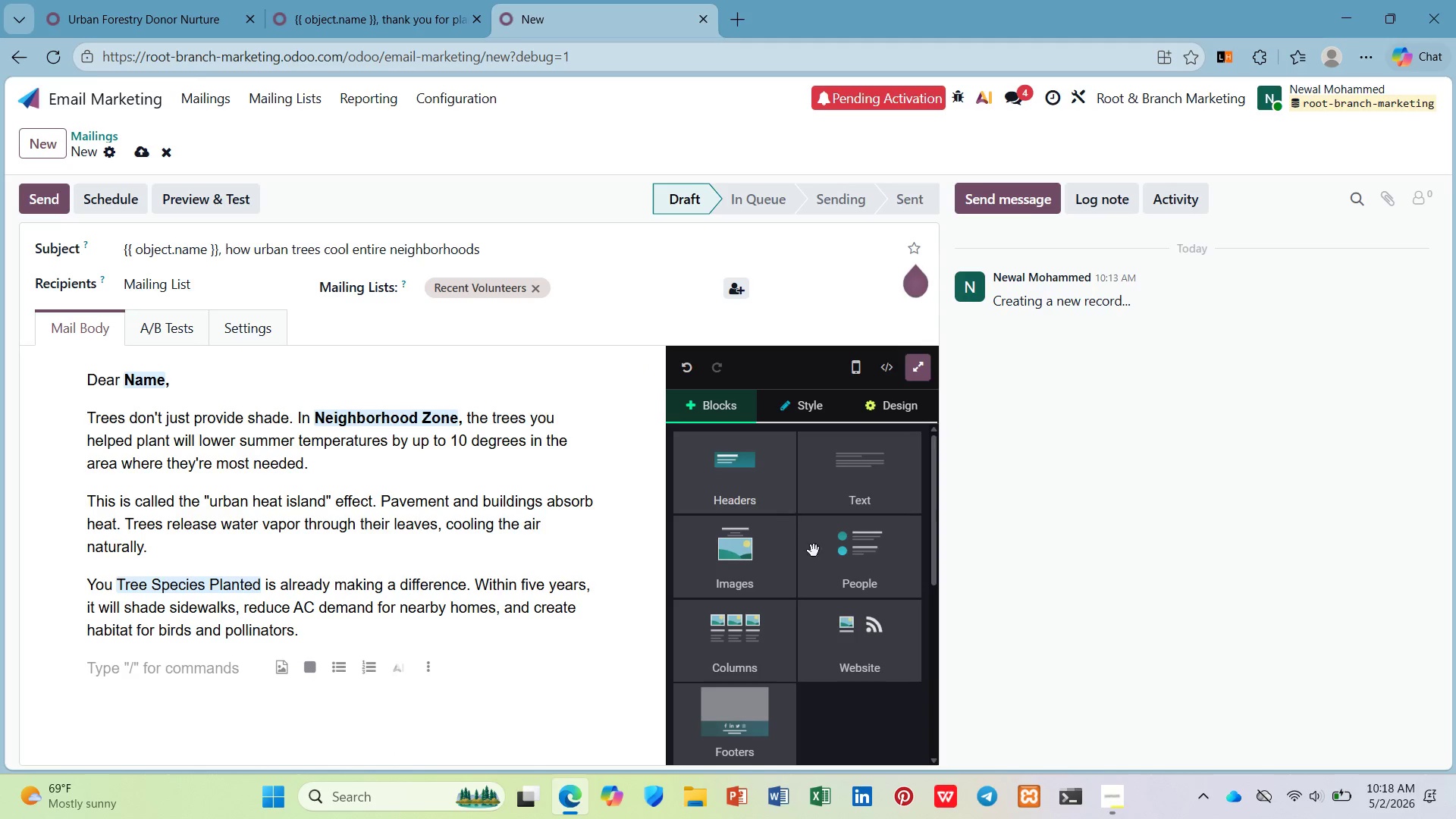 
scroll: coordinate [832, 562], scroll_direction: down, amount: 3.0
 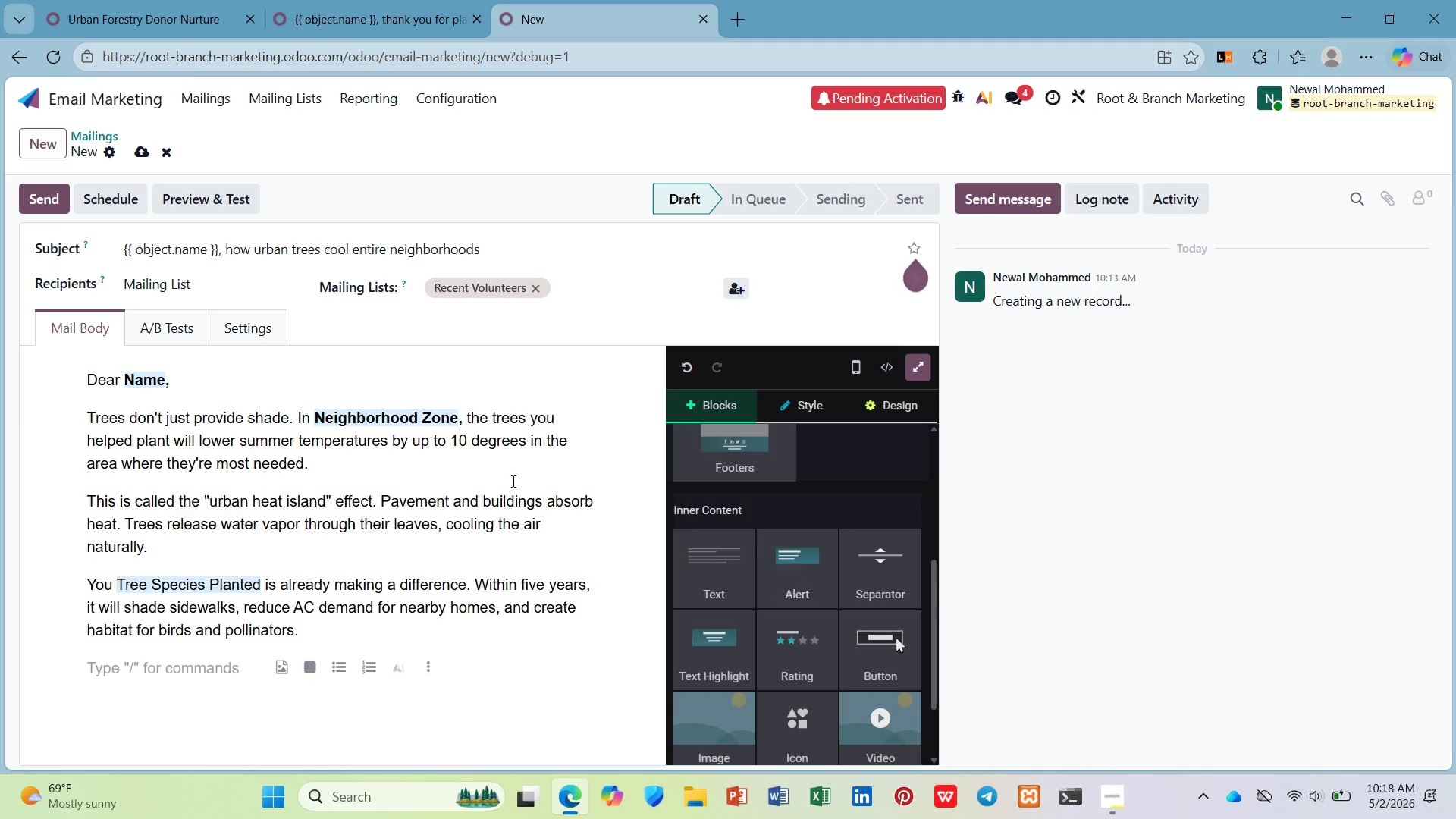 
hold_key(key=ControlLeft, duration=0.41)
scroll: coordinate [930, 437], scroll_direction: down, amount: 2.0
 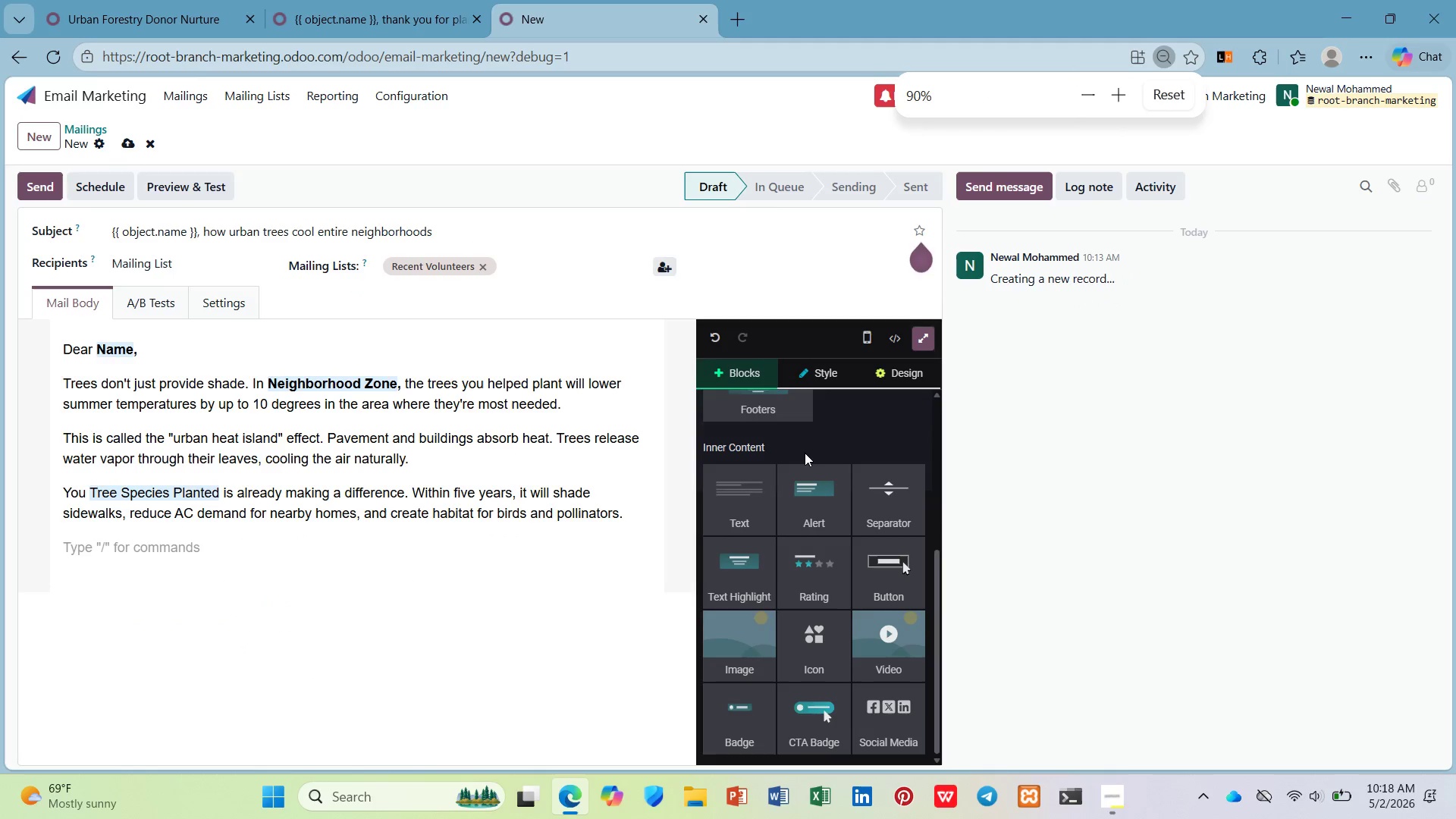 
left_click_drag(start_coordinate=[895, 600], to_coordinate=[127, 534])
 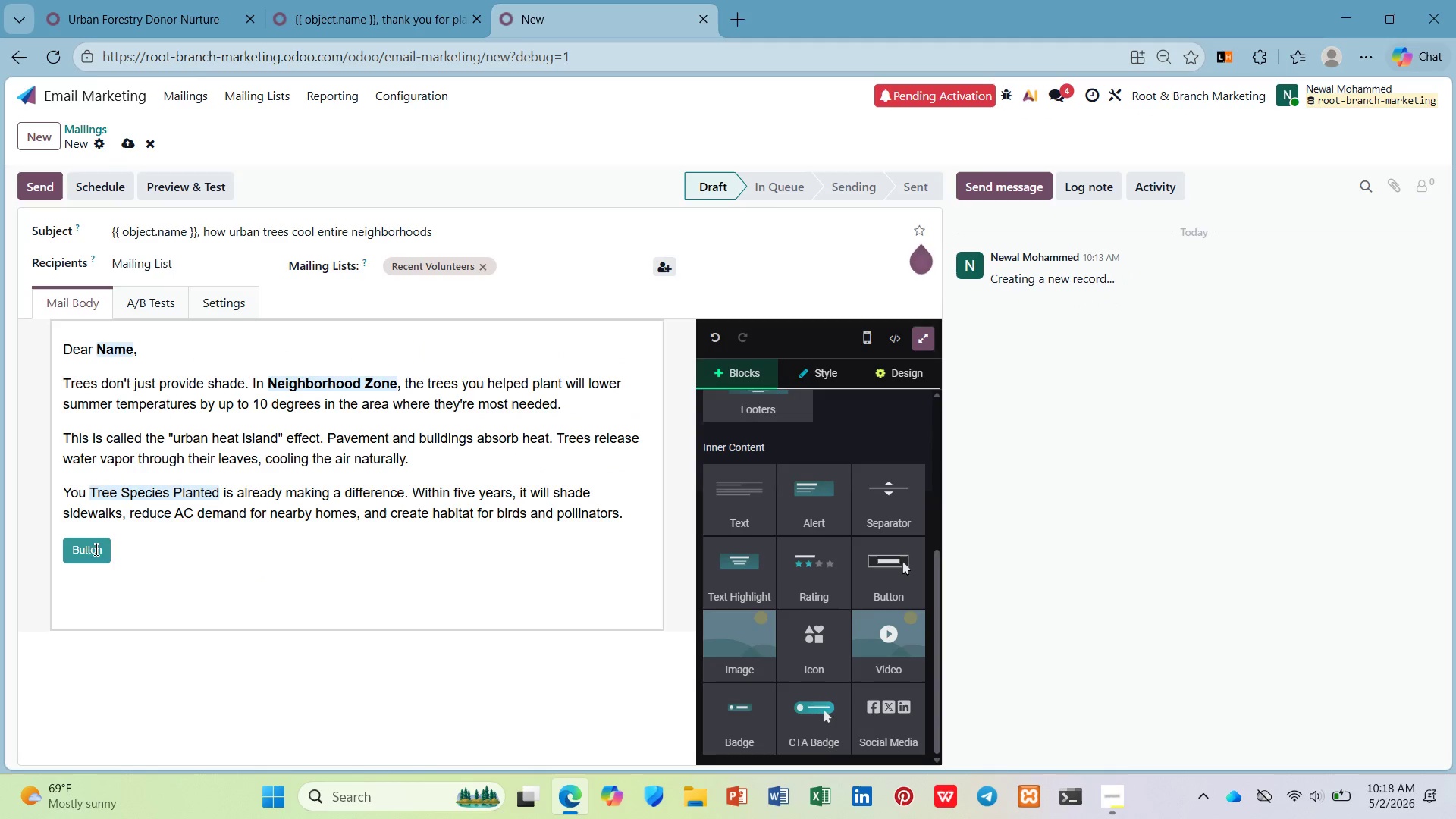 
left_click([89, 549])
 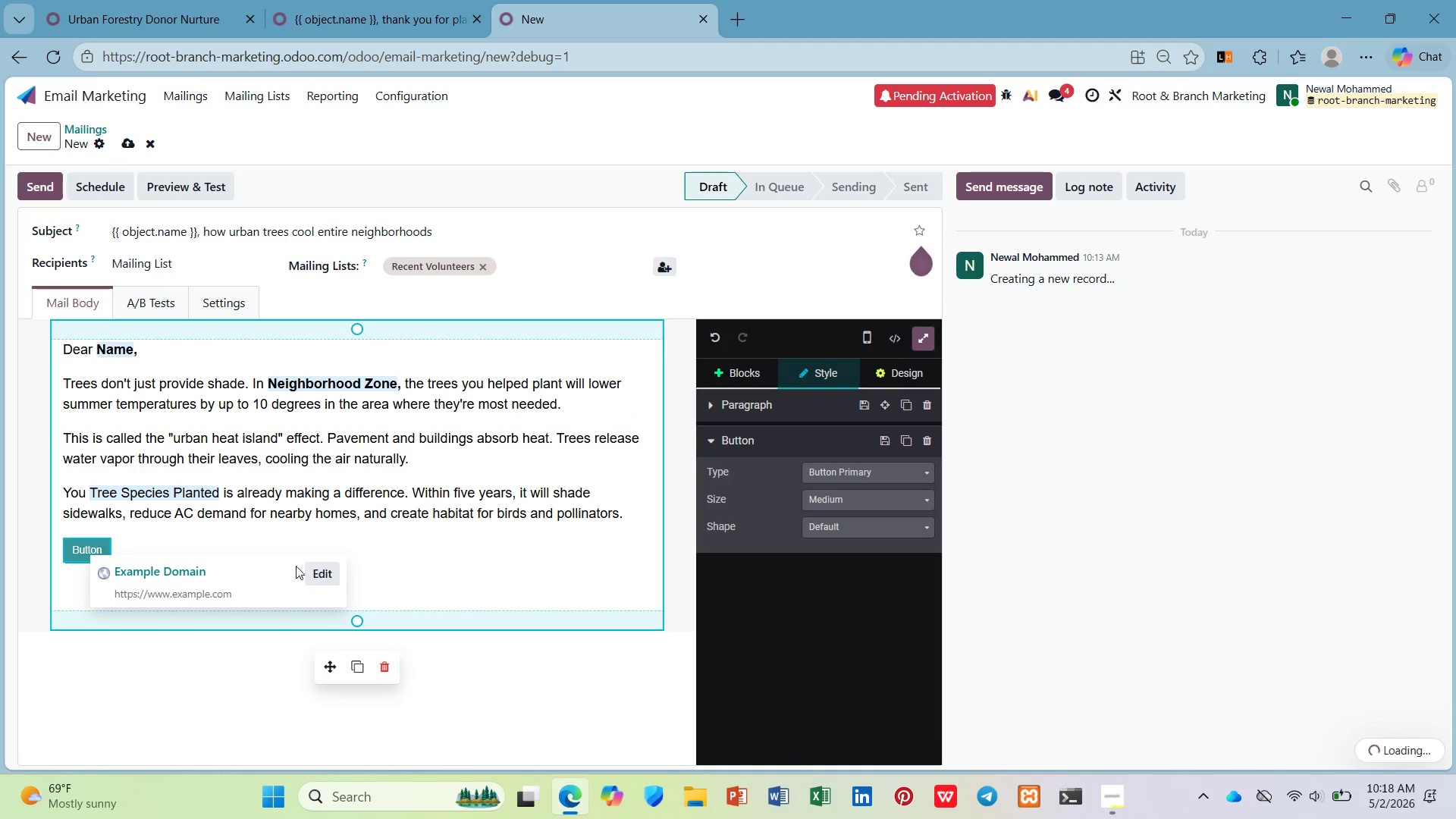 
left_click([322, 570])
 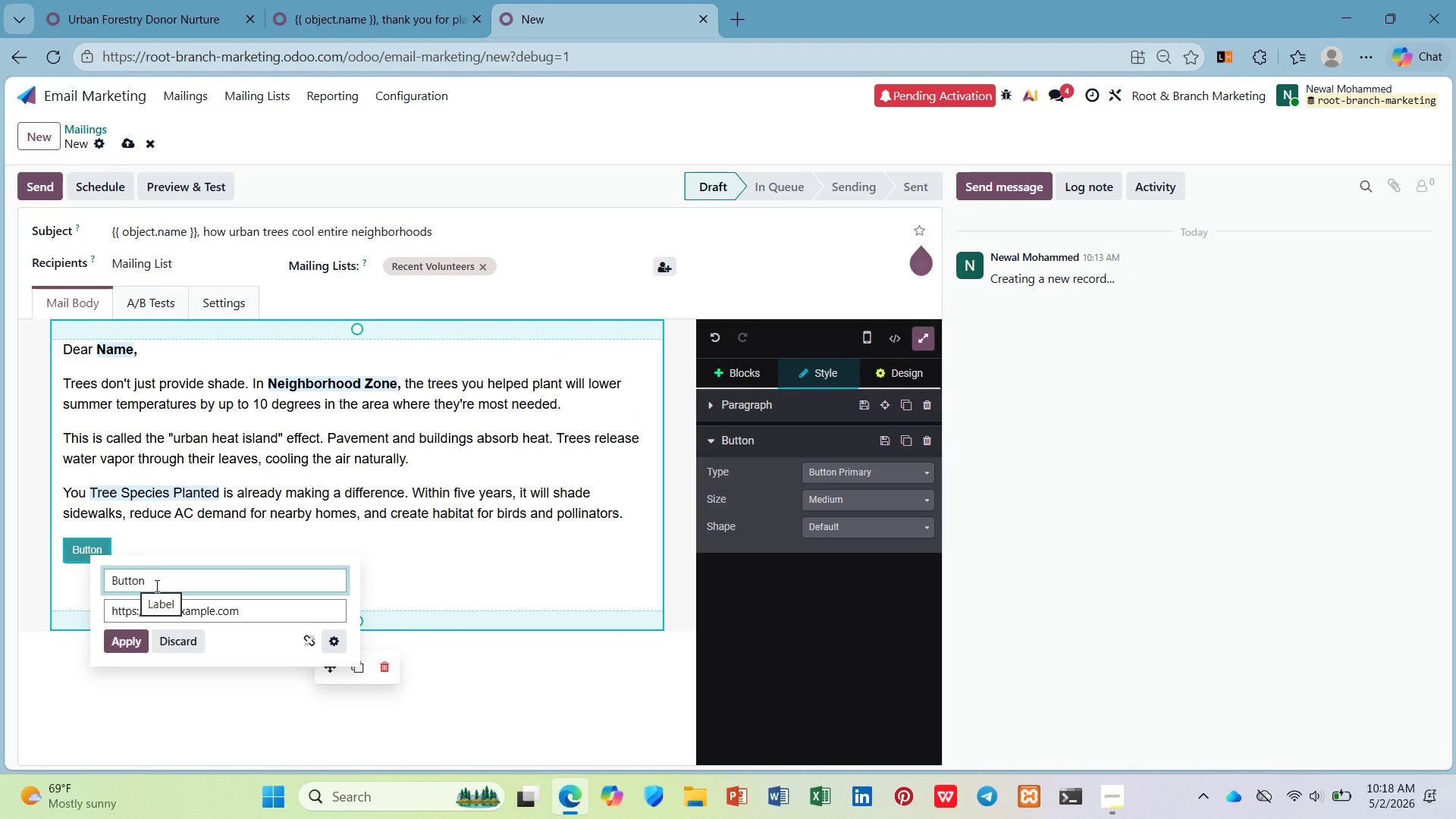 
left_click_drag(start_coordinate=[160, 585], to_coordinate=[93, 585])
 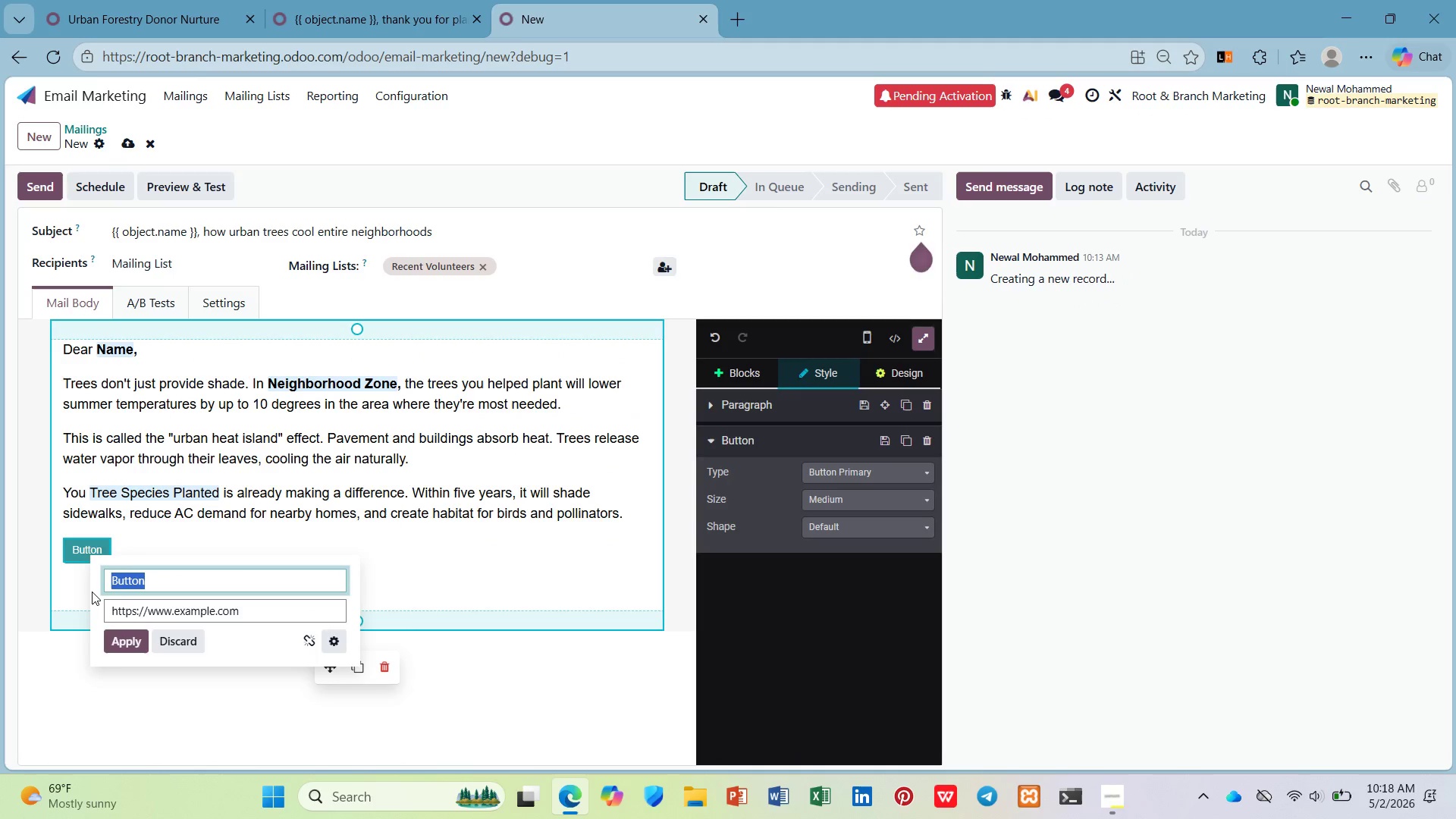 
type(Read Our Full Impact Report ->)
 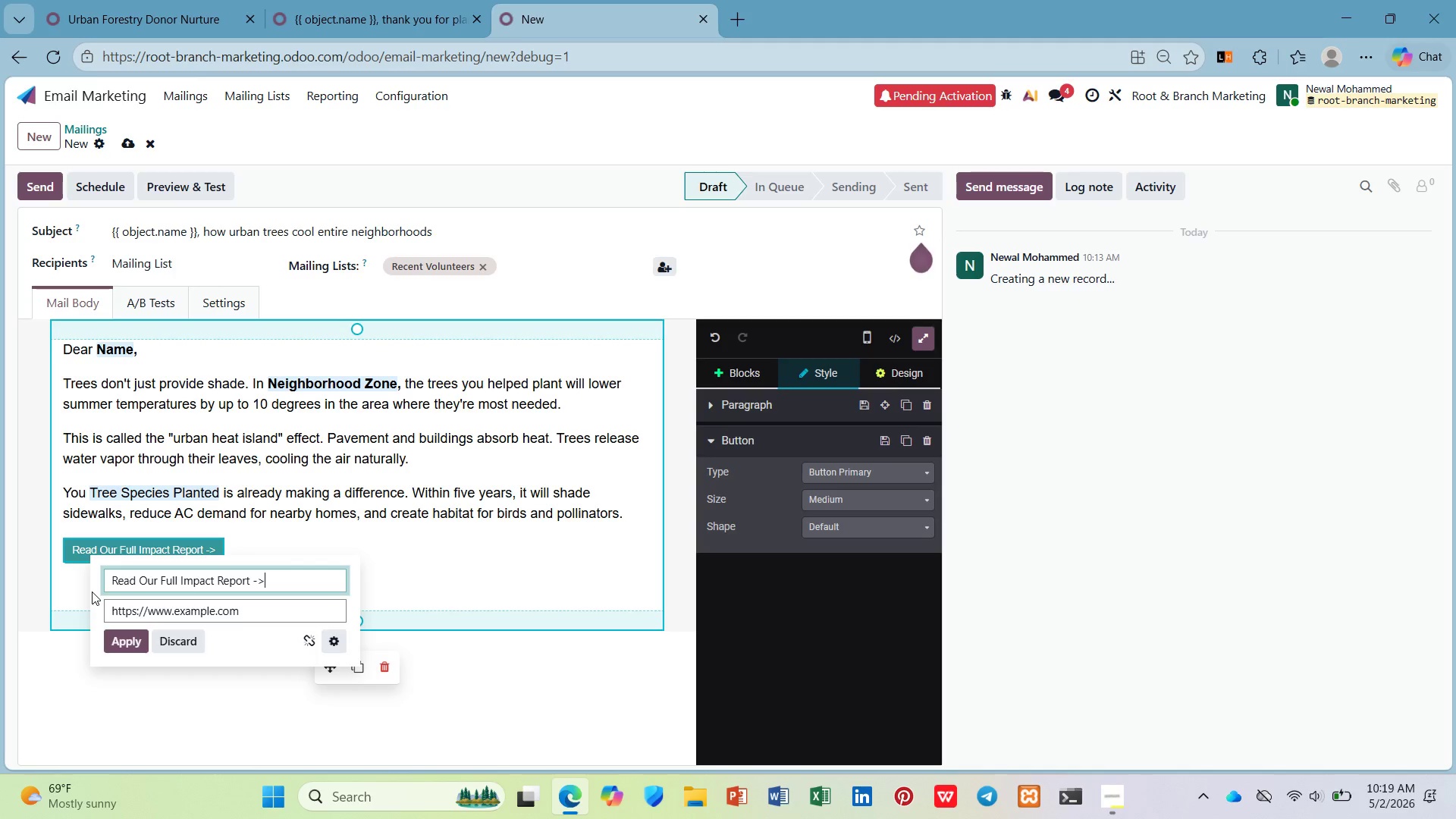 
left_click_drag(start_coordinate=[250, 612], to_coordinate=[79, 622])
 